 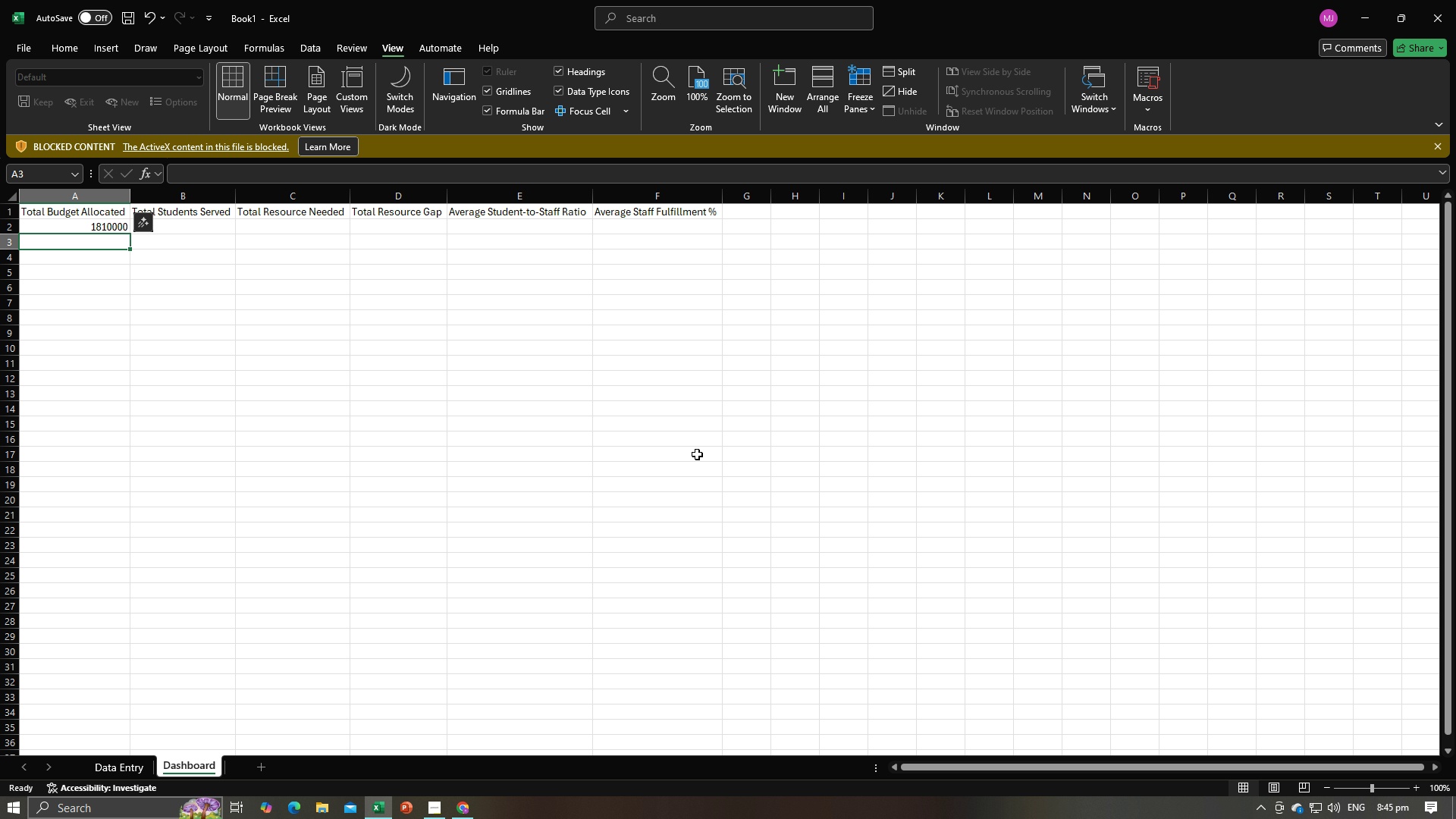 
left_click([201, 375])
 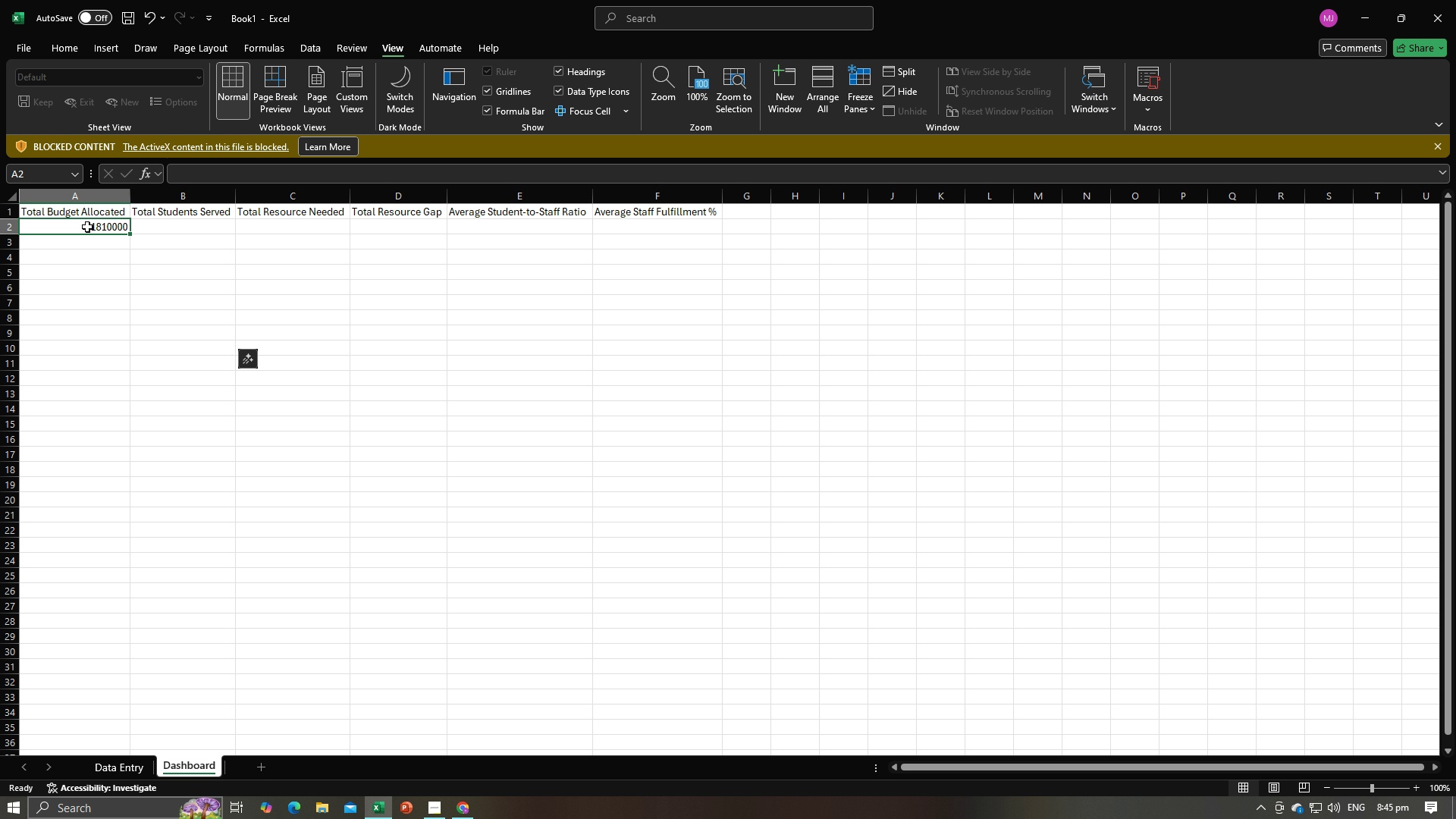 
left_click([87, 227])
 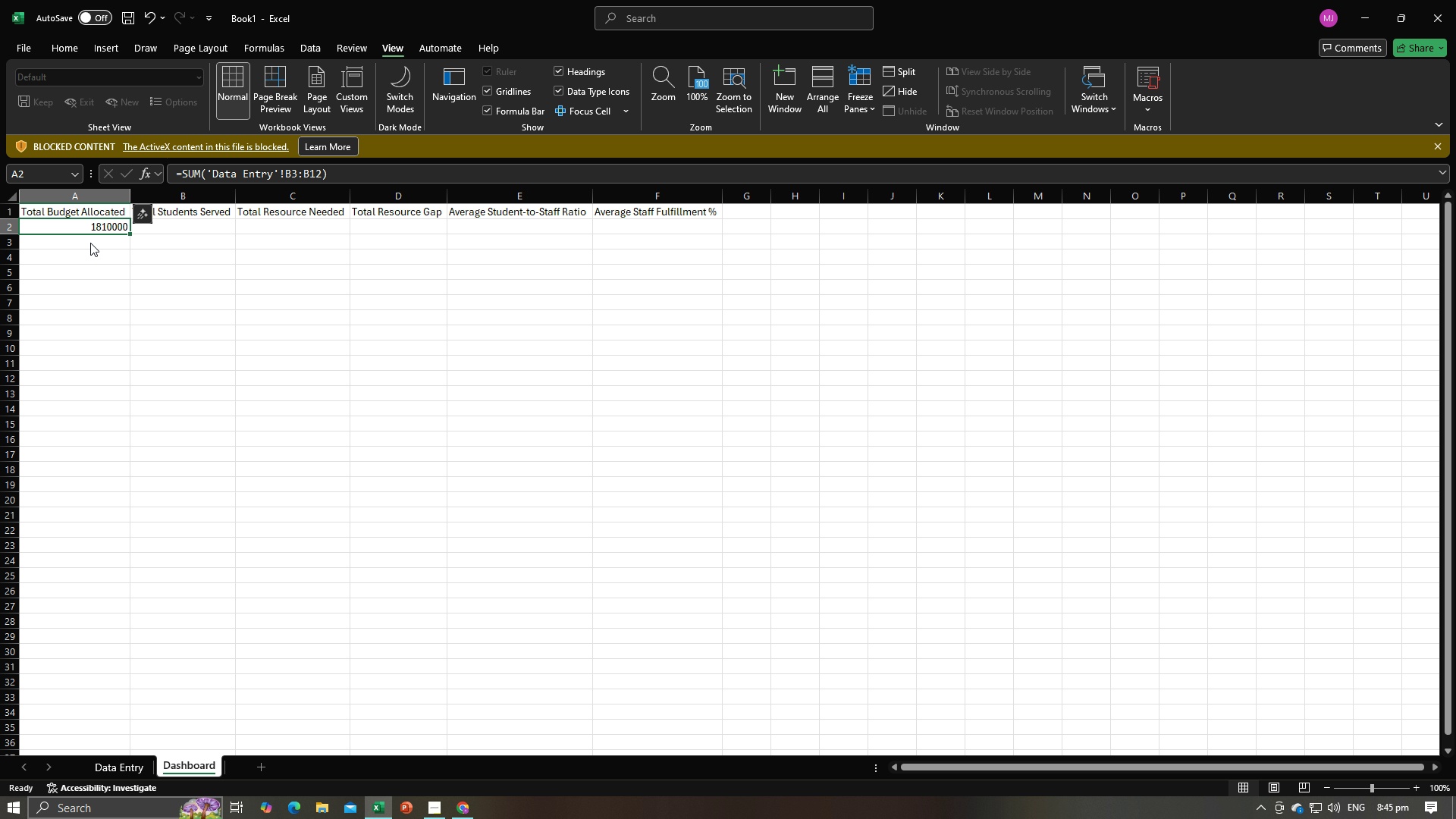 
key(Alt+AltLeft)
 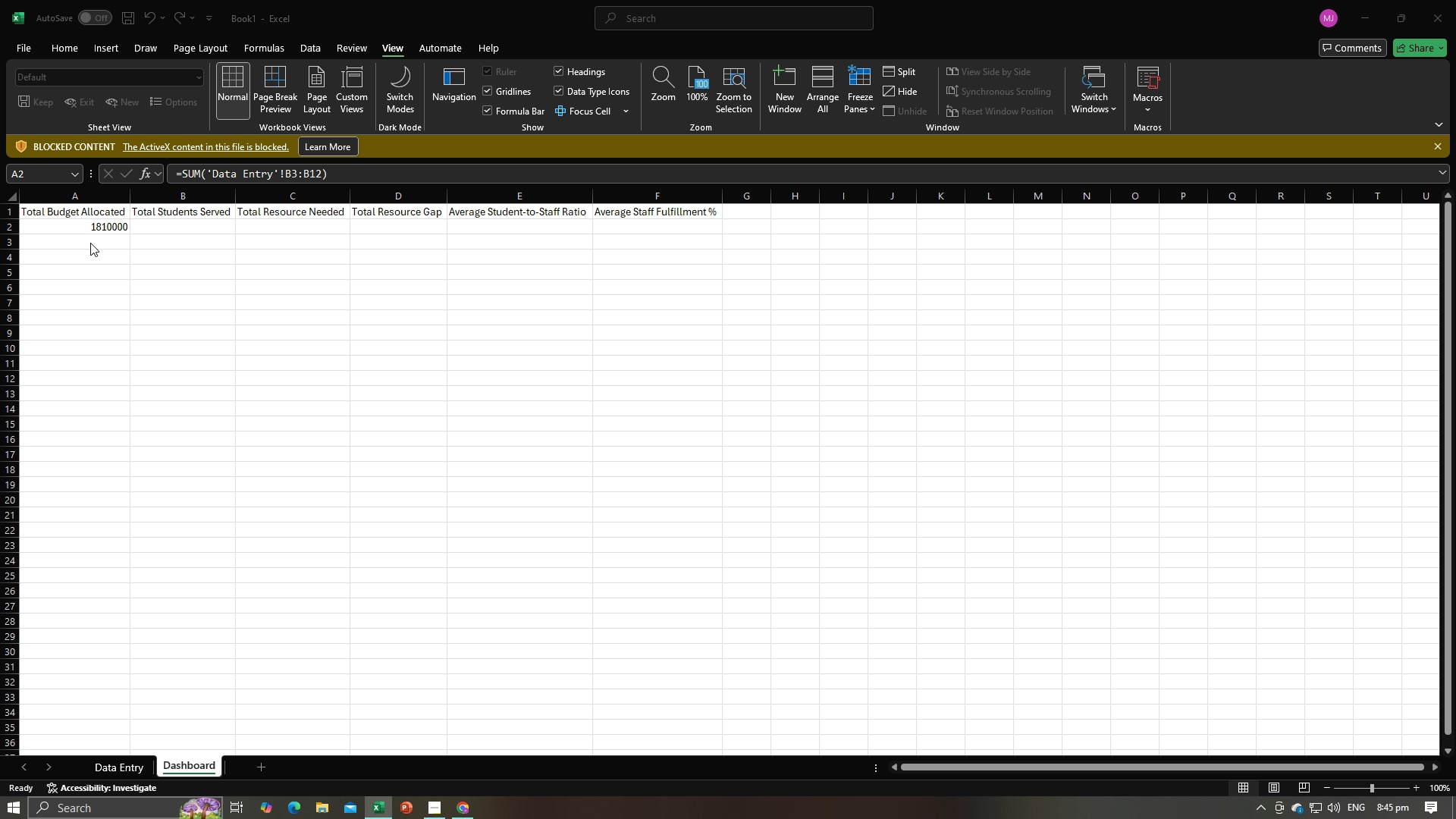 
key(Alt+Tab)
 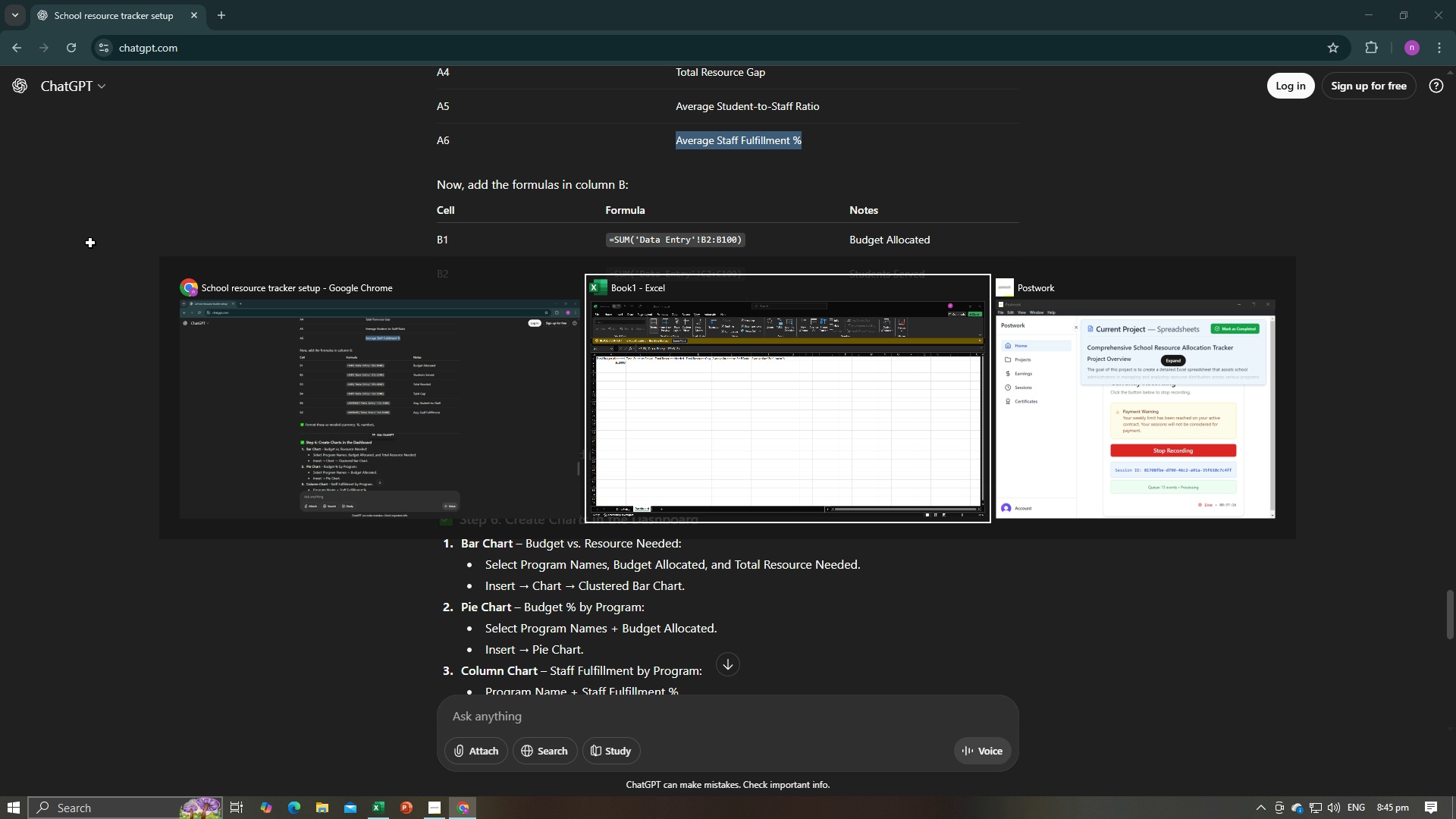 
key(Alt+AltLeft)
 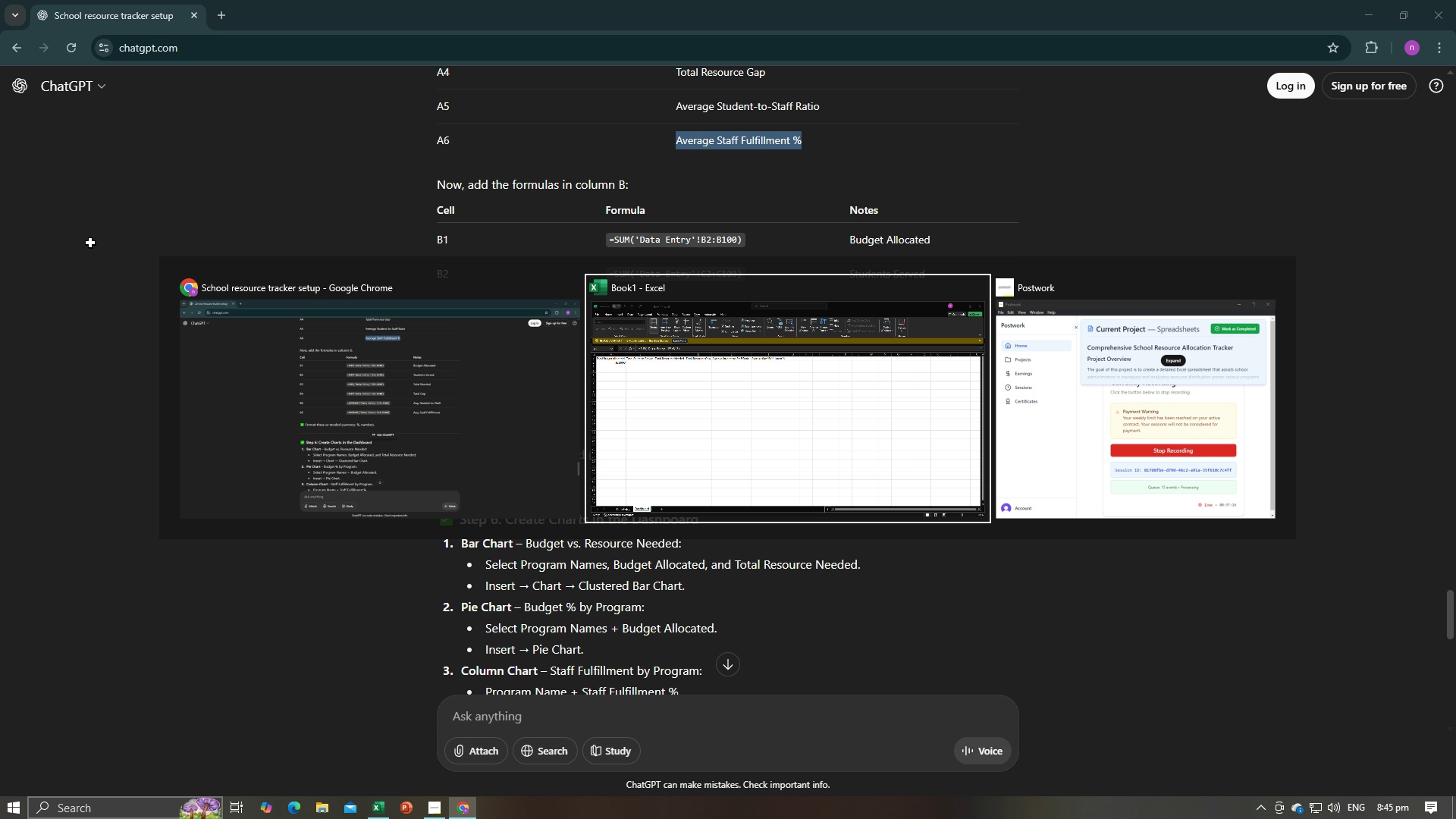 
key(Alt+Tab)
 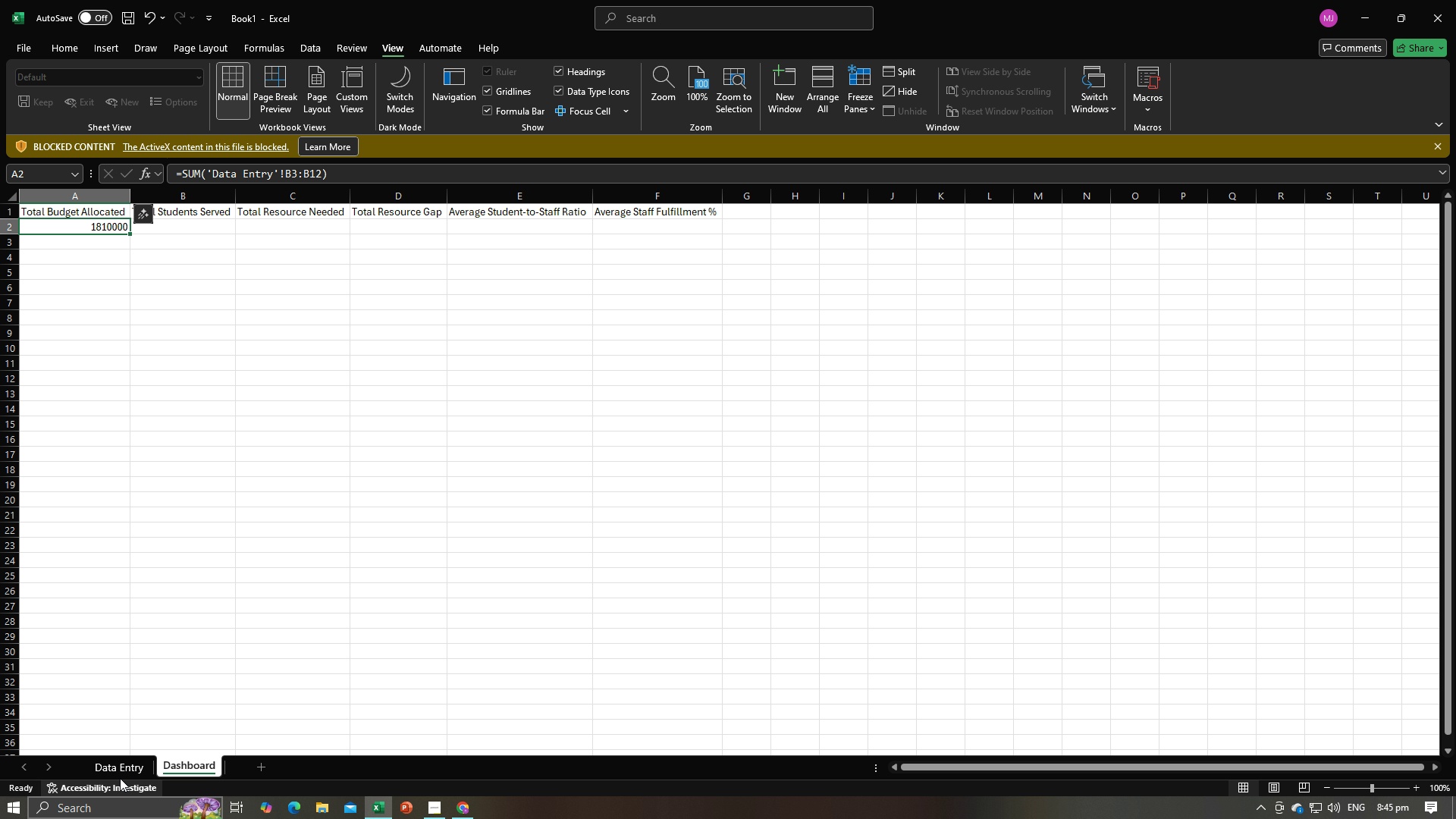 
left_click([122, 770])
 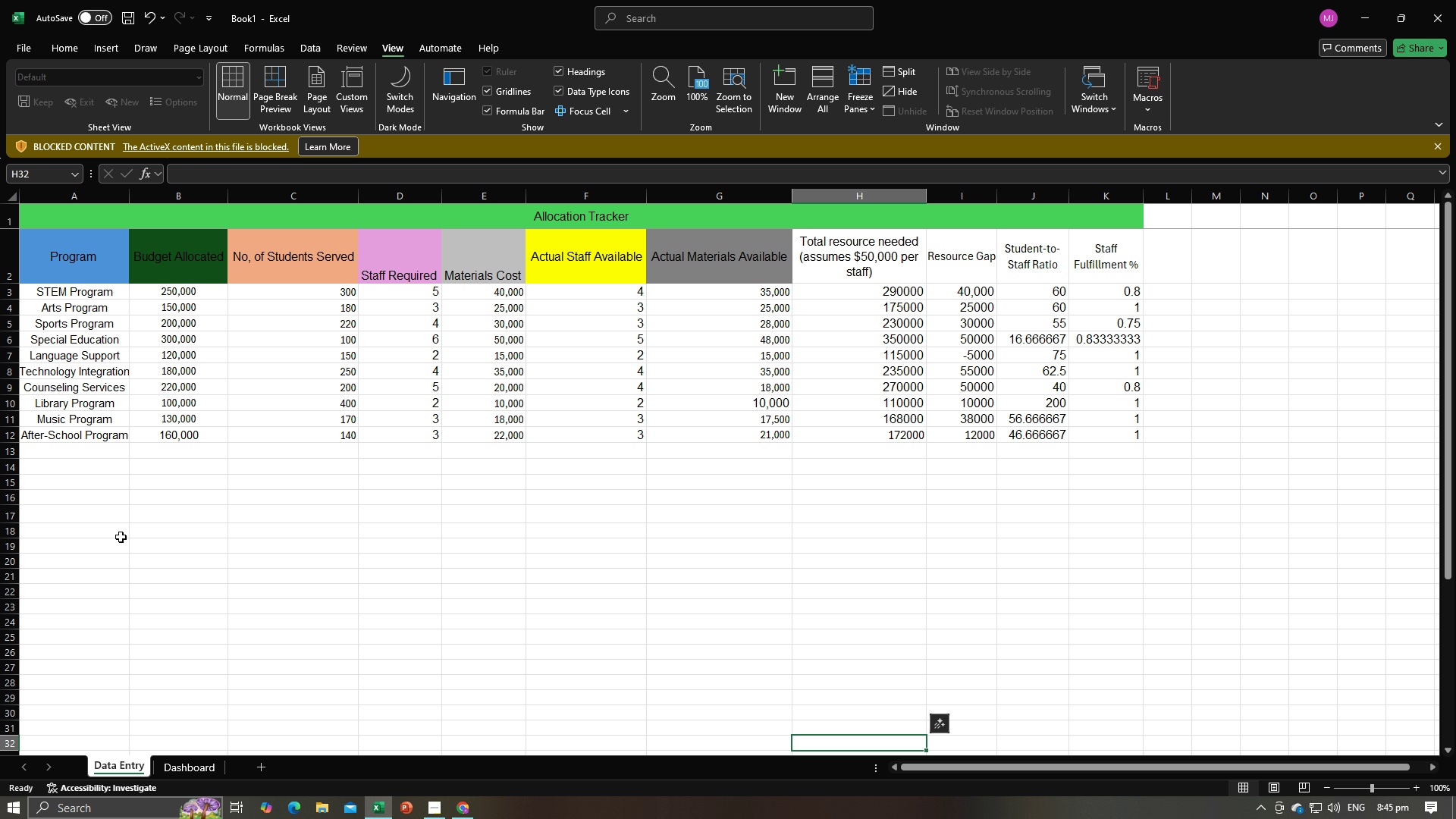 
left_click([152, 465])
 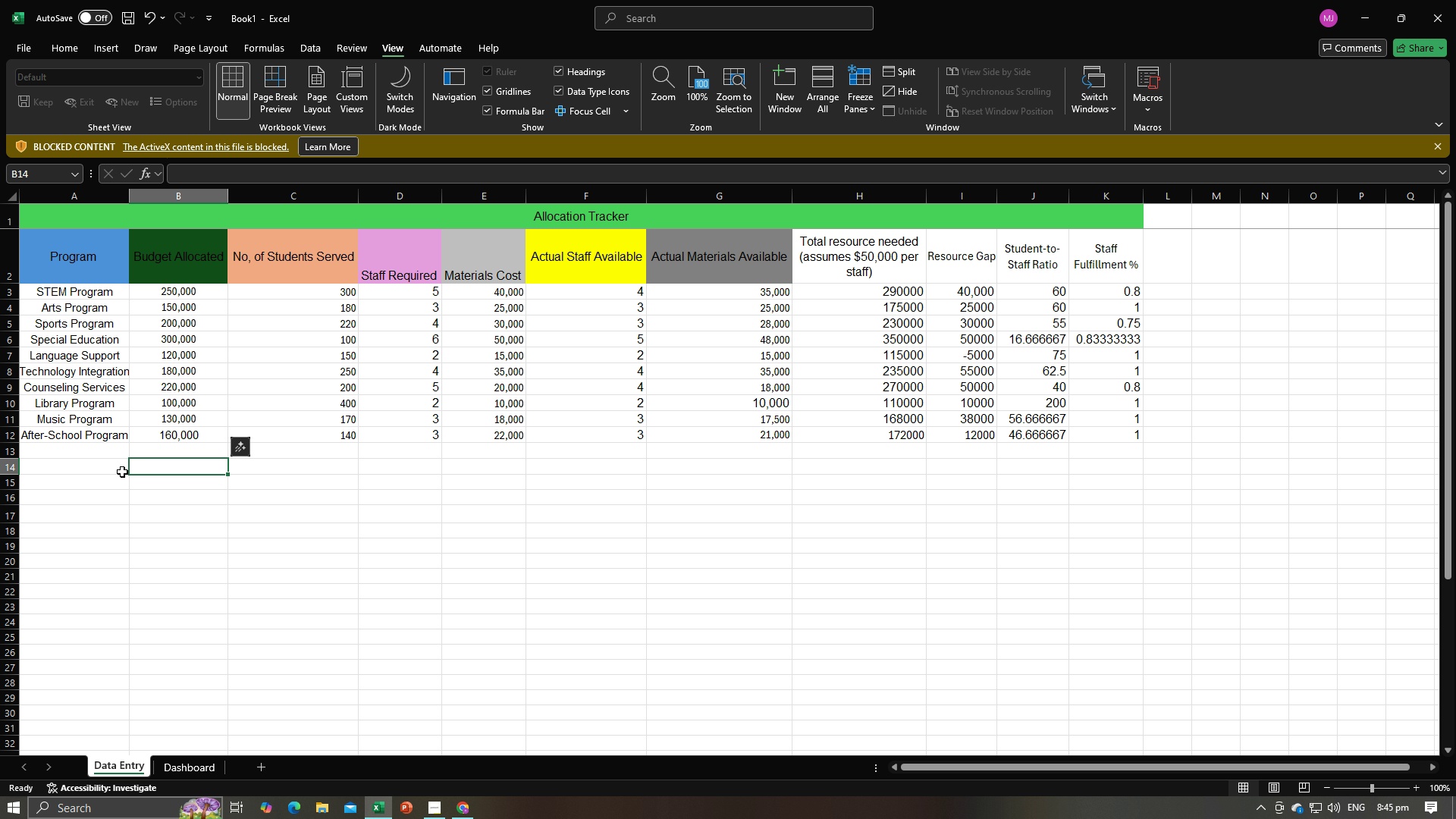 
left_click([120, 472])
 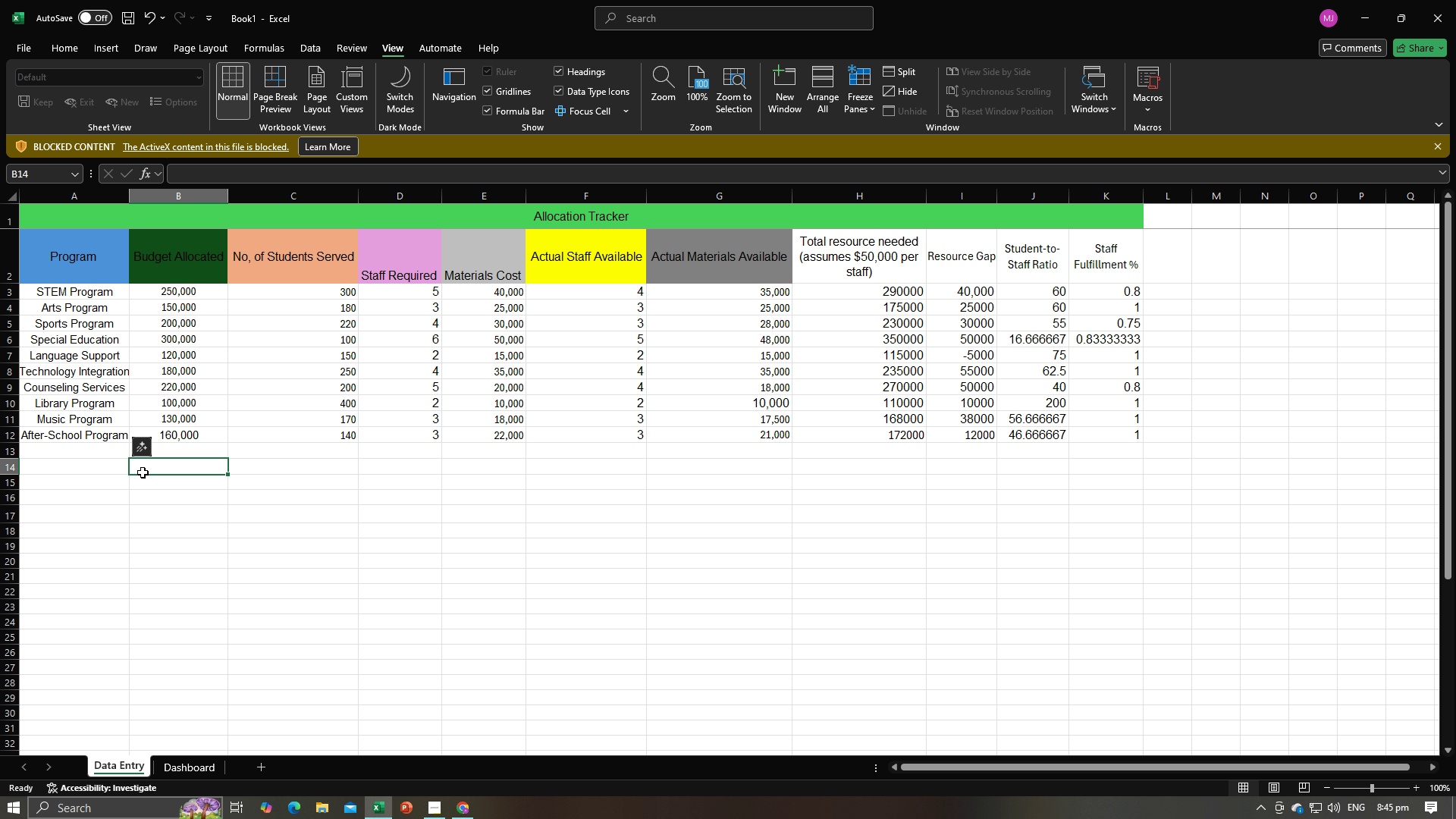 
left_click([143, 472])
 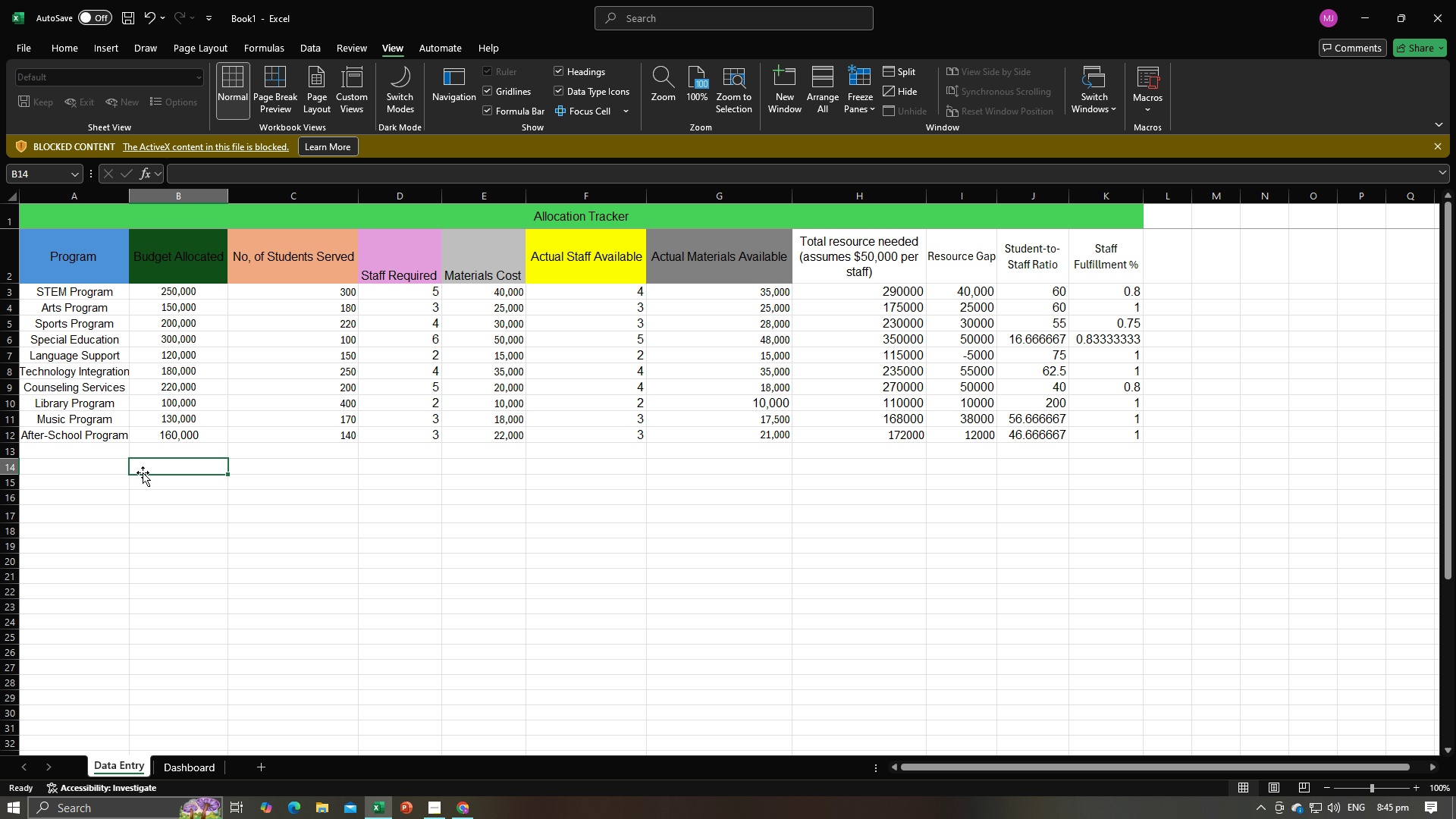 
type(=Sum()
 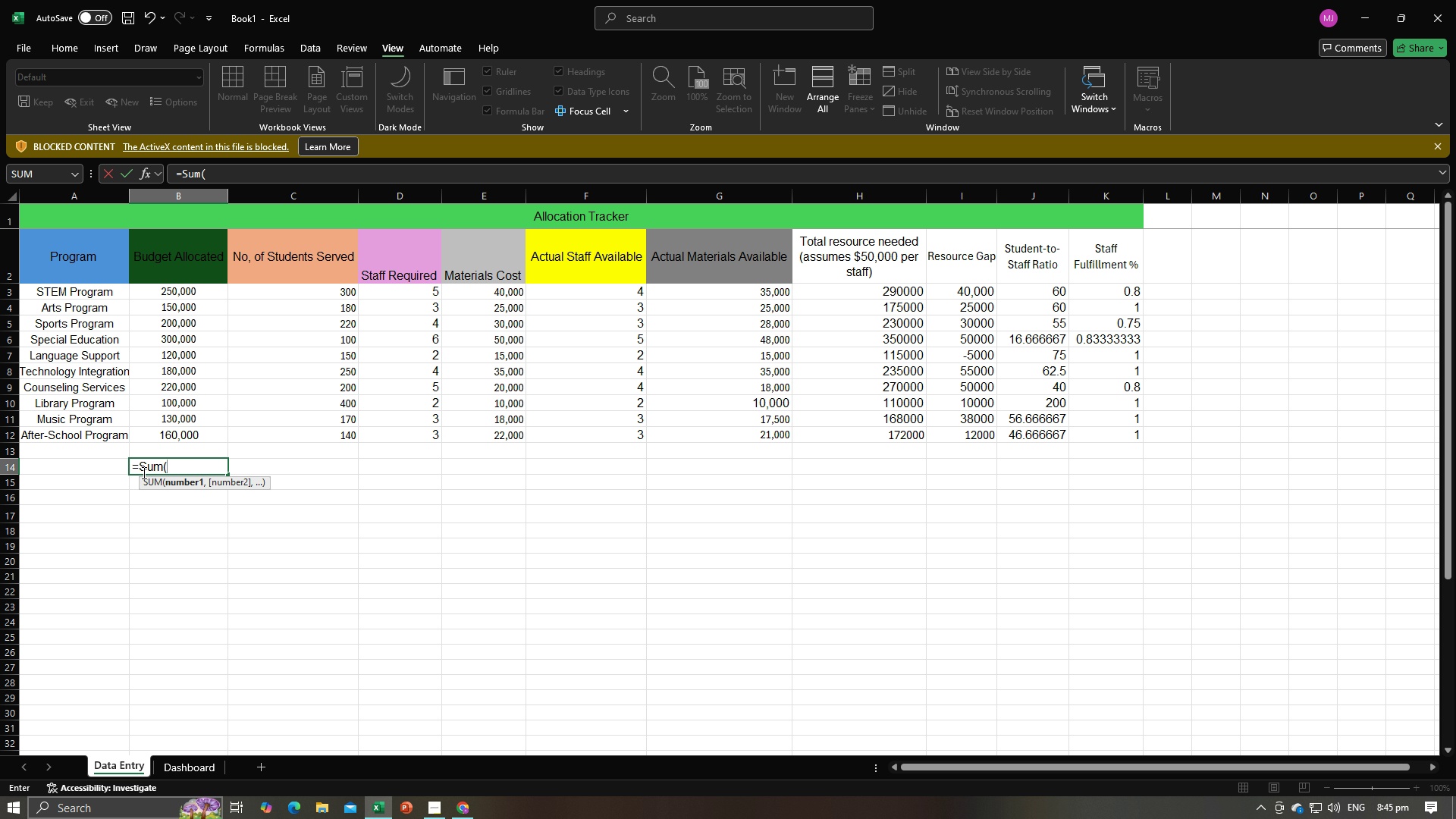 
left_click_drag(start_coordinate=[153, 290], to_coordinate=[169, 437])
 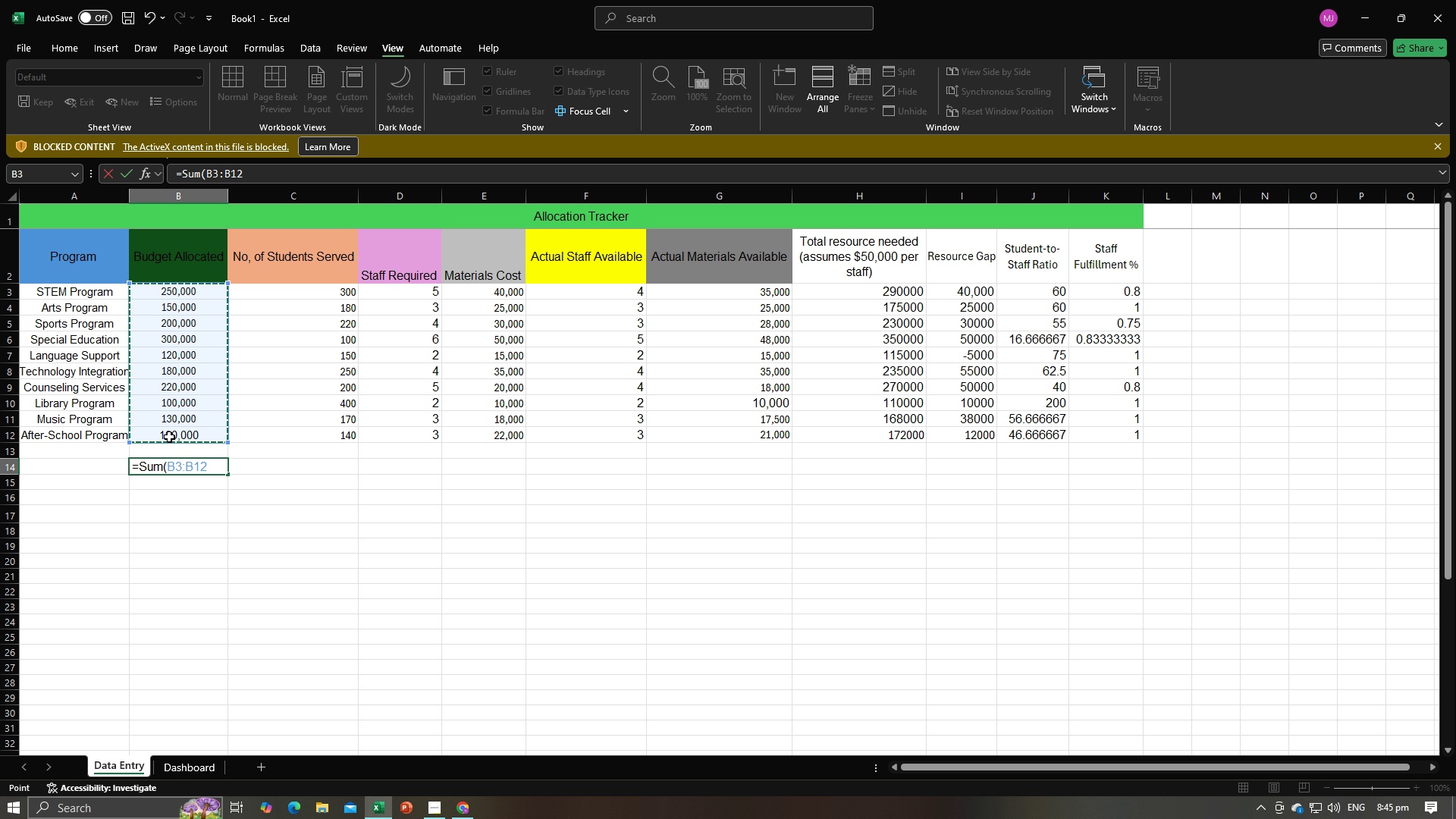 
key(Enter)
 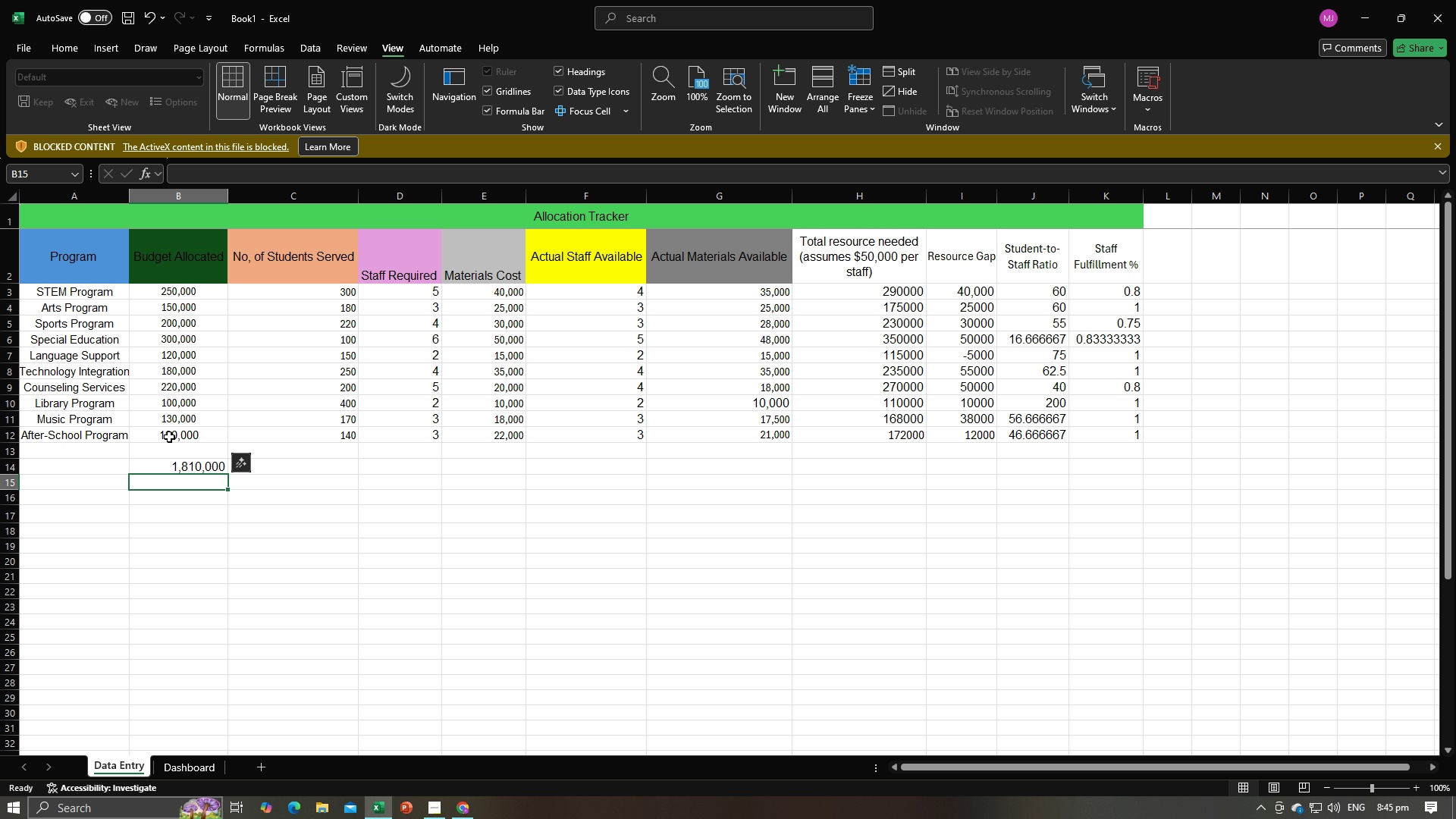 
key(Alt+AltLeft)
 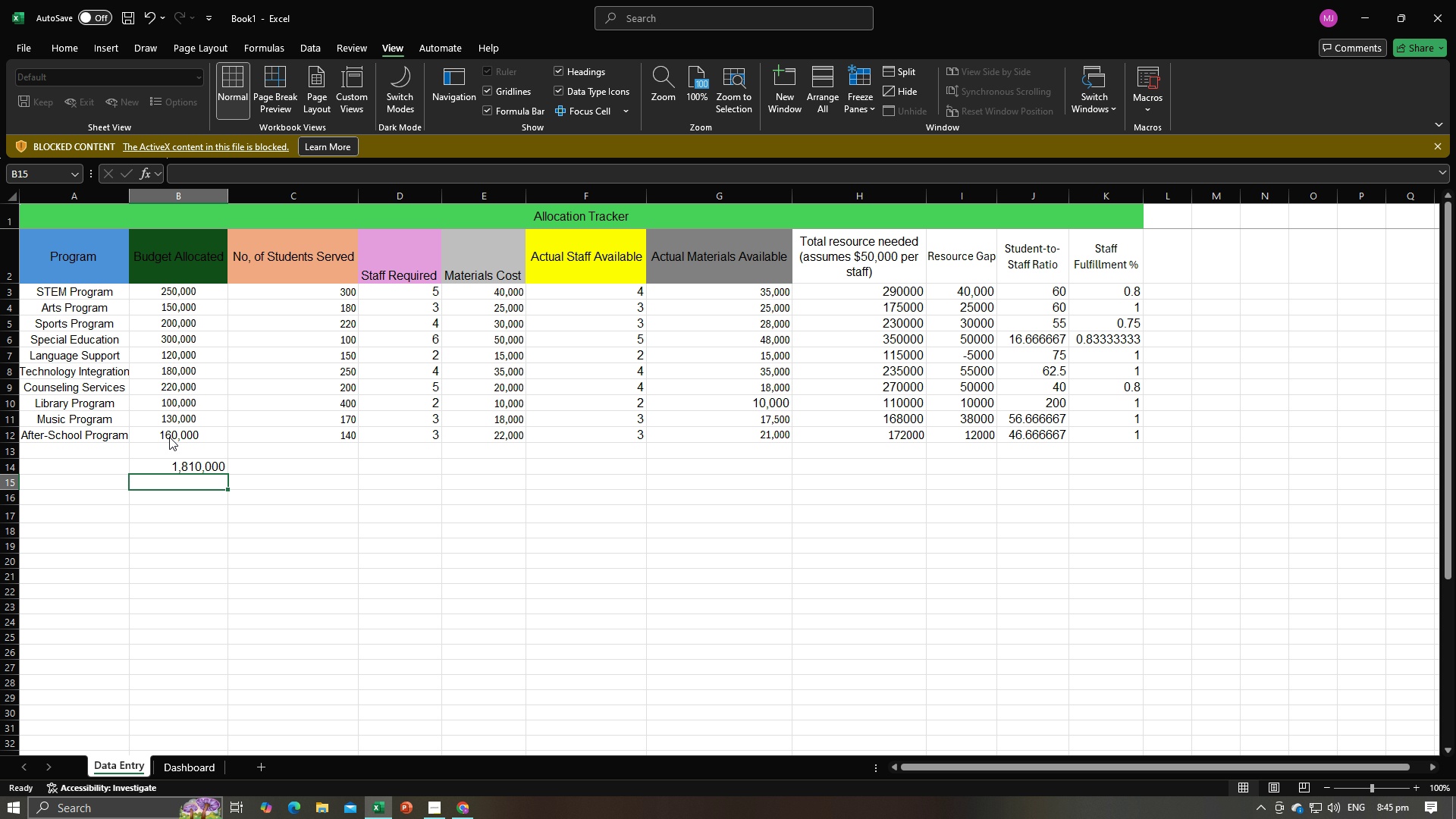 
key(Alt+Tab)
 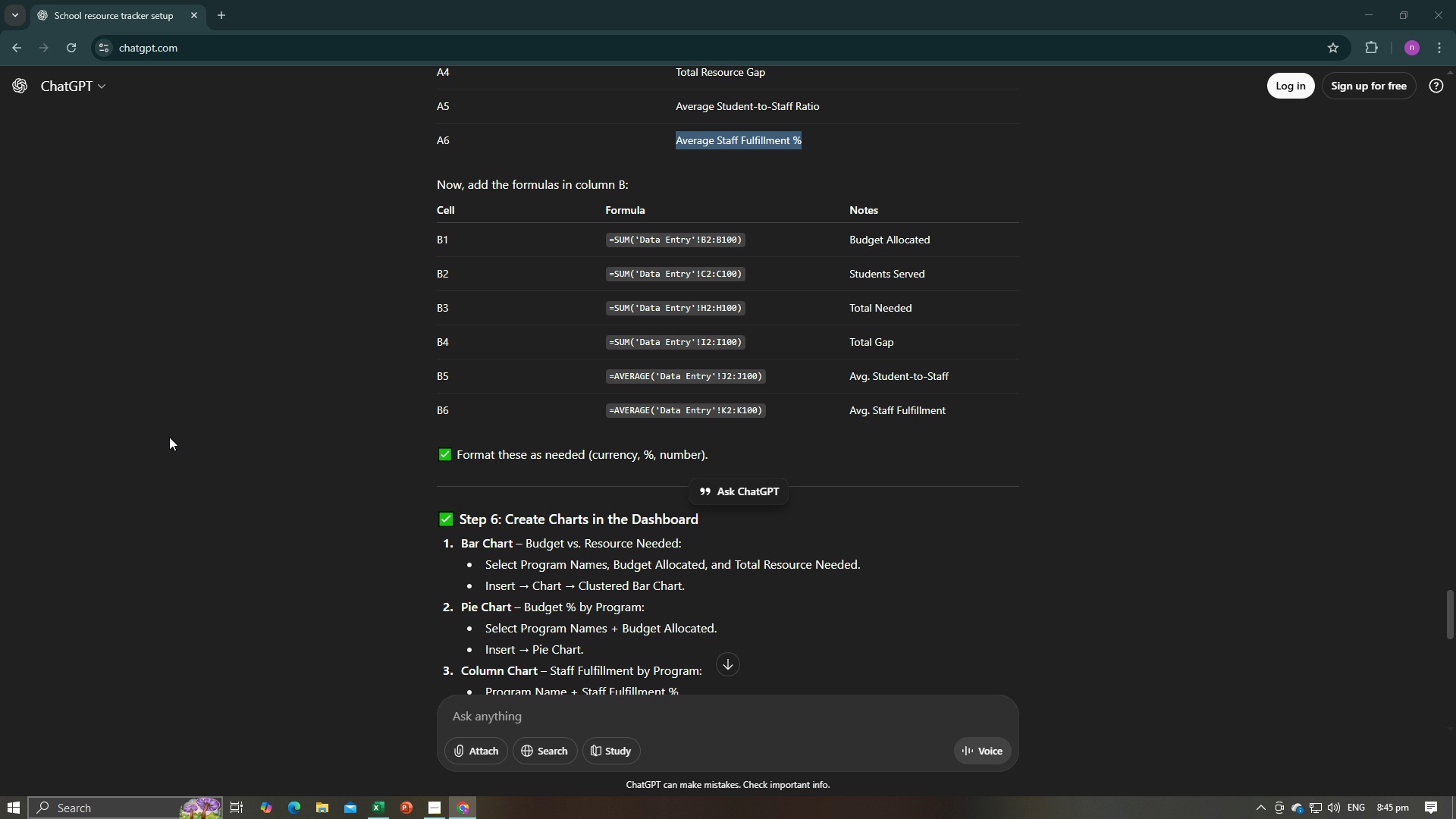 
key(Alt+AltLeft)
 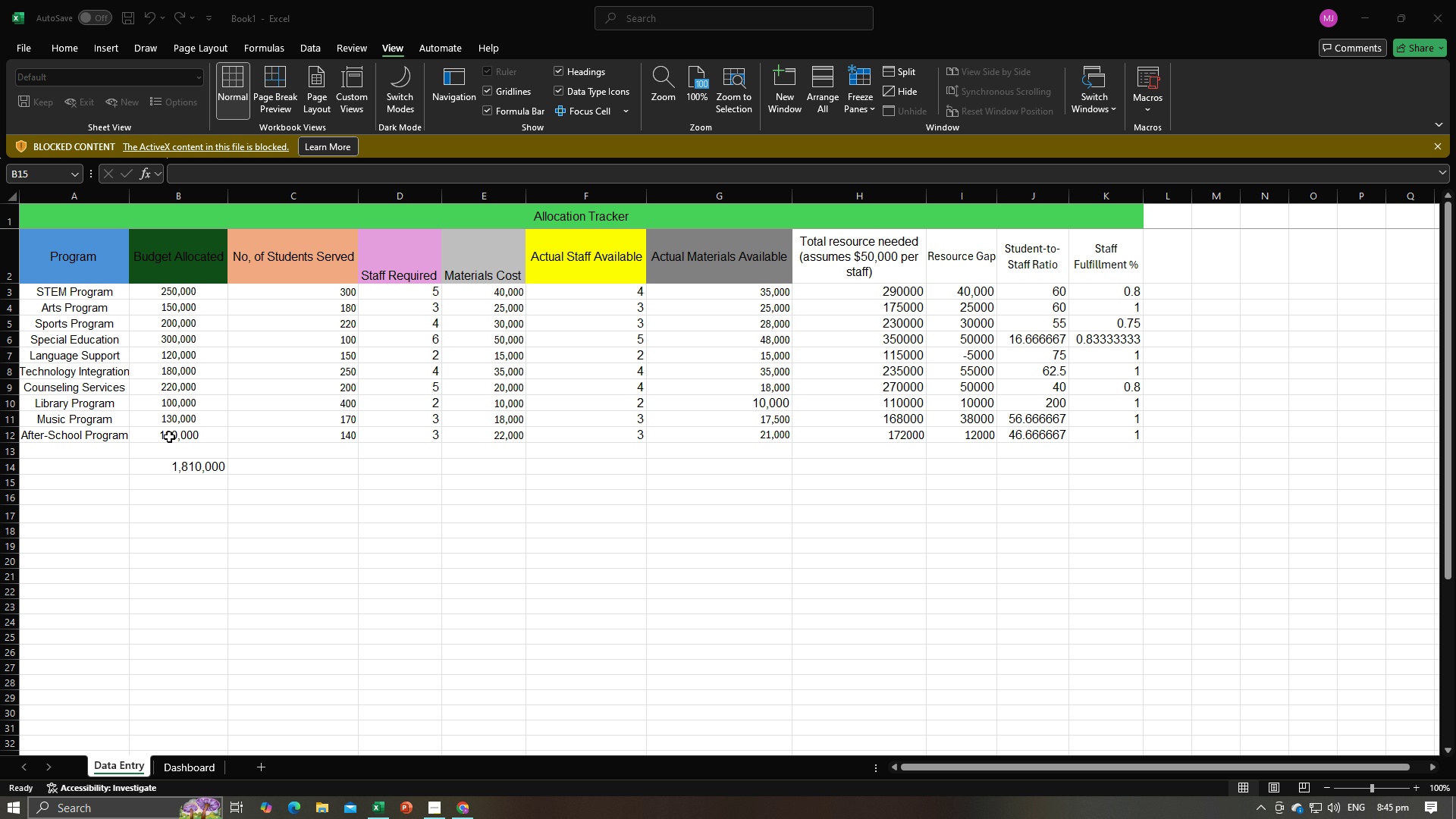 
key(Alt+Tab)
 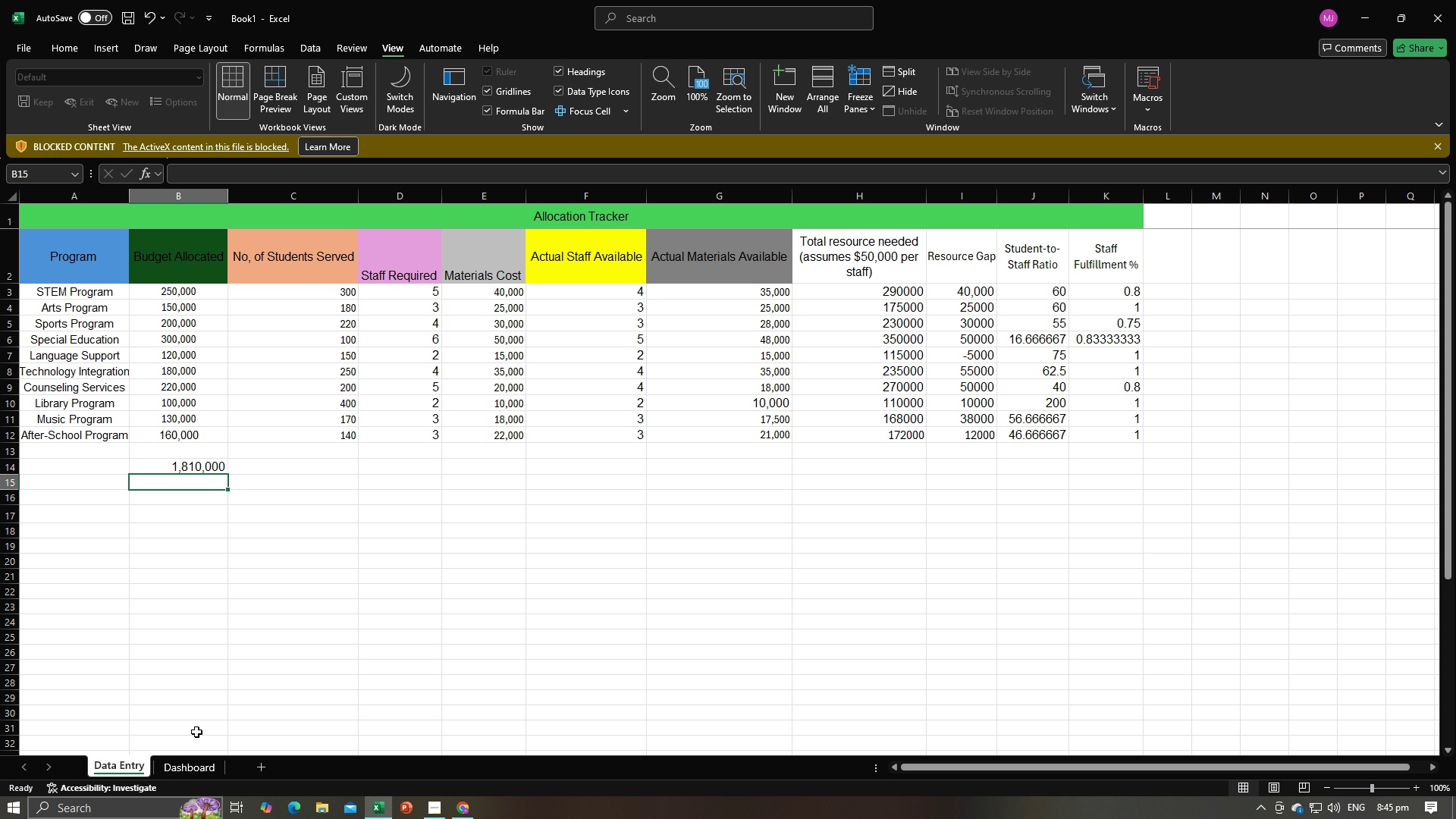 
left_click([195, 764])
 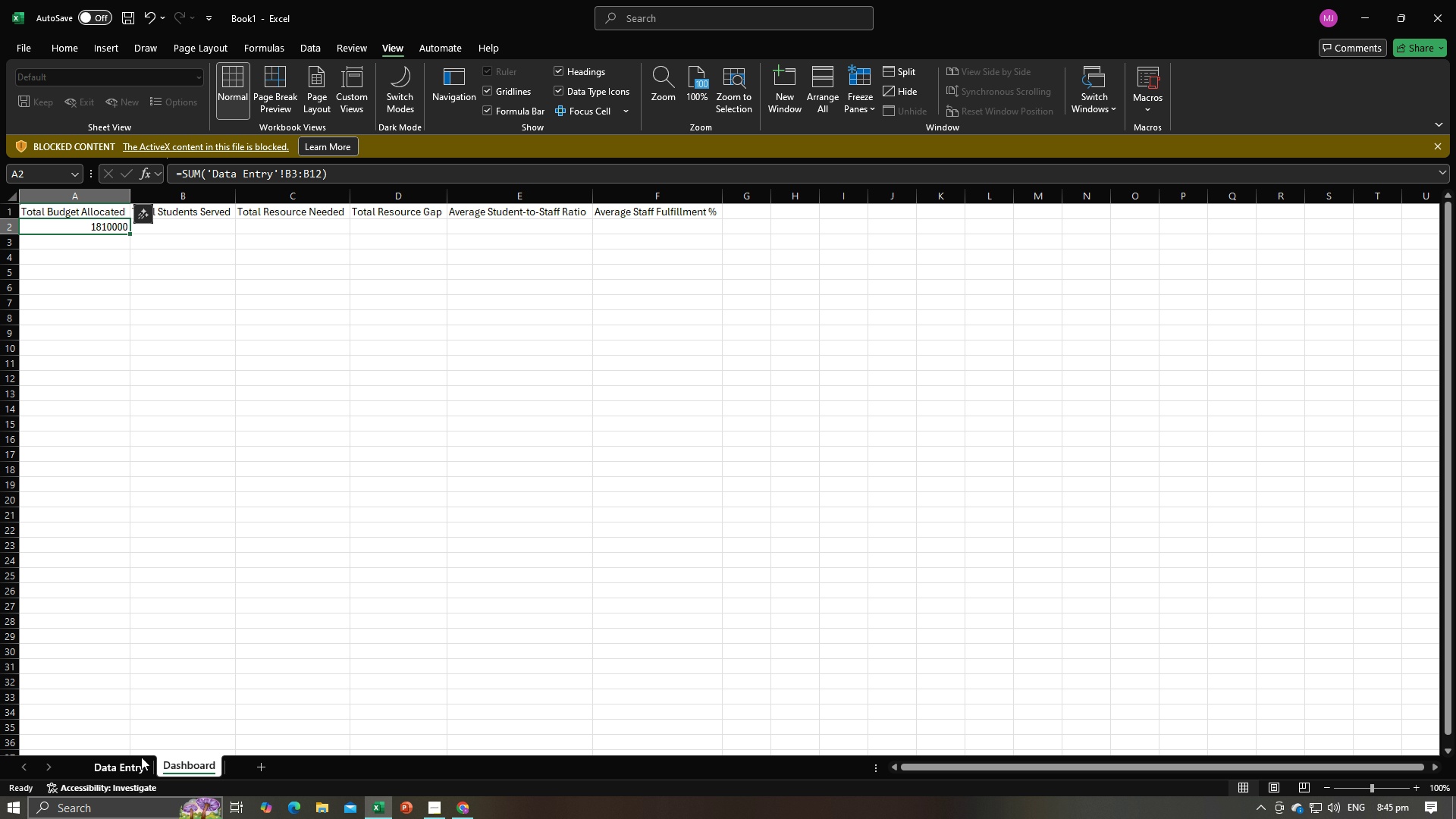 
left_click([138, 757])
 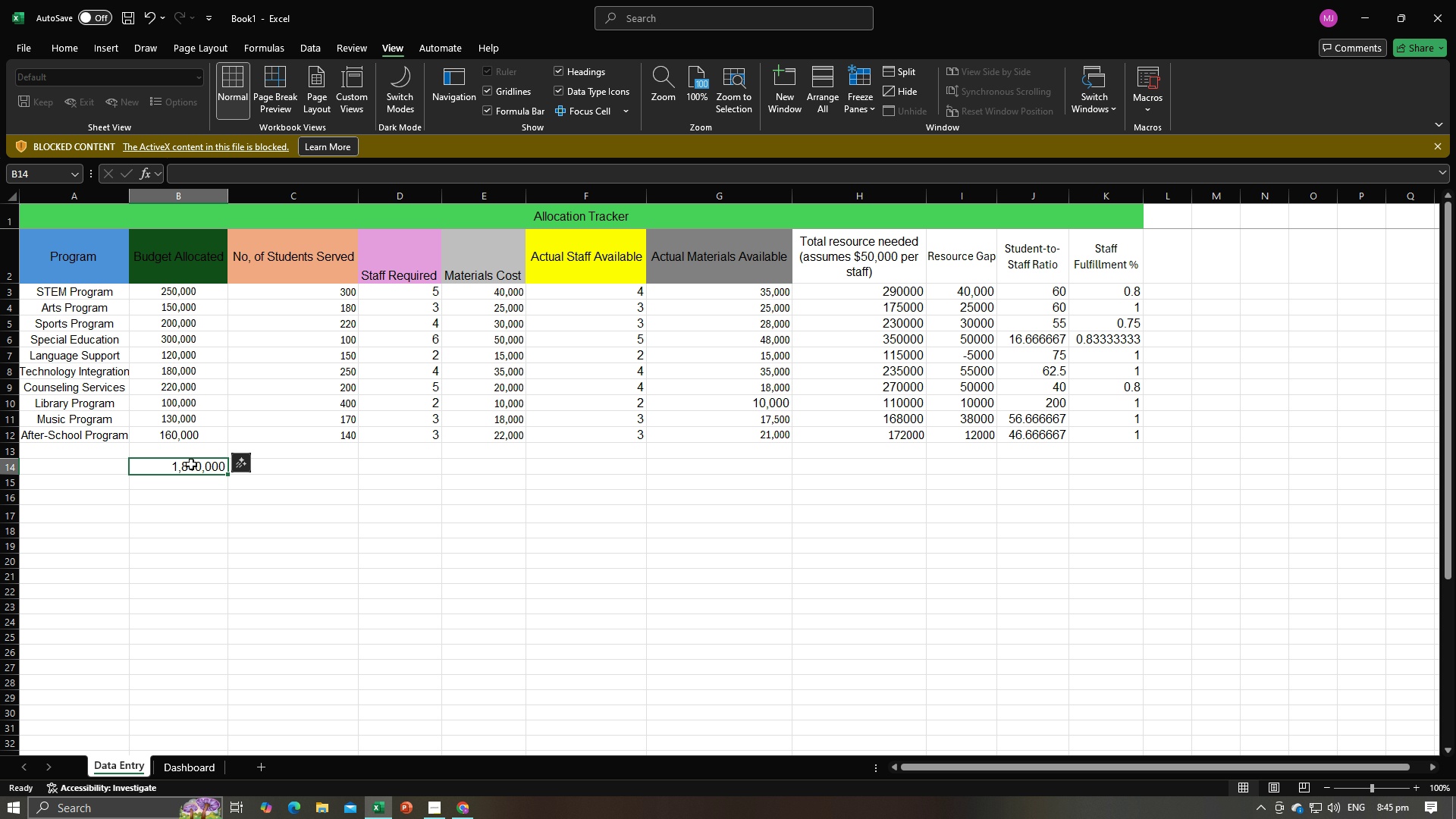 
left_click([191, 464])
 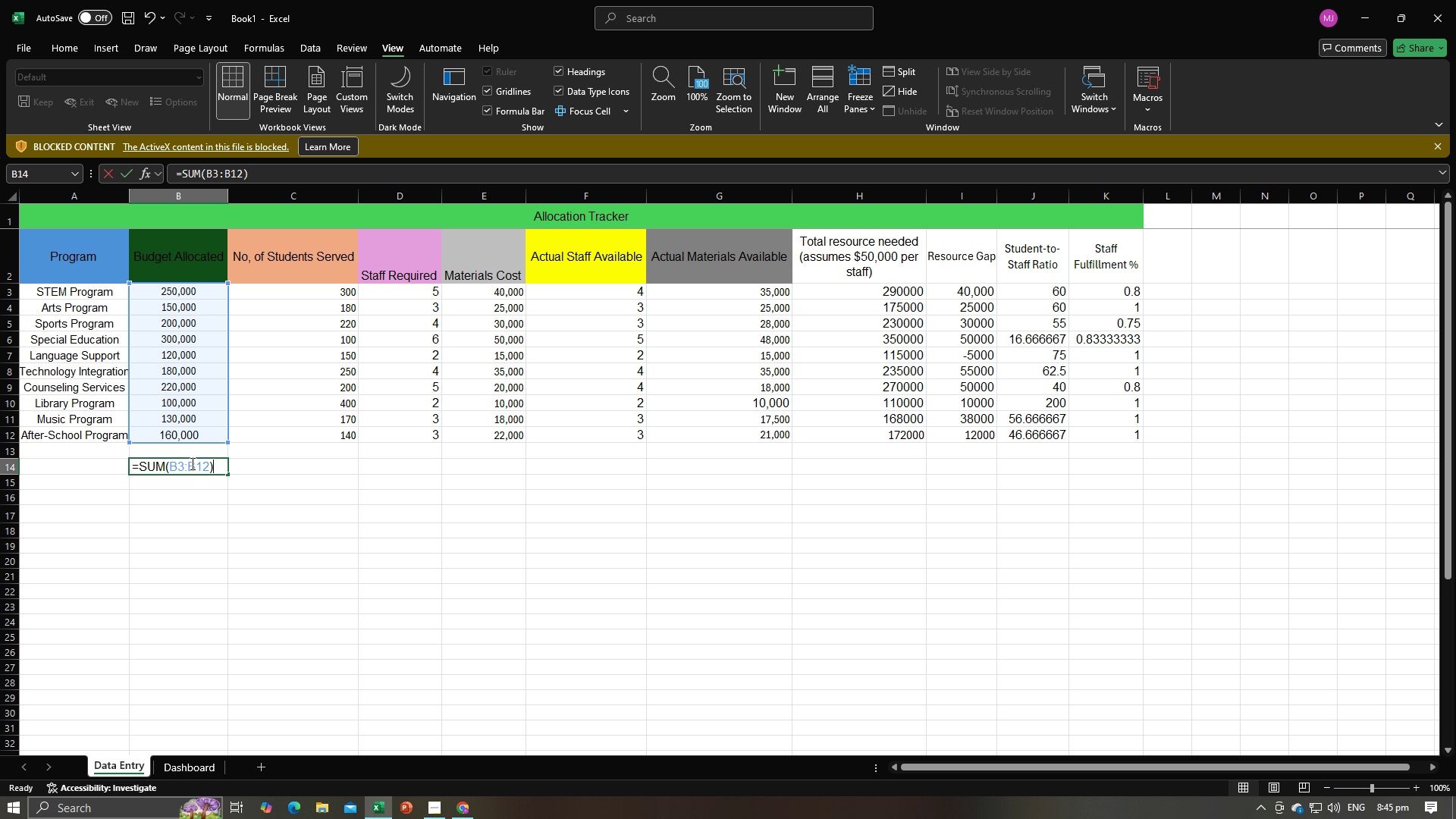 
key(Backspace)
 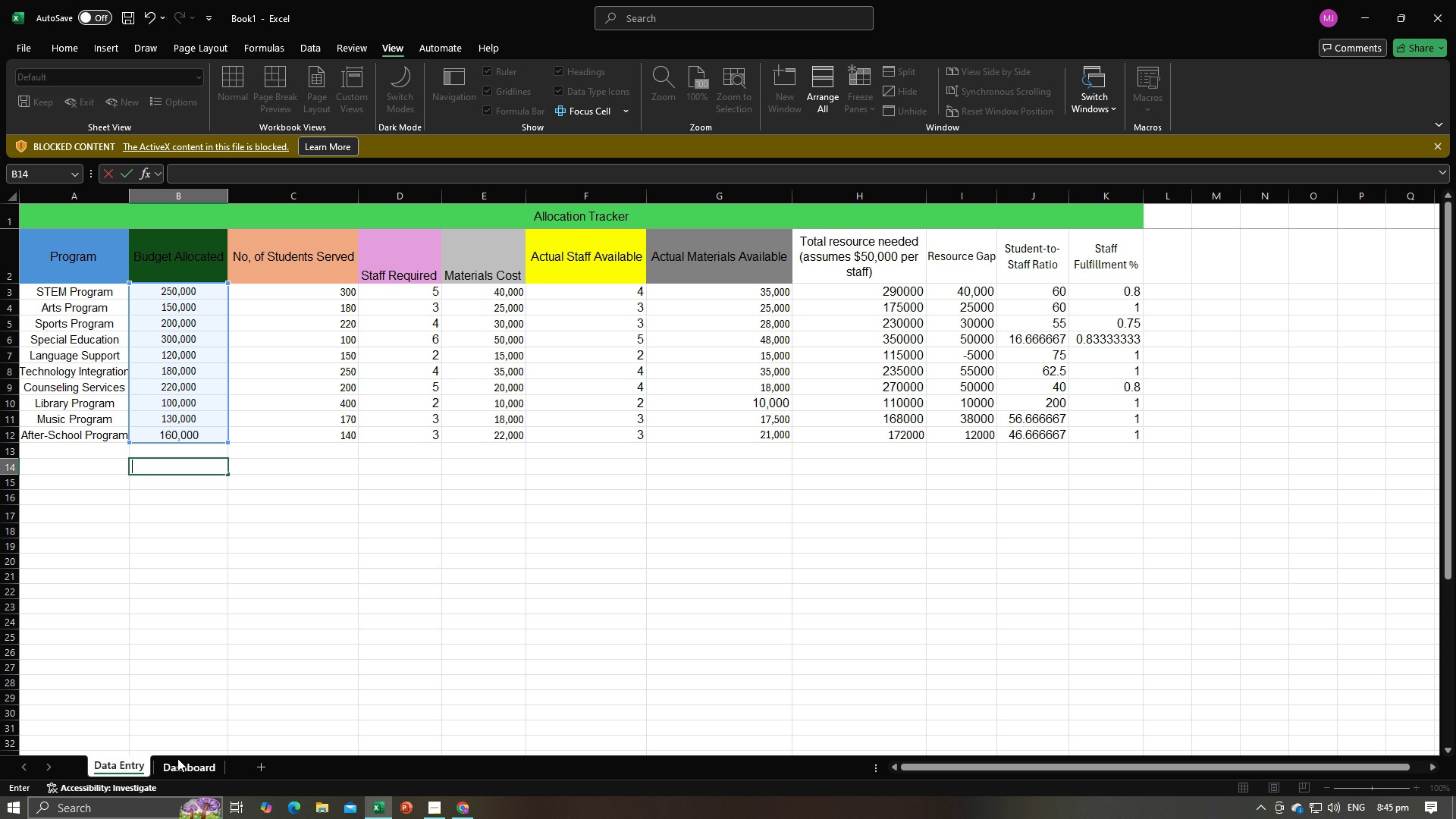 
left_click([177, 758])
 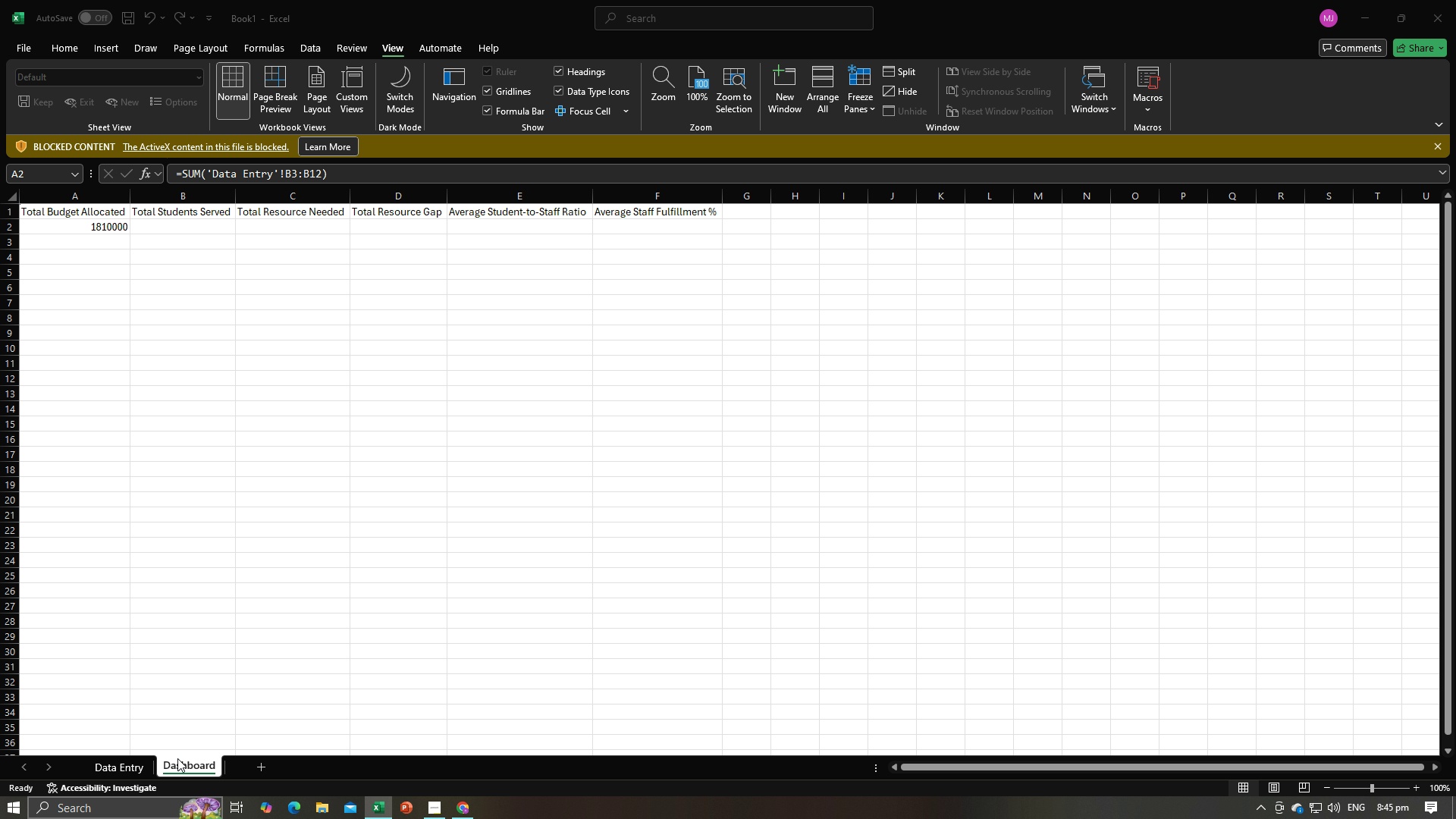 
key(Alt+AltLeft)
 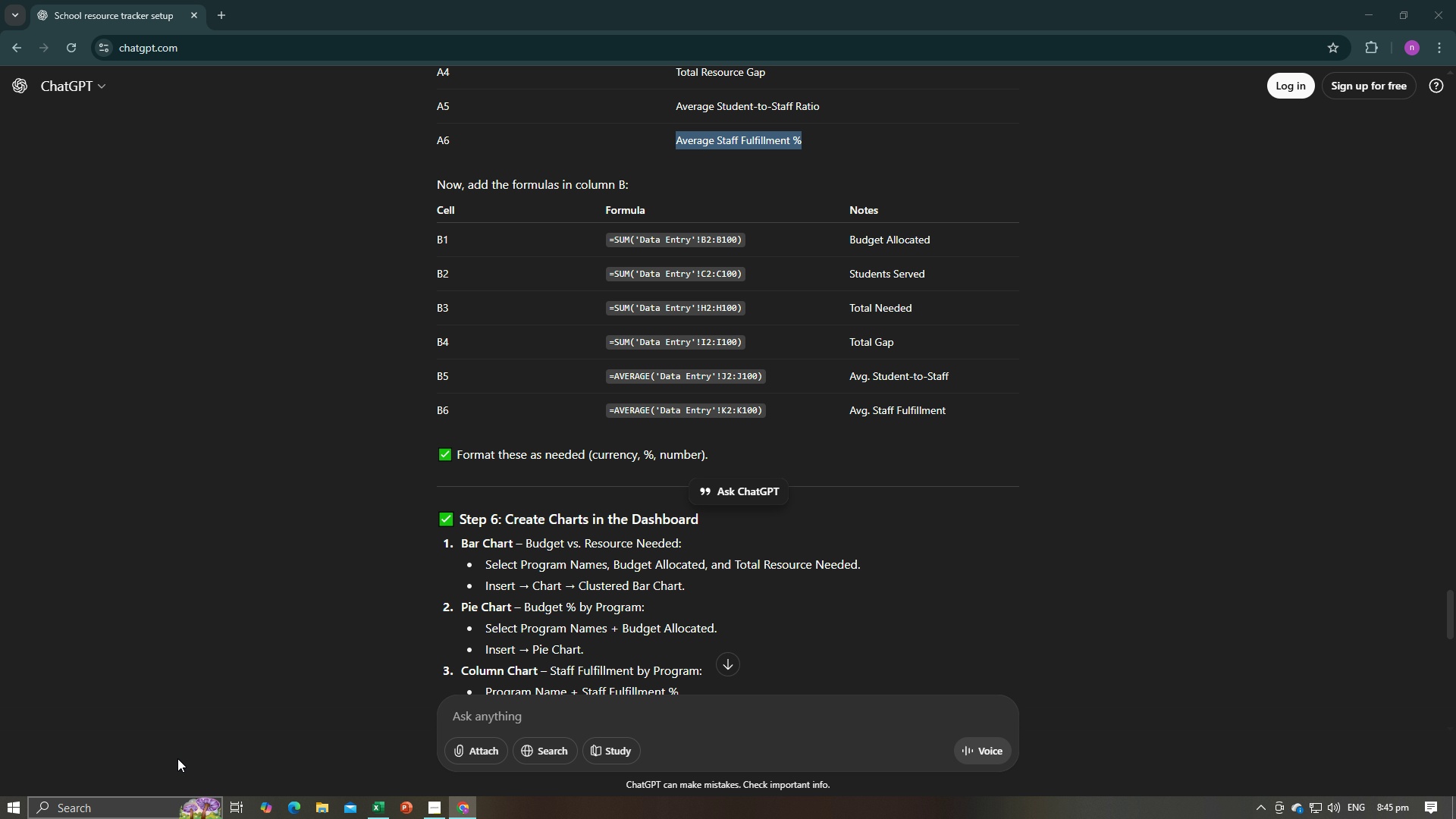 
key(Alt+Tab)
 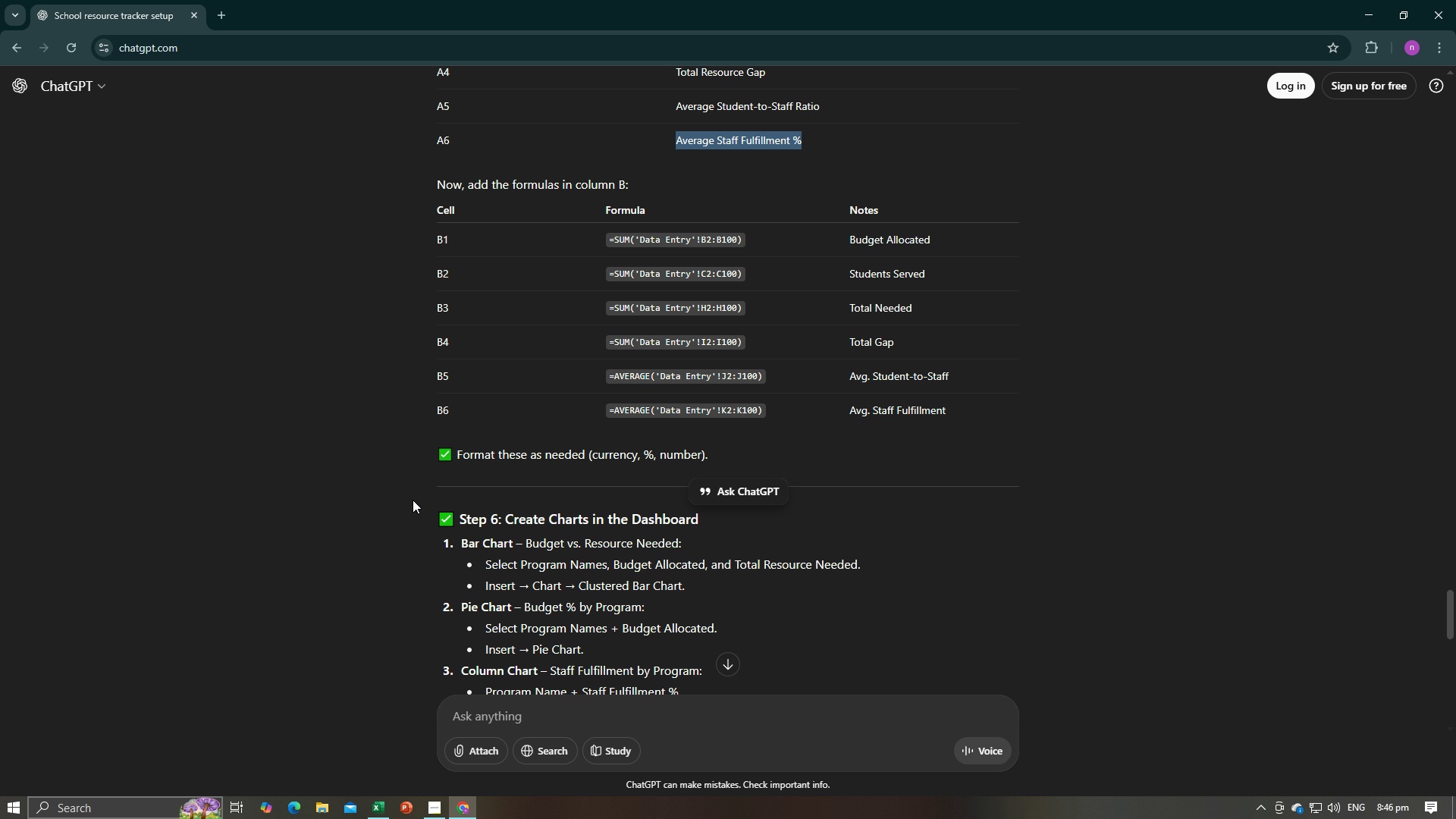 
key(Alt+AltLeft)
 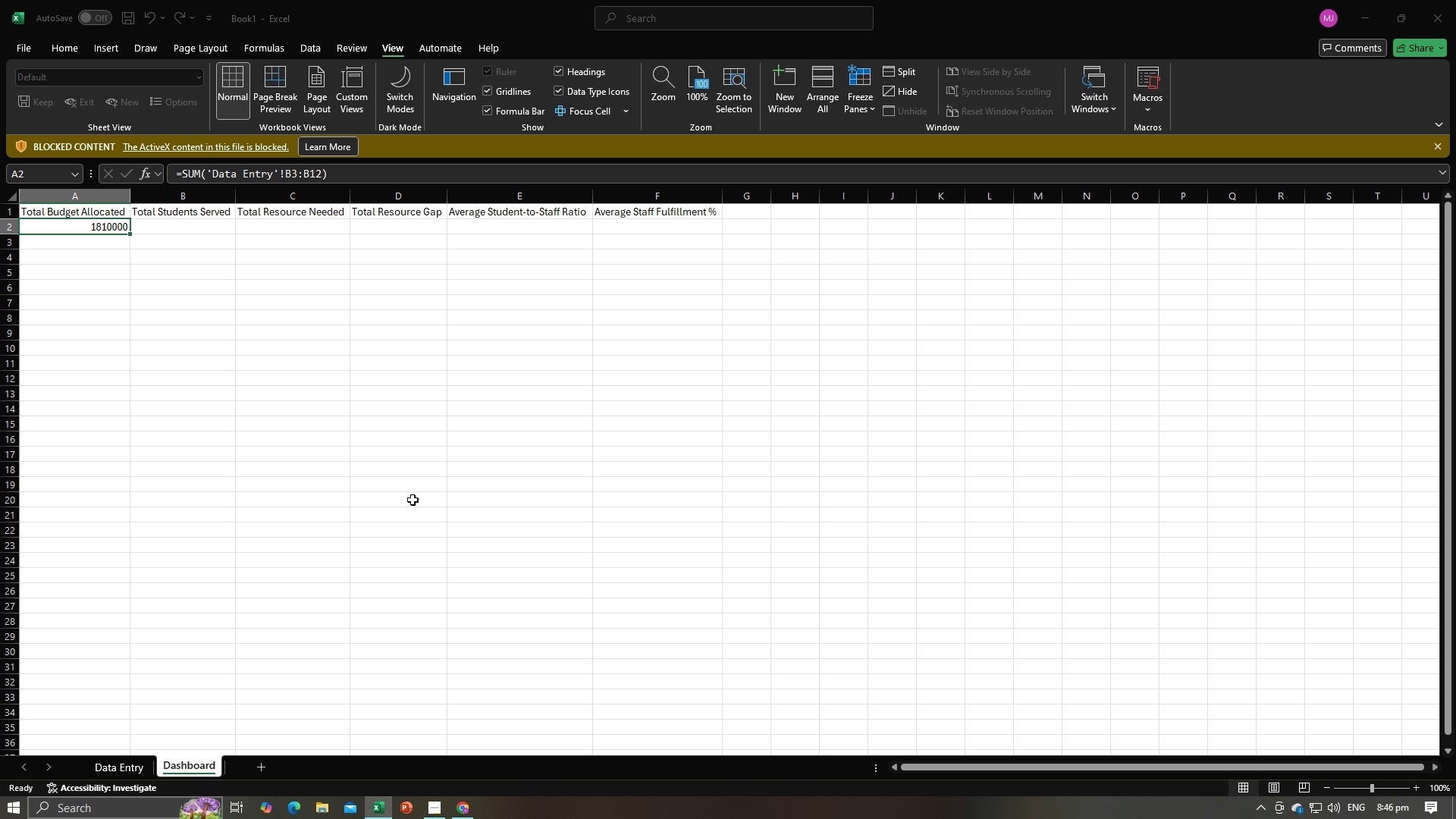 
key(Alt+Tab)
 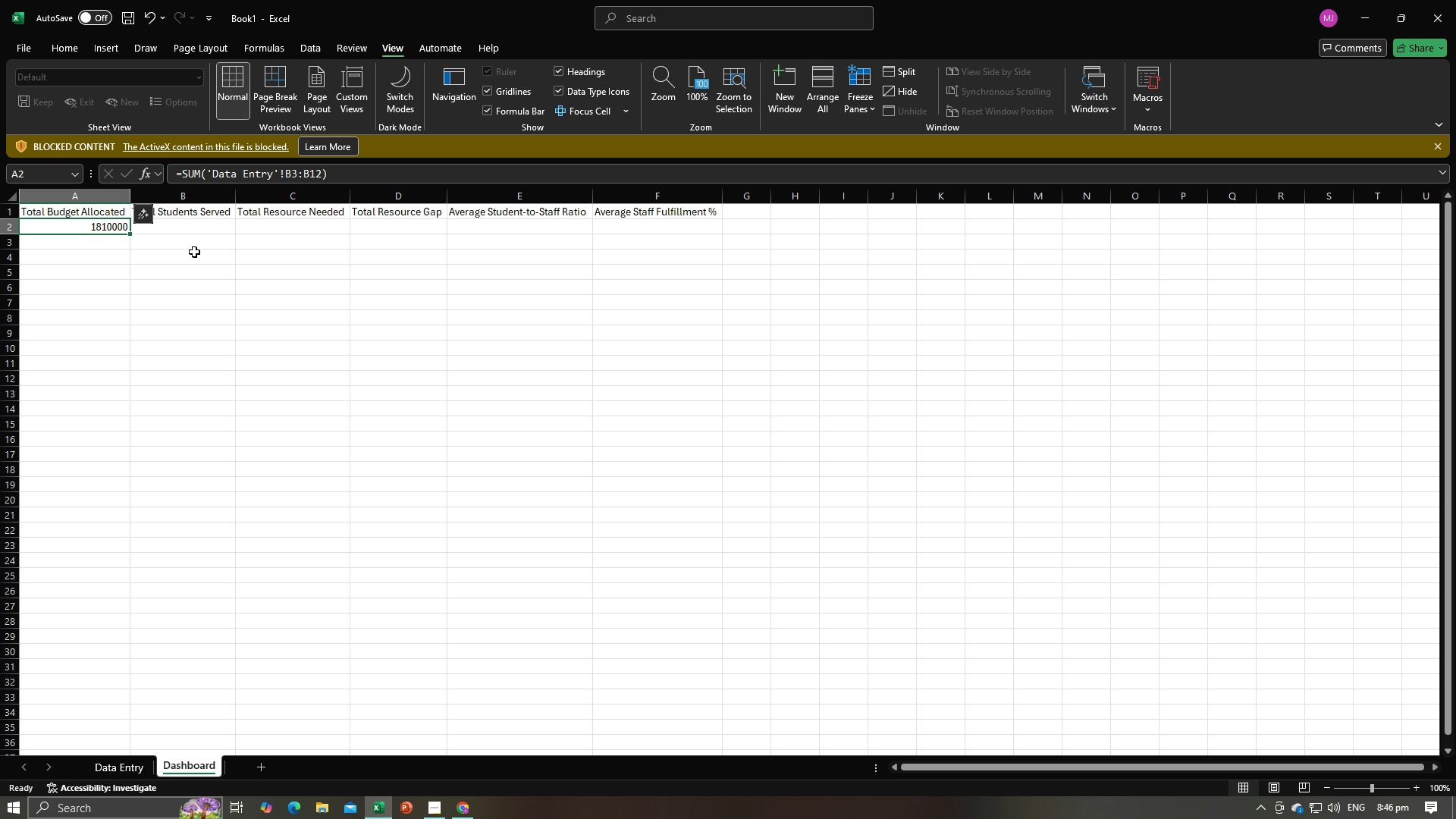 
left_click([187, 230])
 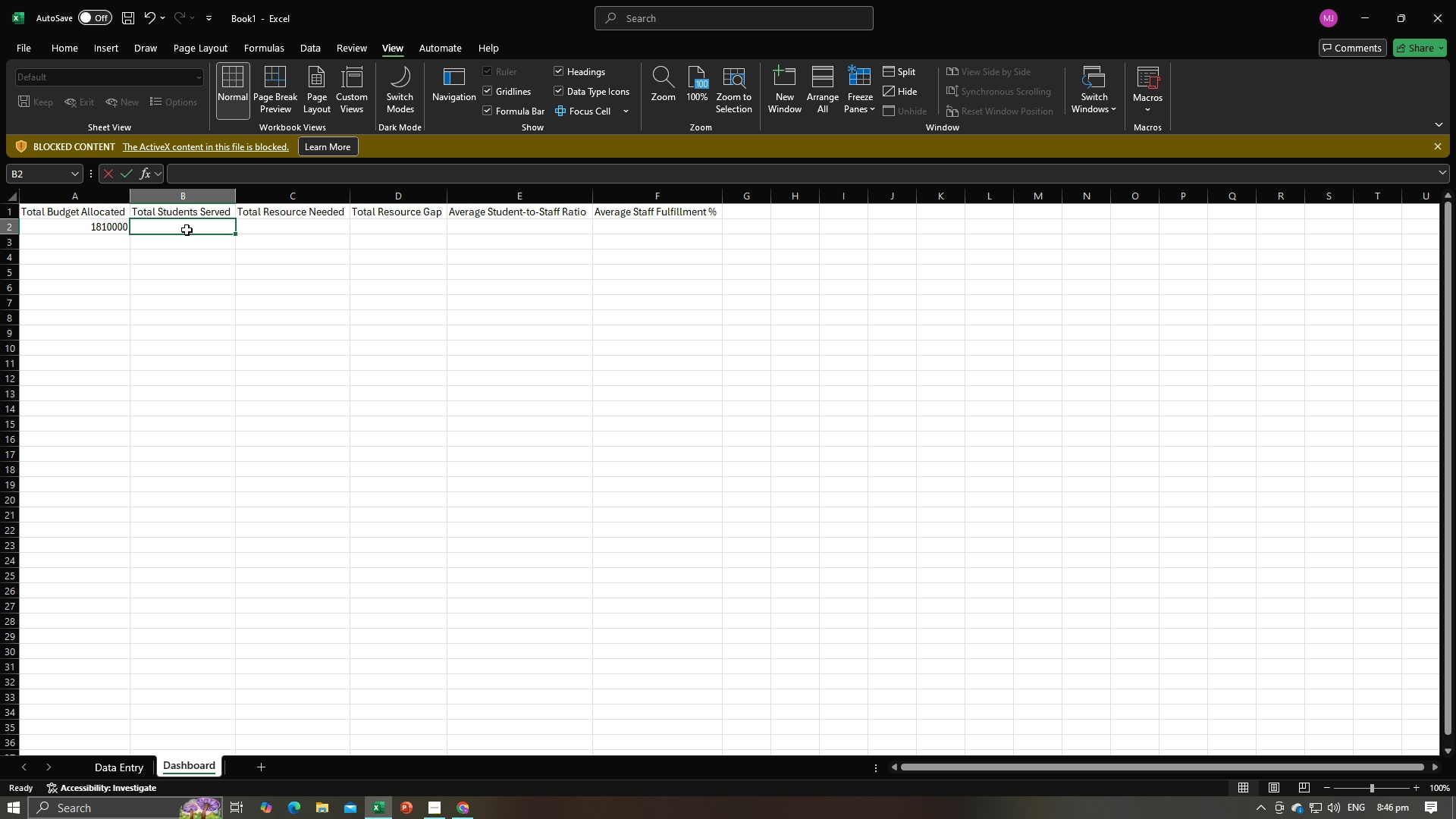 
key(Equal)
 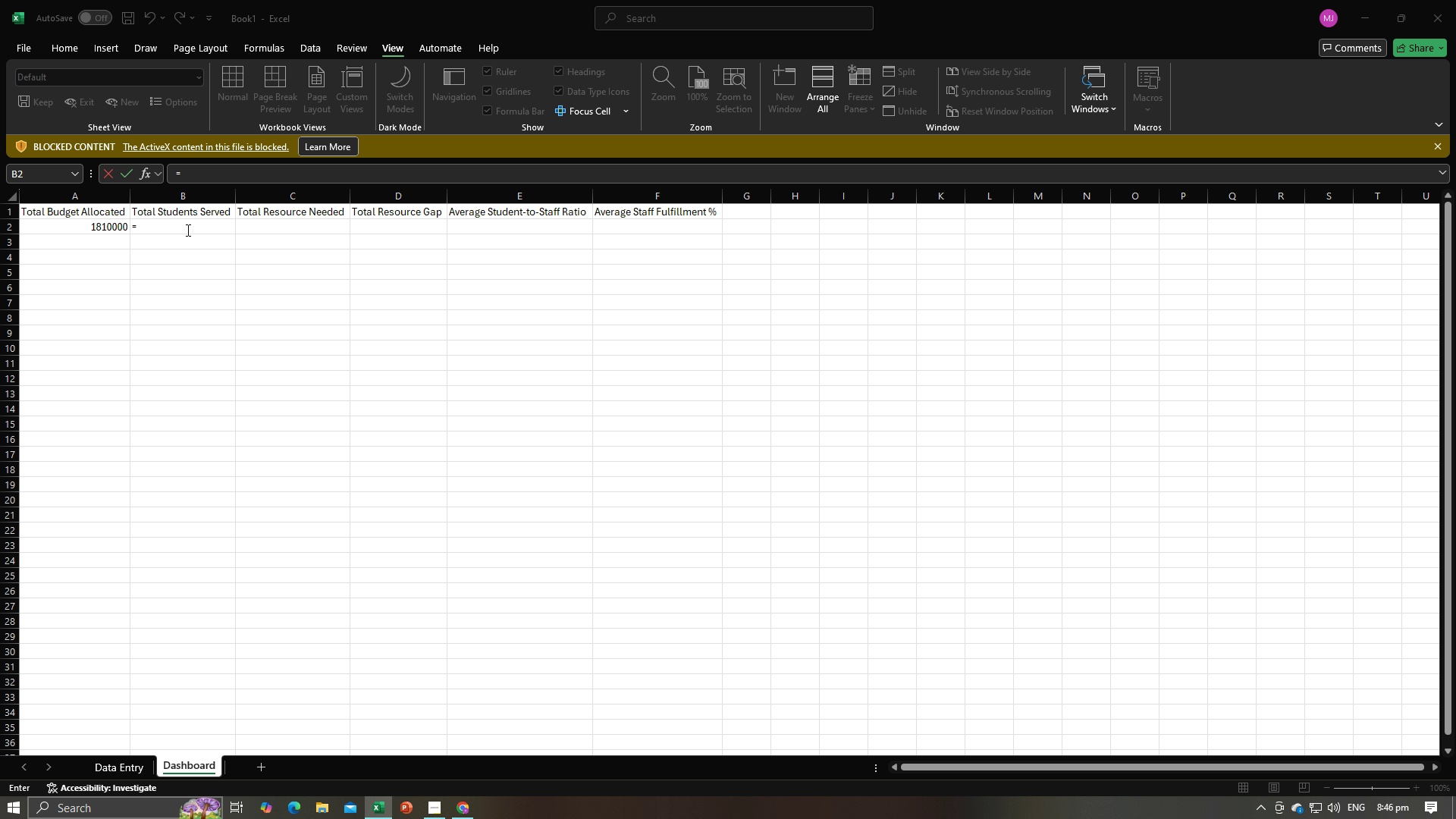 
key(Alt+AltLeft)
 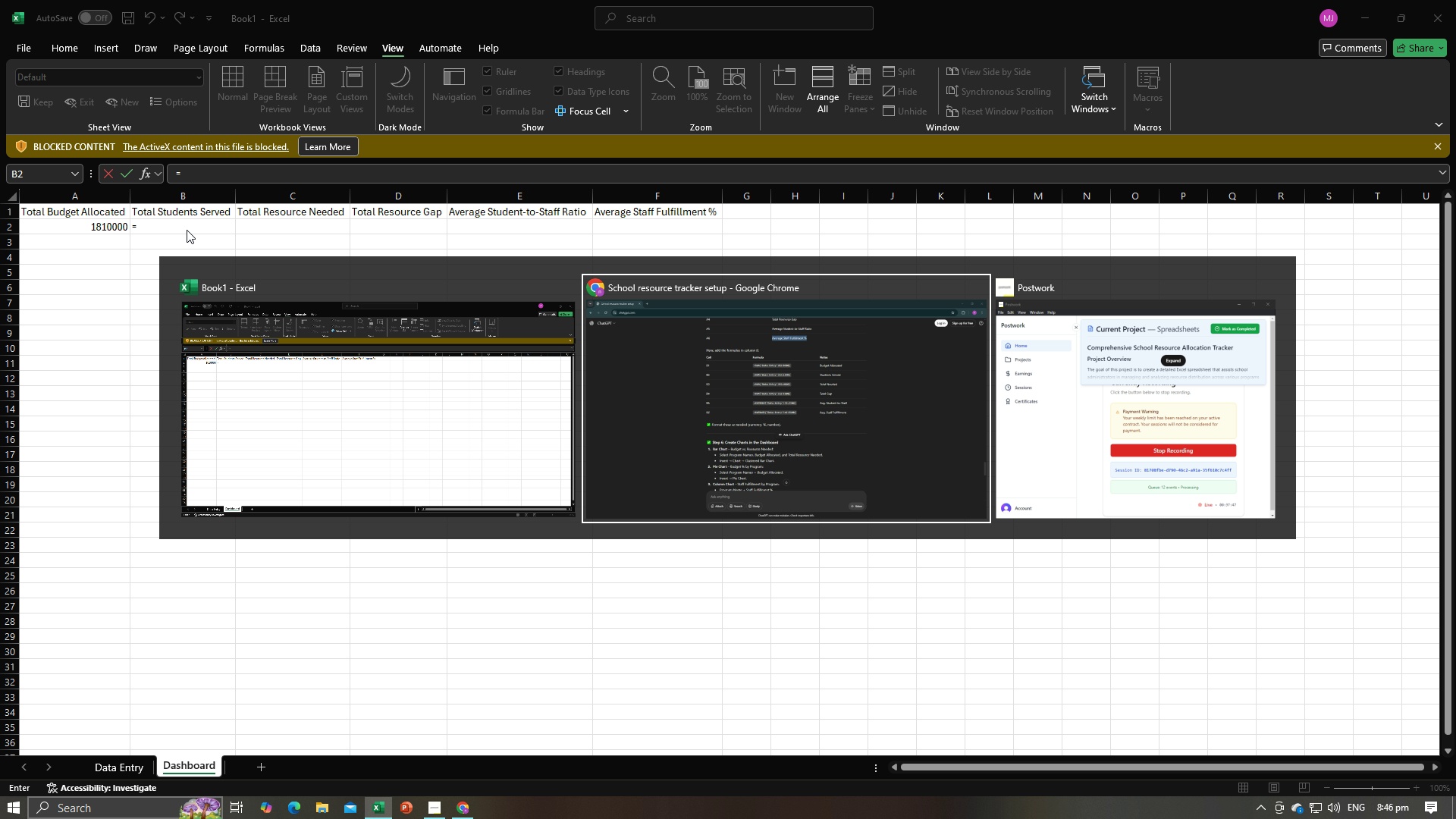 
key(Alt+Tab)
 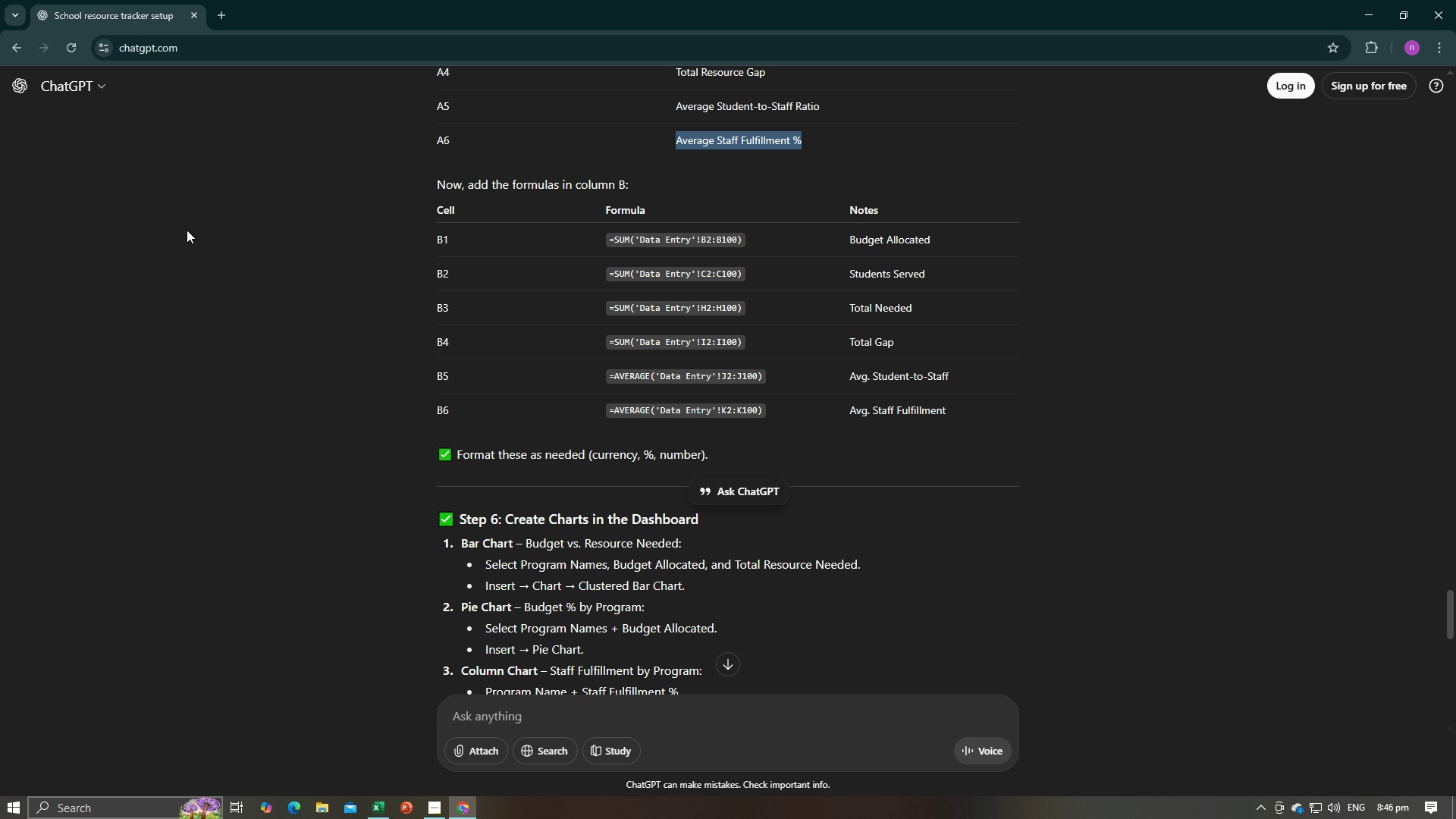 
key(Alt+AltLeft)
 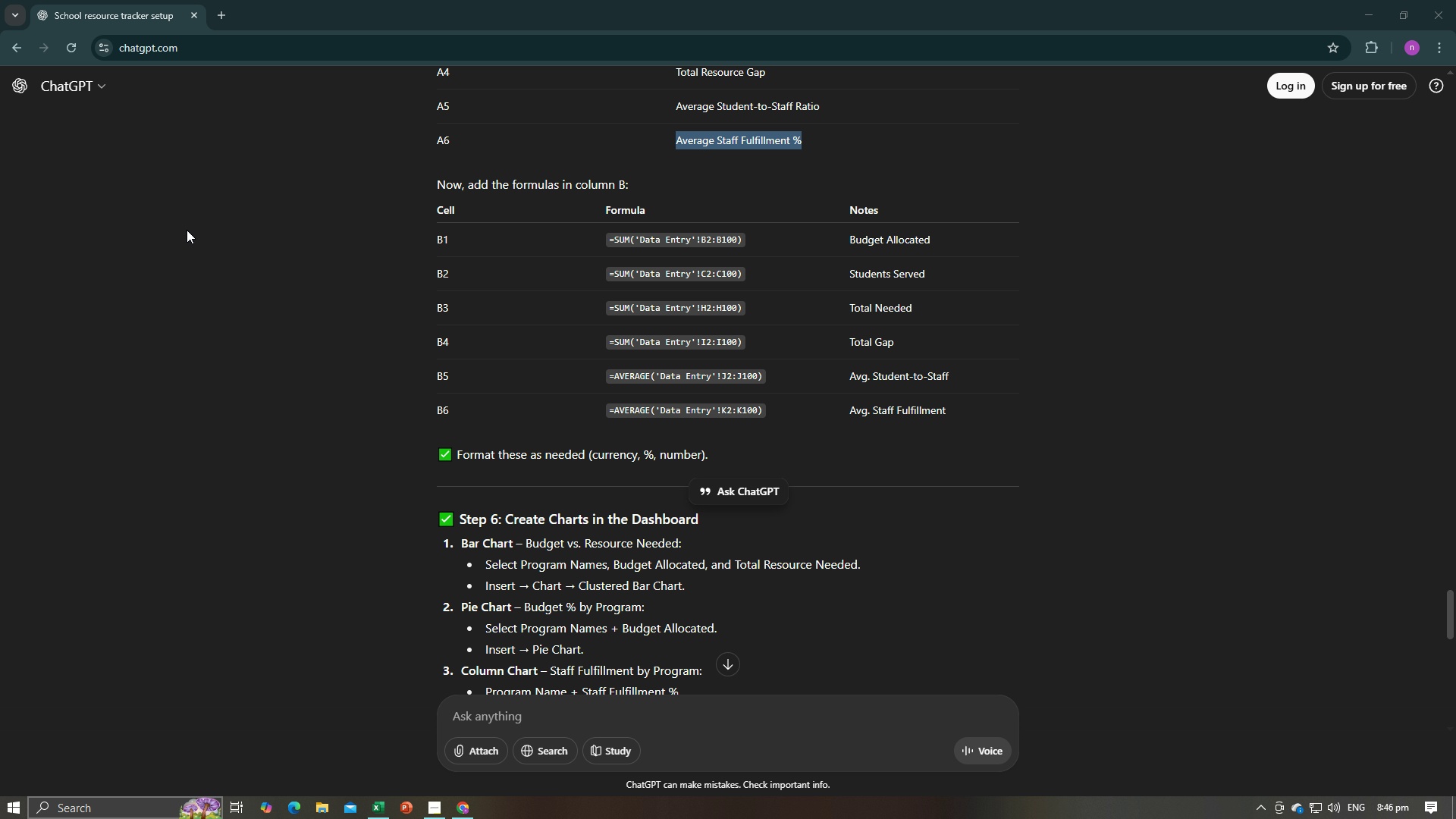 
key(Tab)
type(sum('data)
key(Backspace)
key(Backspace)
key(Backspace)
key(Backspace)
type(Date )
key(Backspace)
key(Backspace)
type(a Entry")
key(Backspace)
type(')
 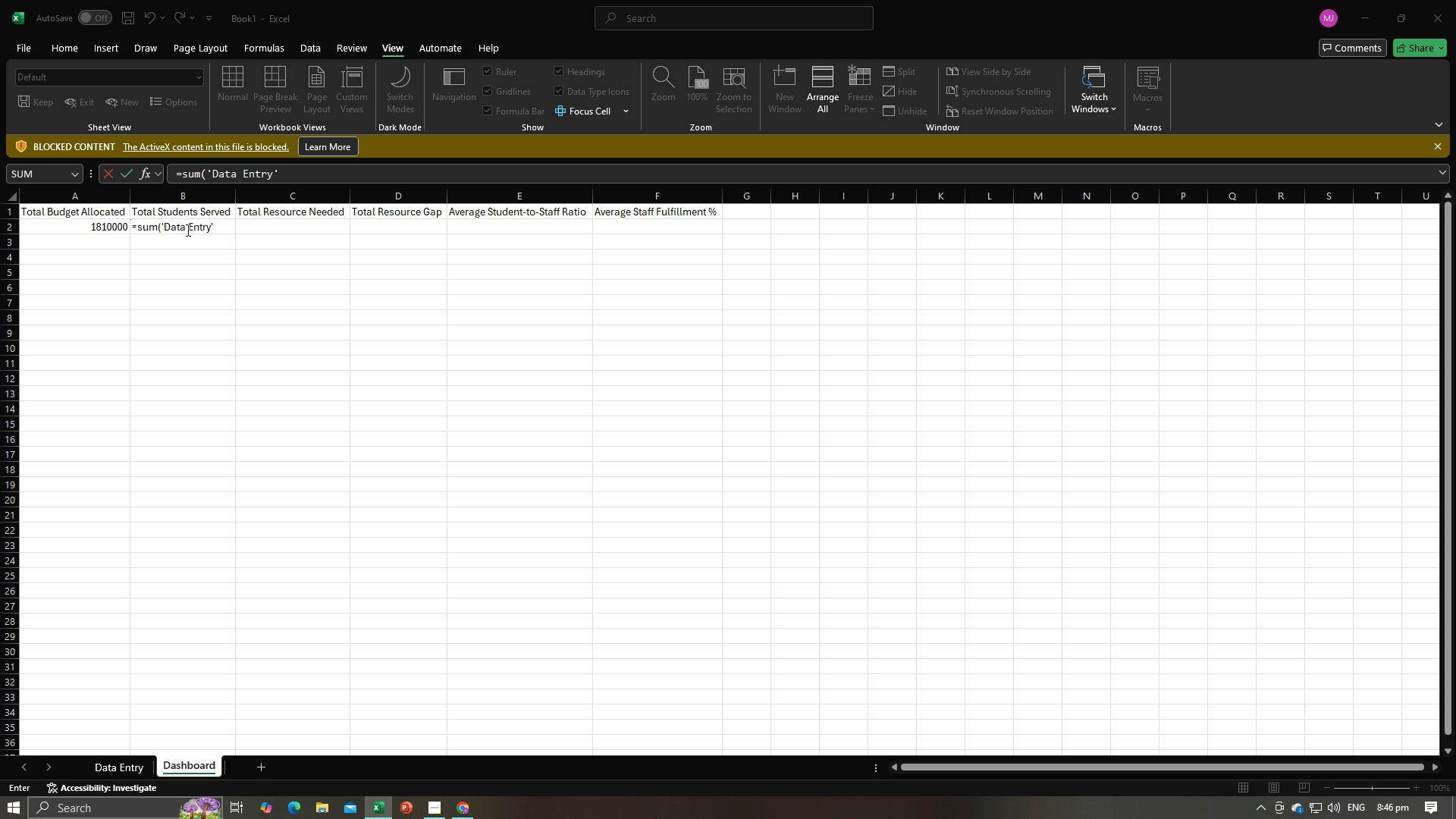 
 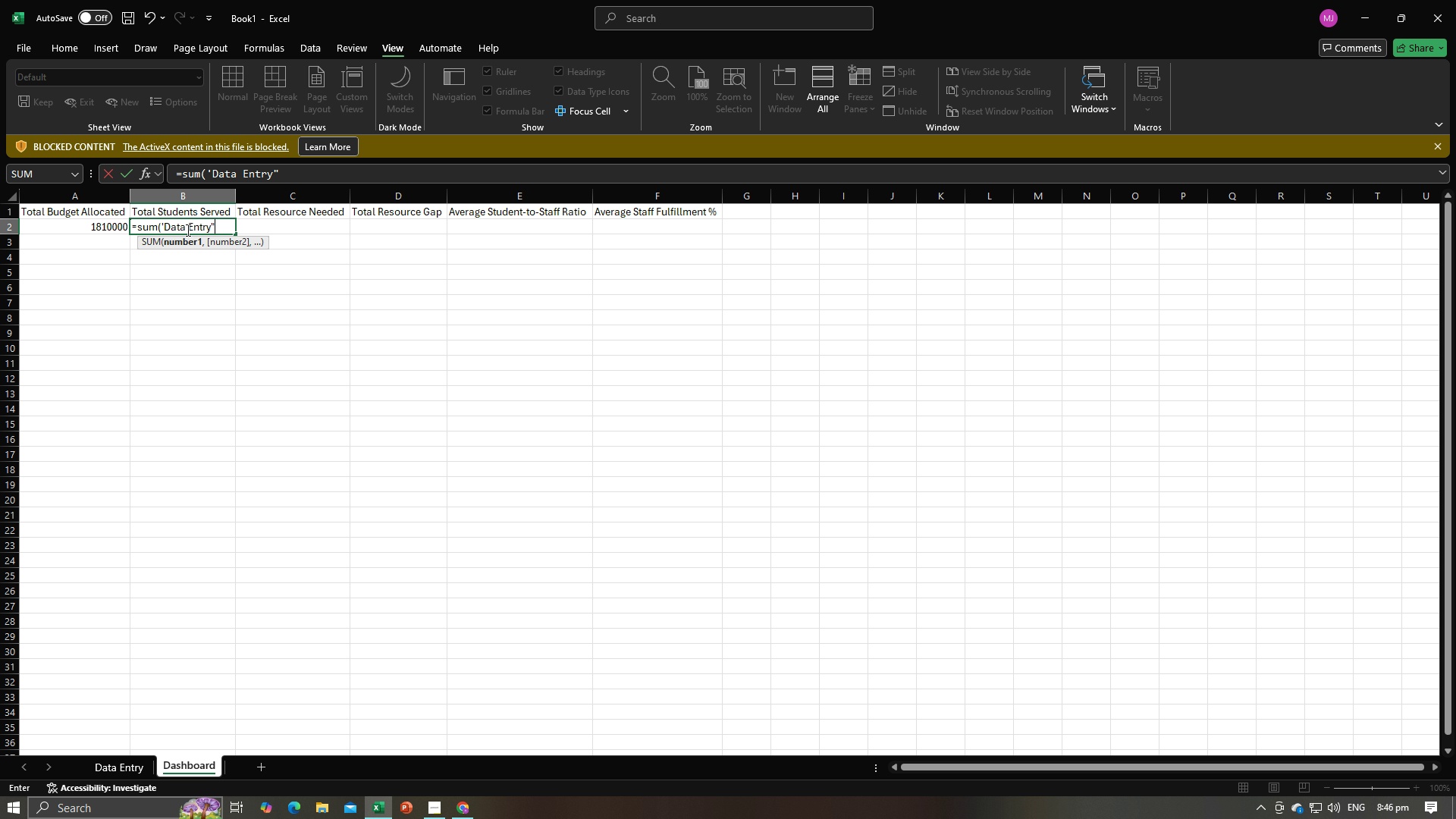 
key(Alt+AltLeft)
 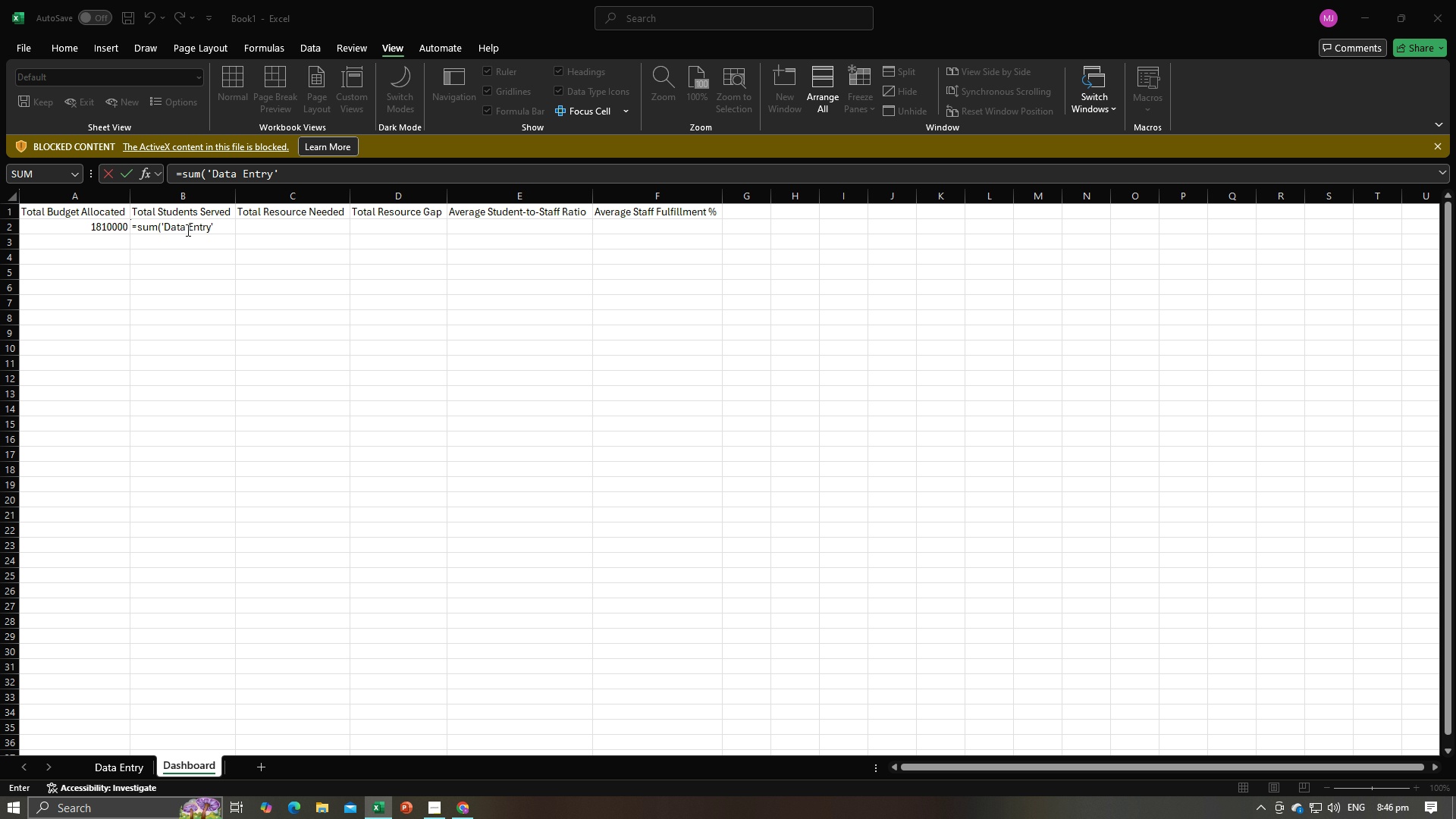 
key(Alt+Tab)
 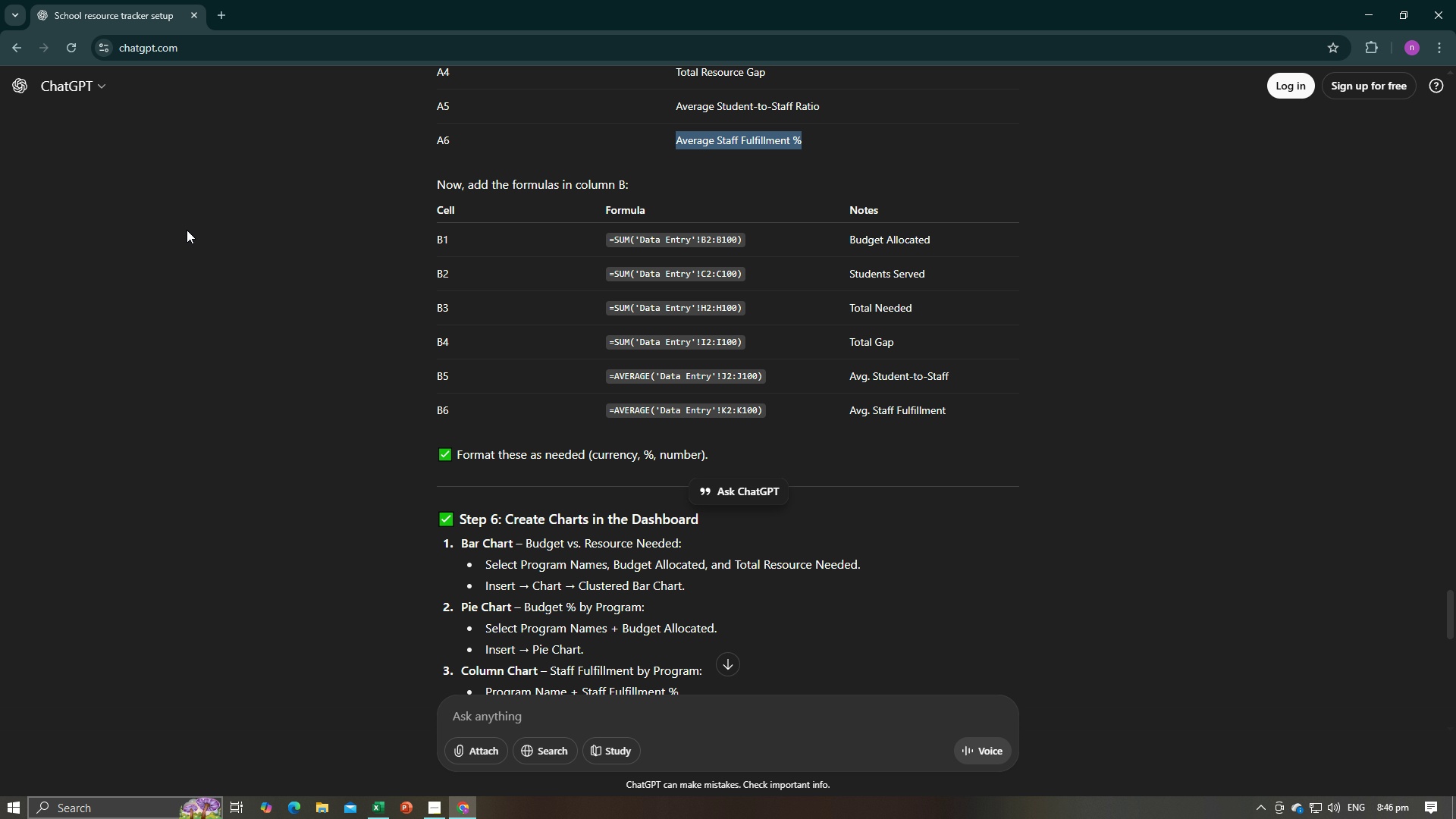 
wait(5.05)
 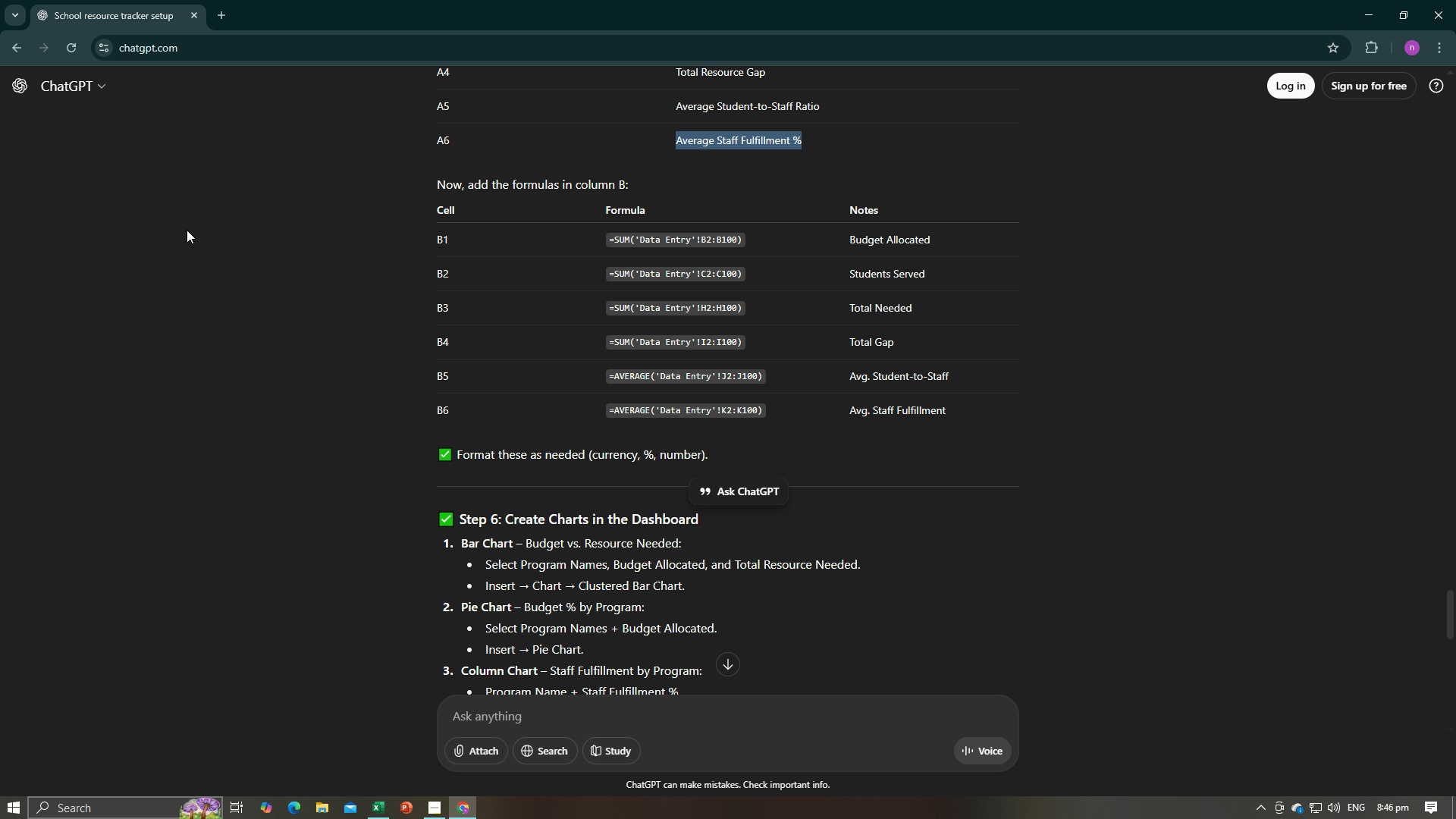 
key(Alt+AltLeft)
 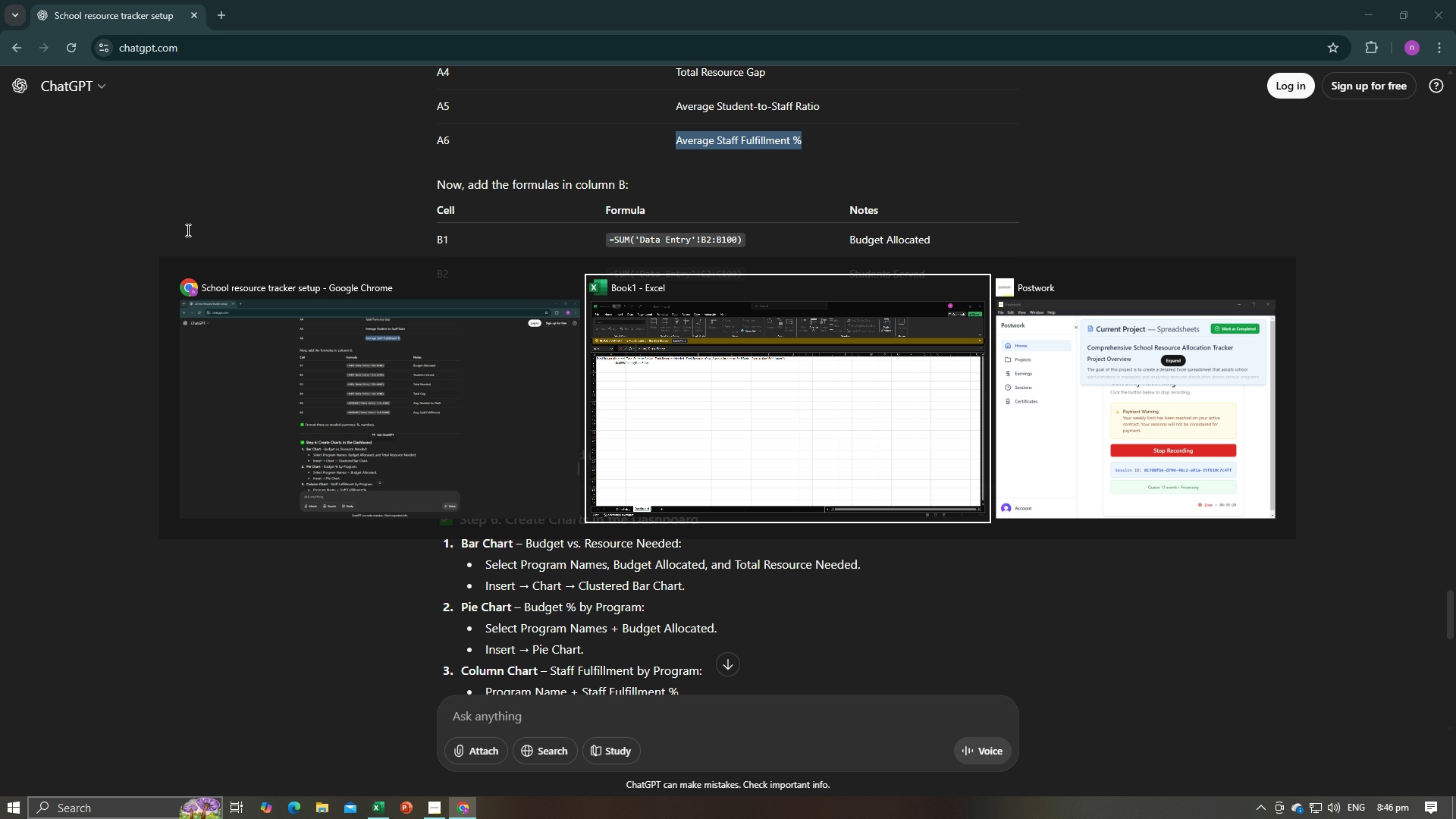 
key(Alt+Tab)
 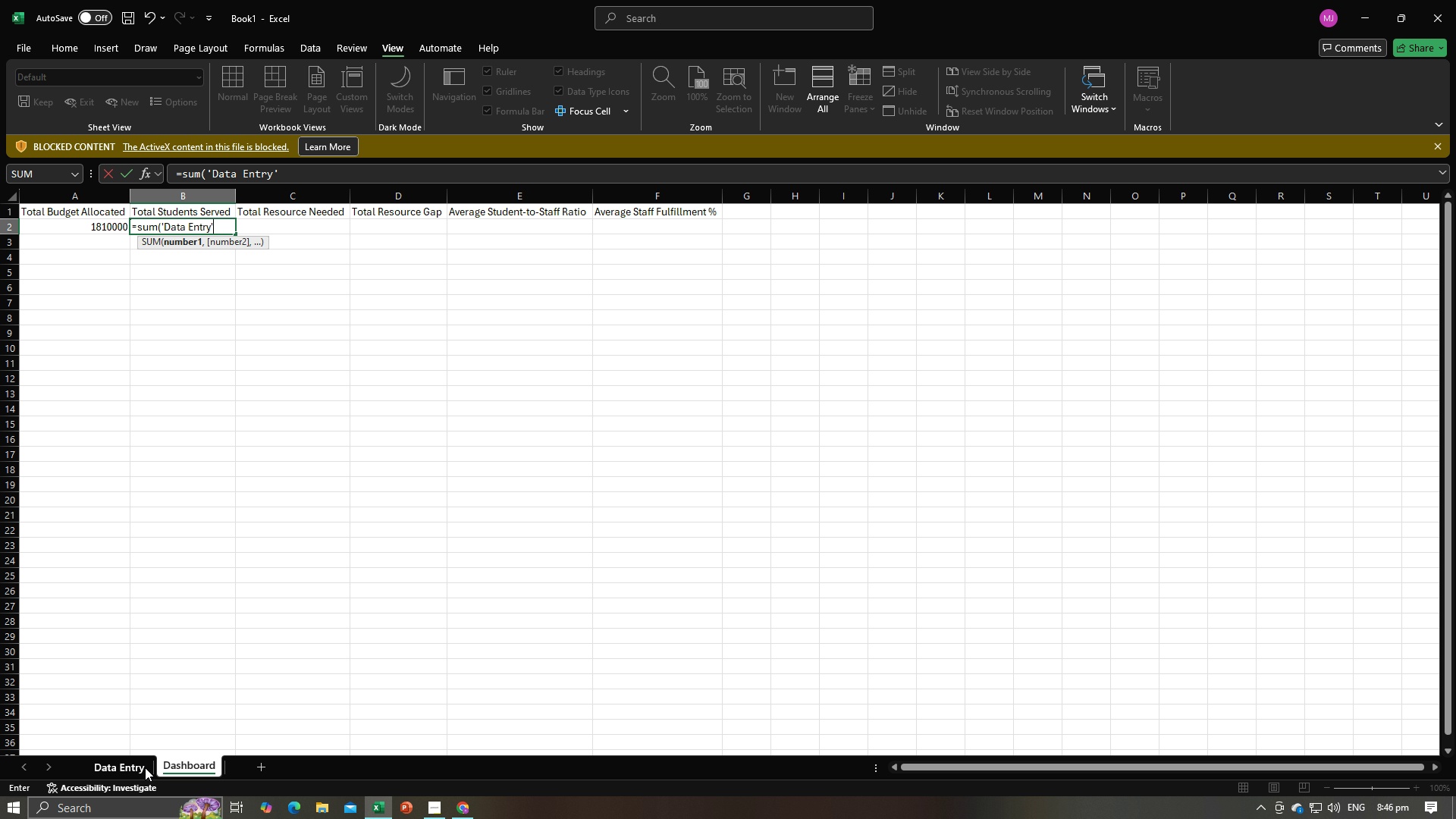 
left_click([137, 767])
 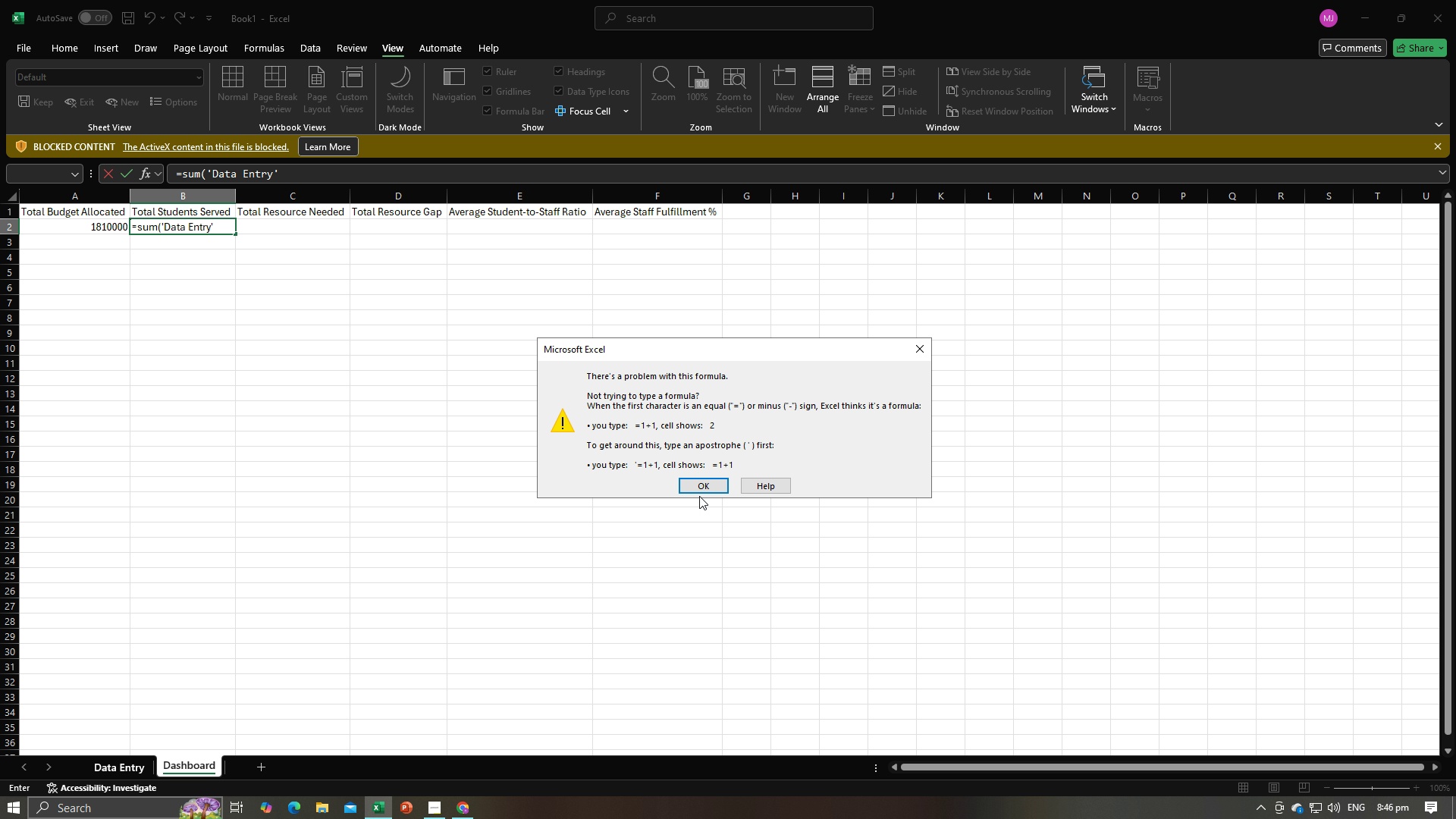 
left_click([701, 485])
 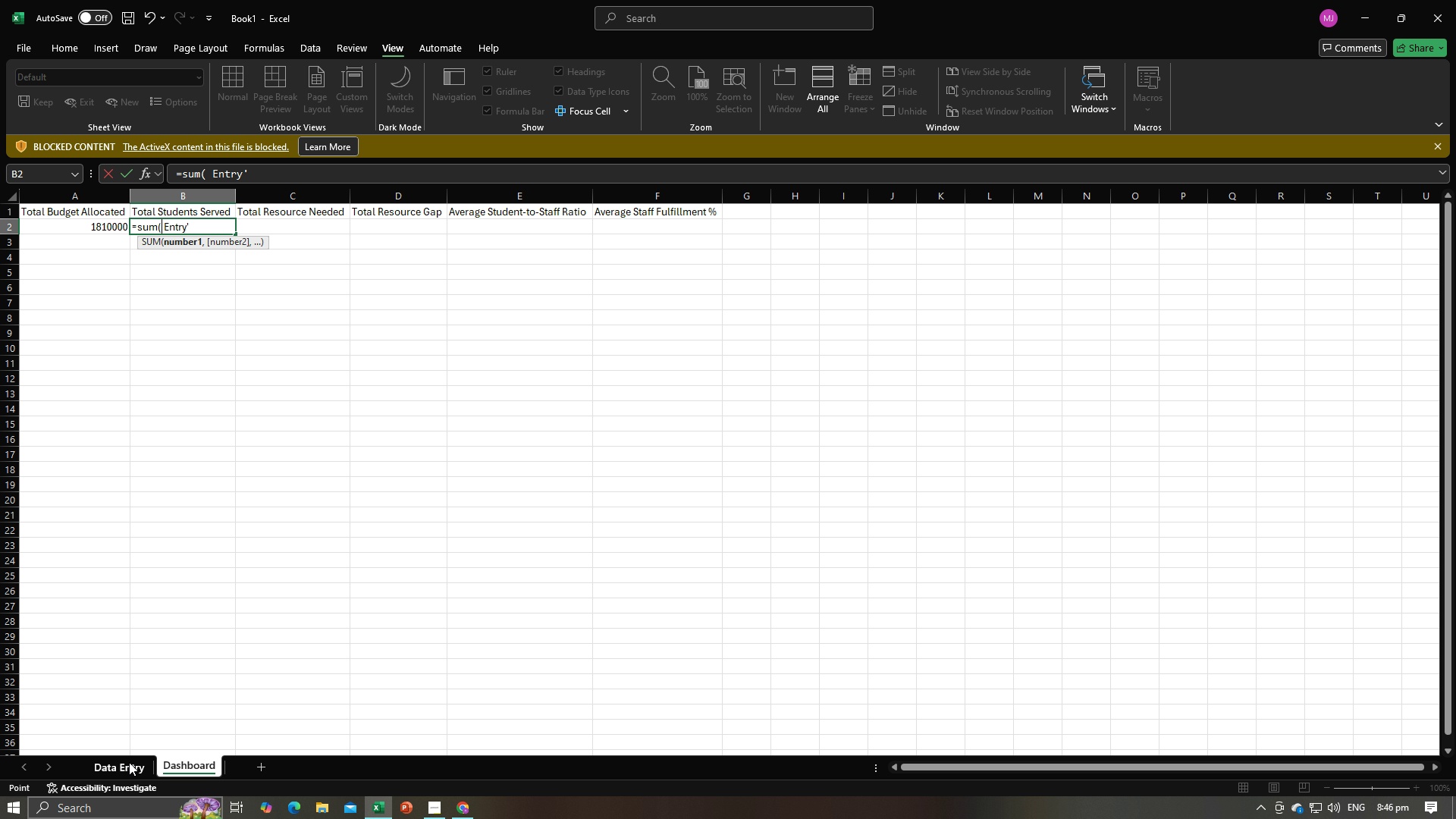 
left_click([126, 767])
 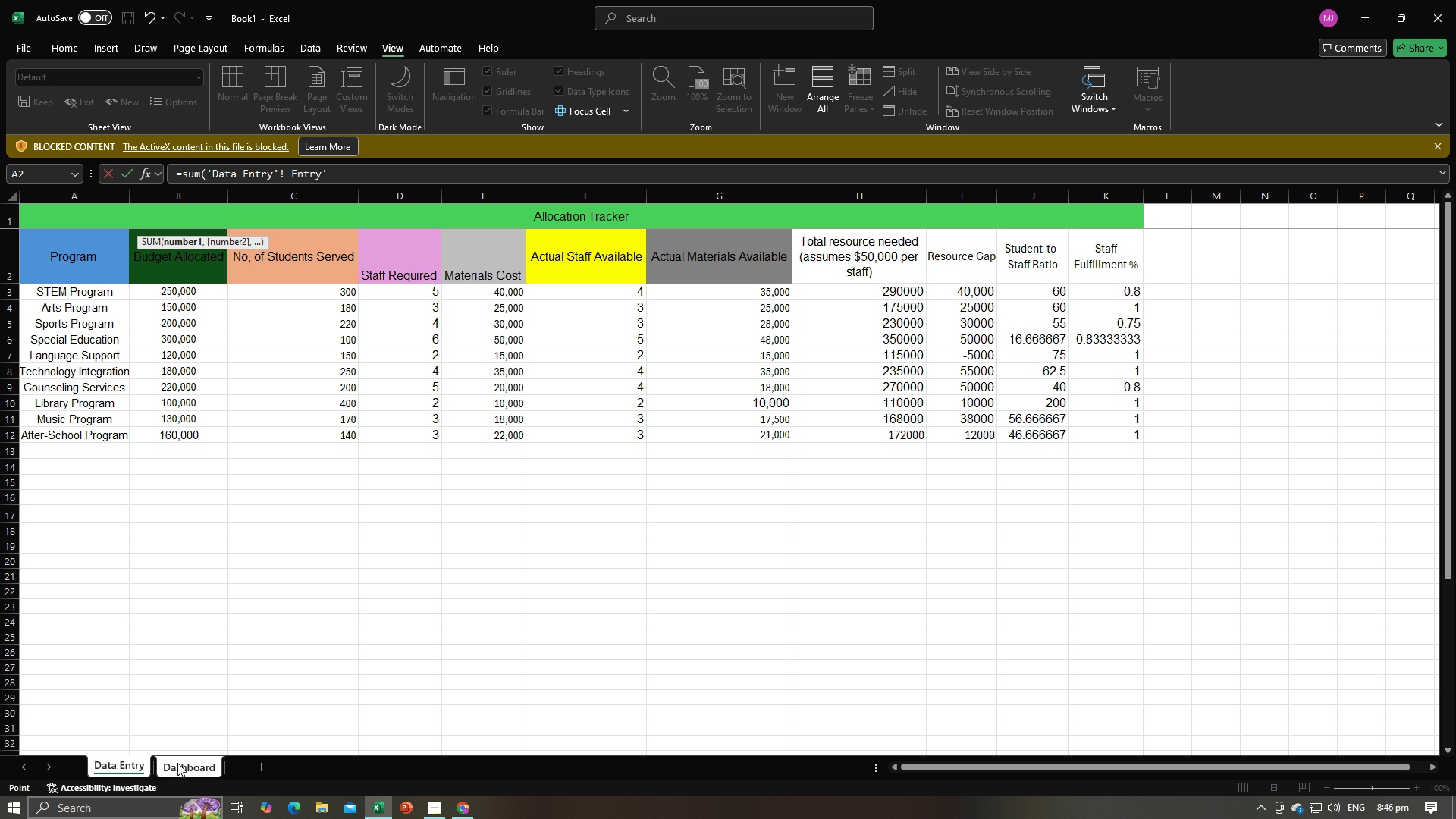 
left_click([181, 762])
 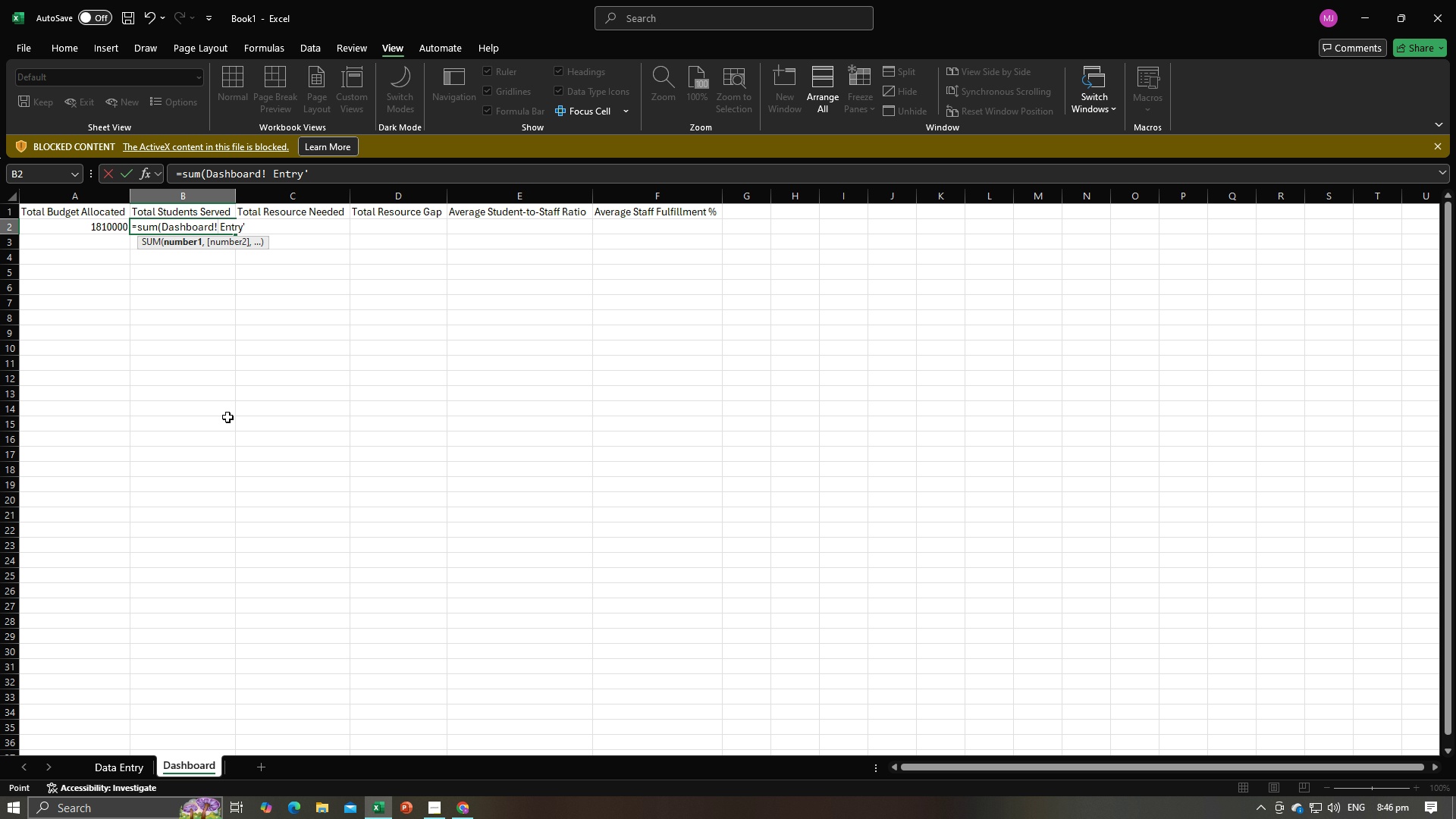 
key(Backspace)
key(Backspace)
key(Backspace)
key(Backspace)
key(Backspace)
key(Backspace)
key(Backspace)
key(Backspace)
key(Backspace)
key(Backspace)
type(ata)
key(Backspace)
key(Backspace)
key(Backspace)
type('dat)
key(Backspace)
key(Backspace)
key(Backspace)
type(Data)
 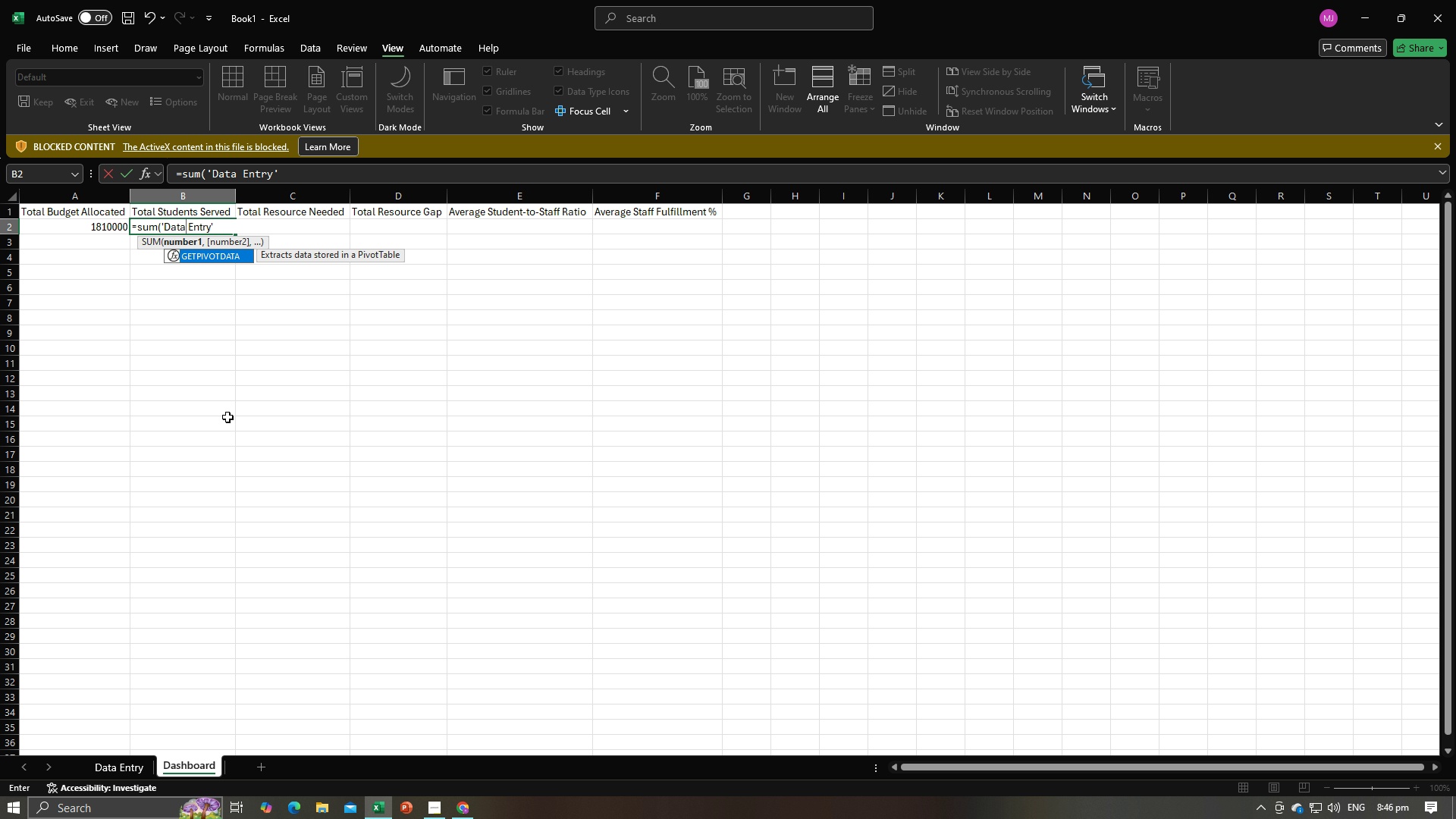 
key(ArrowDown)
 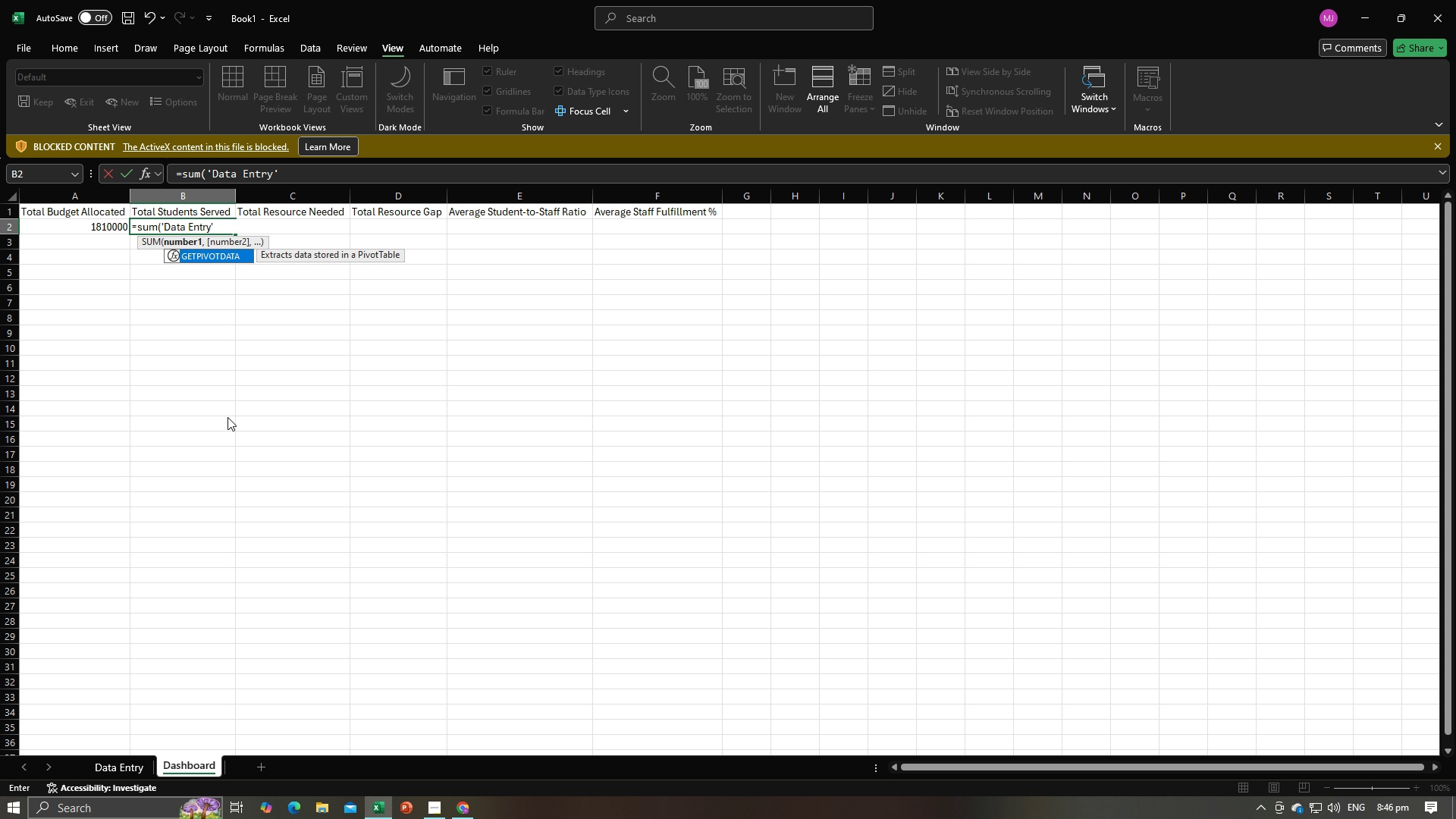 
key(ArrowRight)
 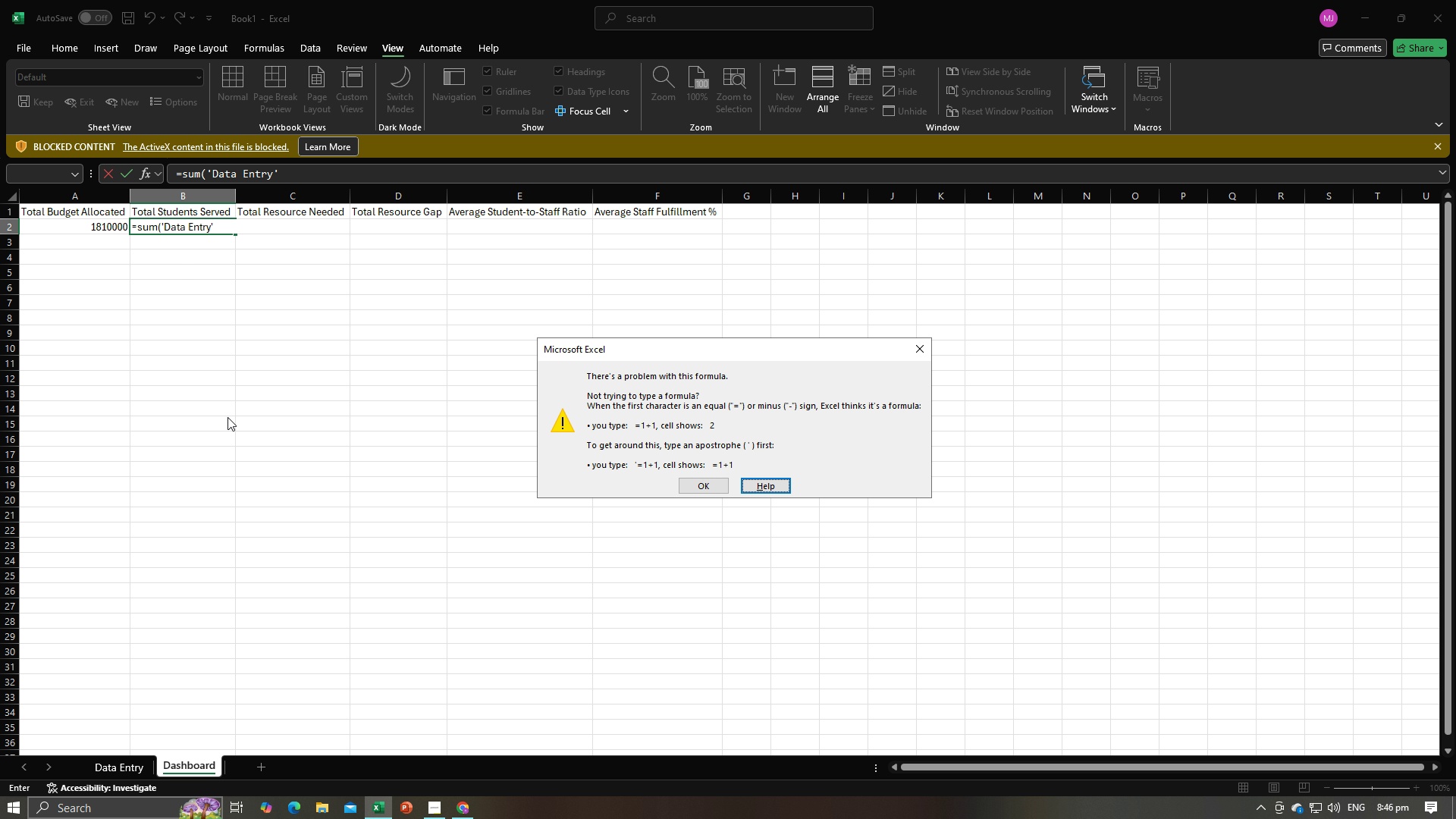 
key(ArrowRight)
 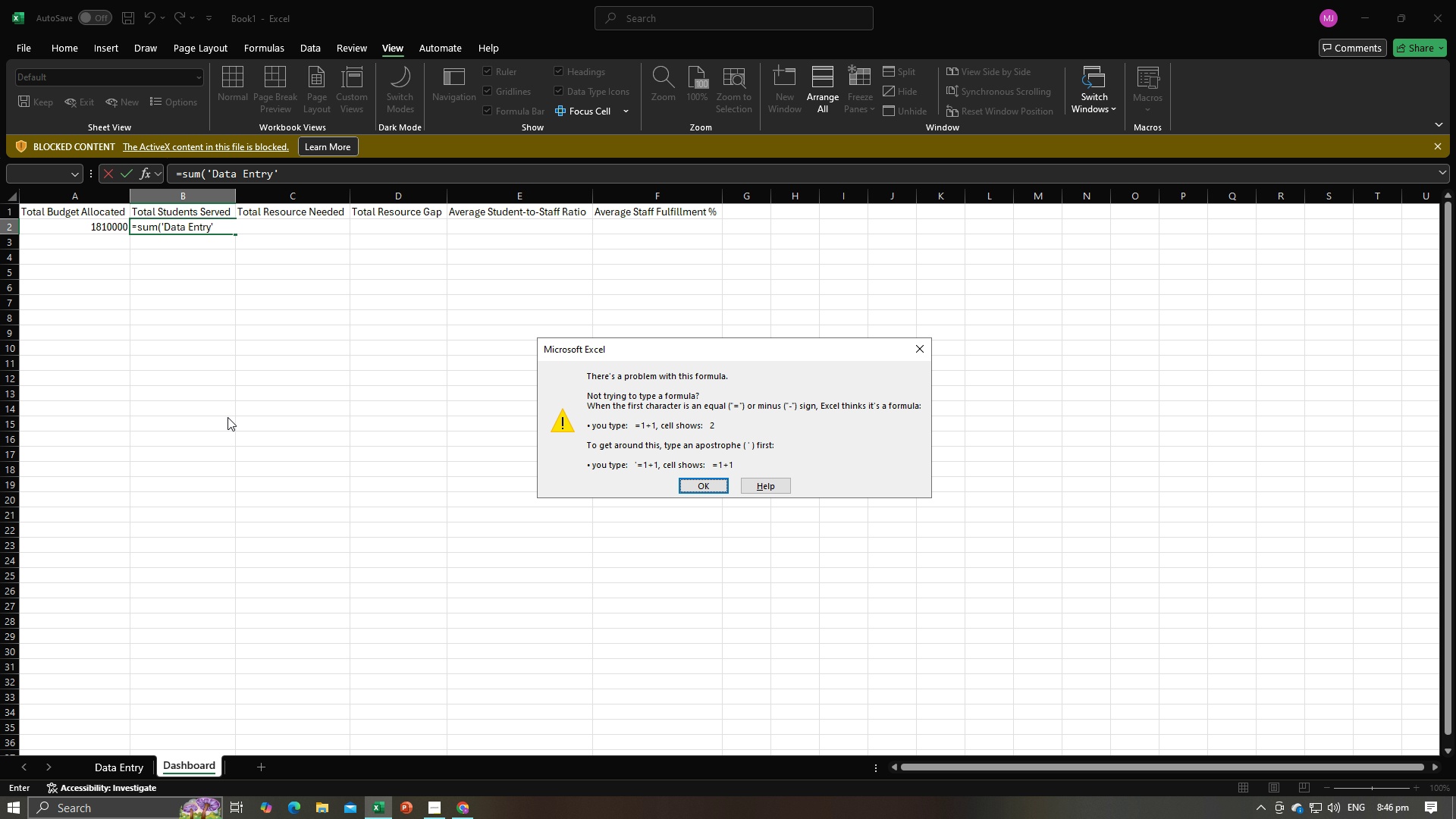 
key(ArrowRight)
 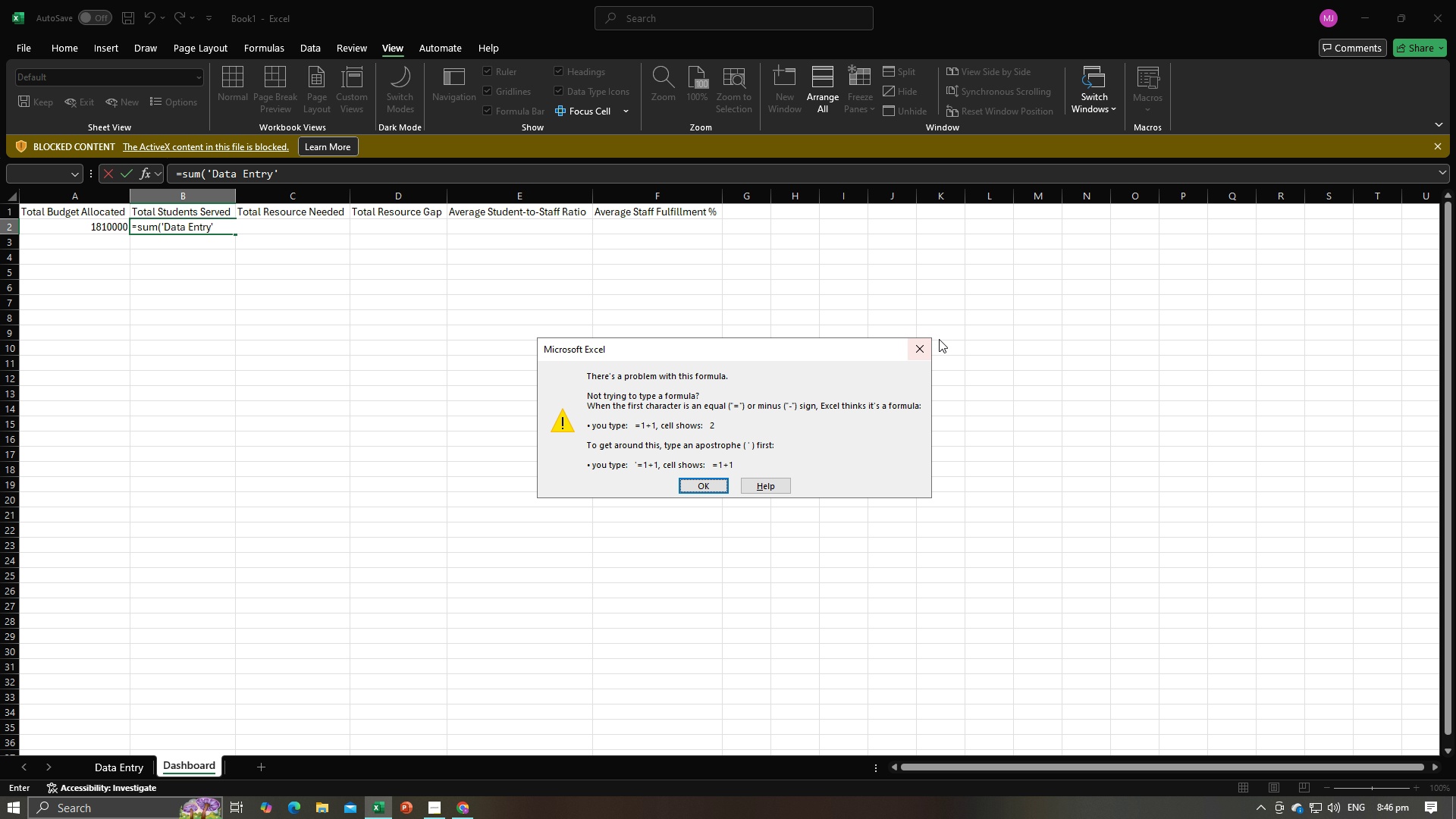 
left_click([927, 350])
 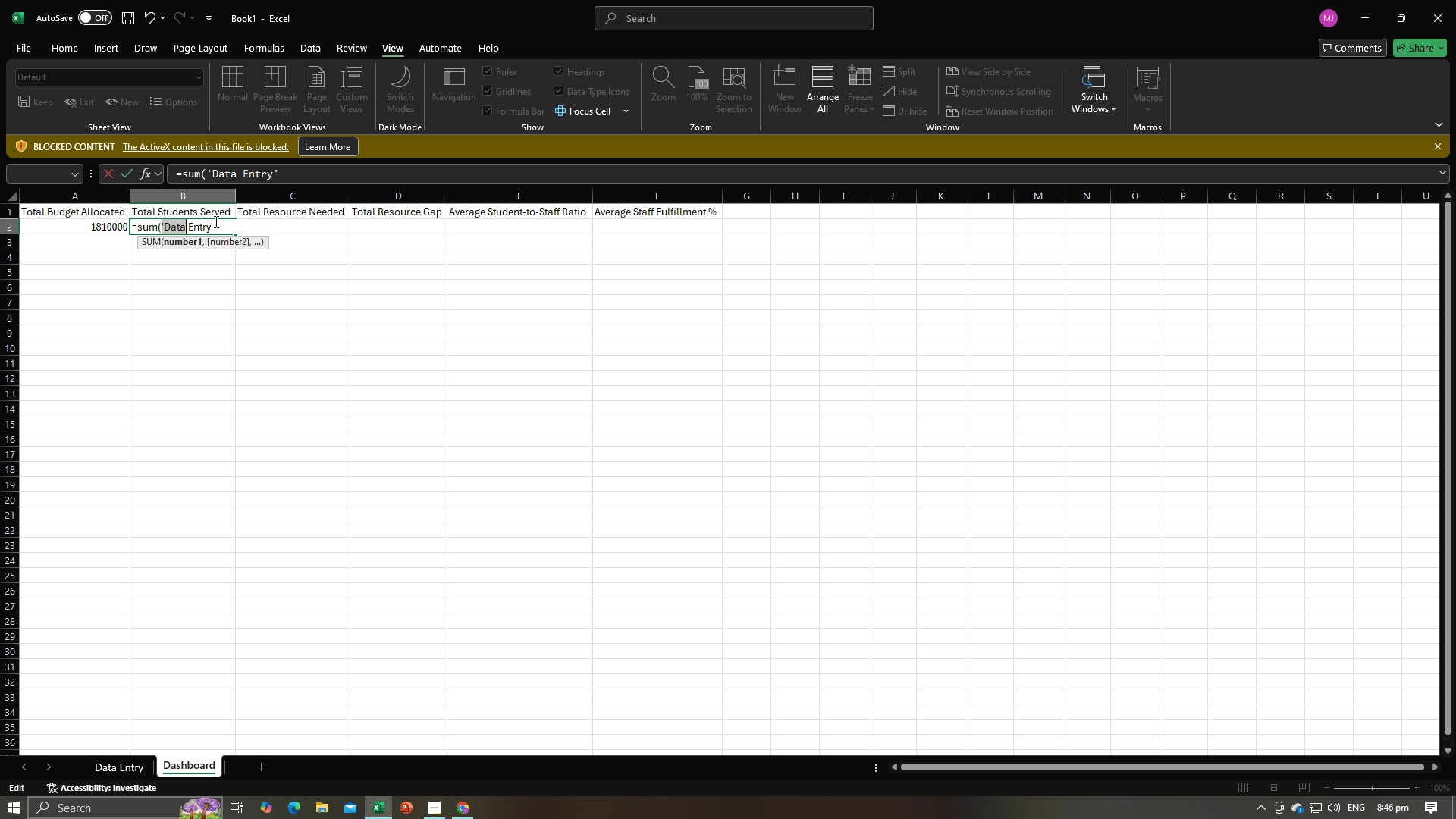 
left_click([215, 221])
 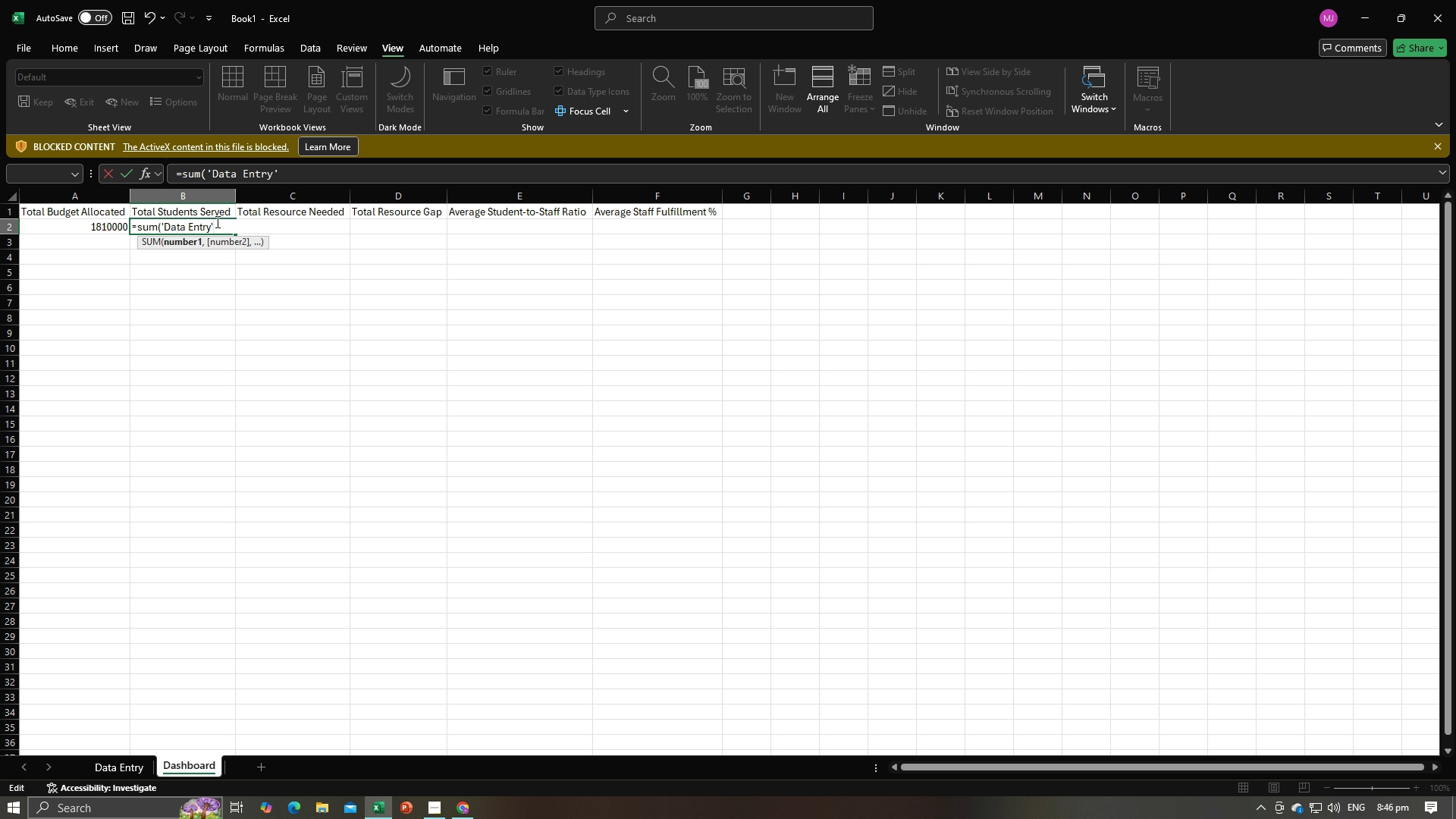 
type( !C3:C12))
 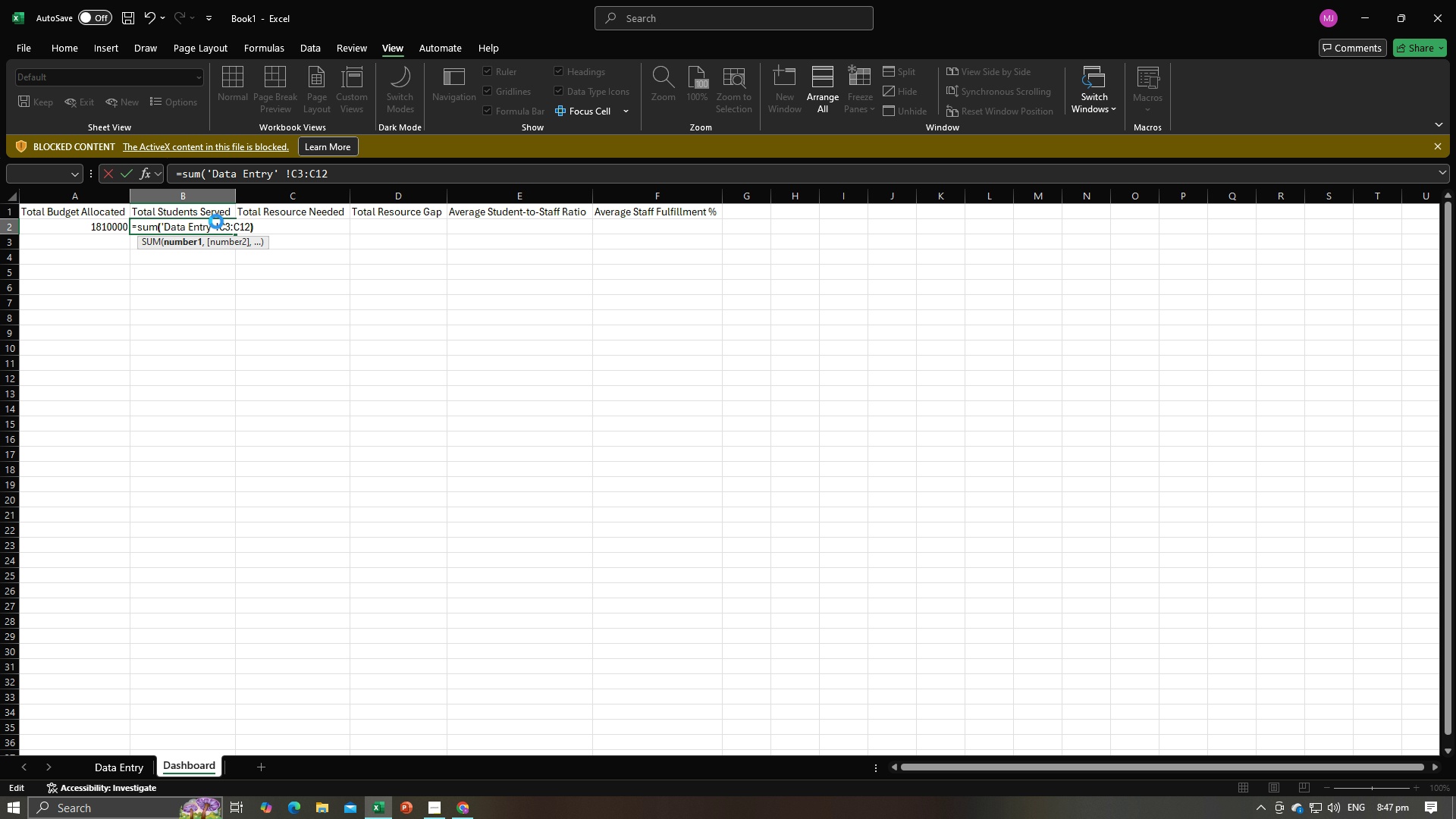 
key(Enter)
 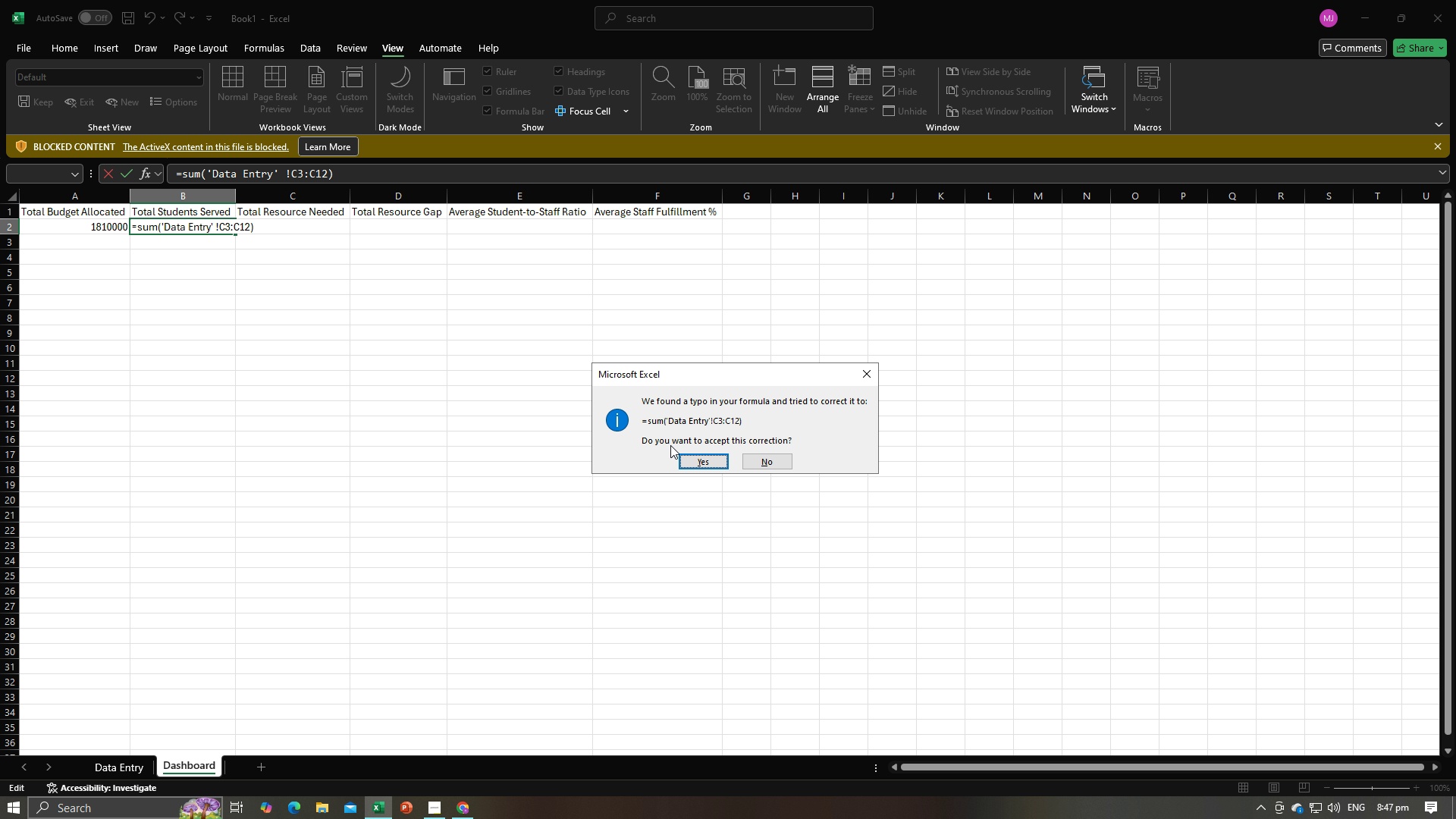 
left_click([685, 451])
 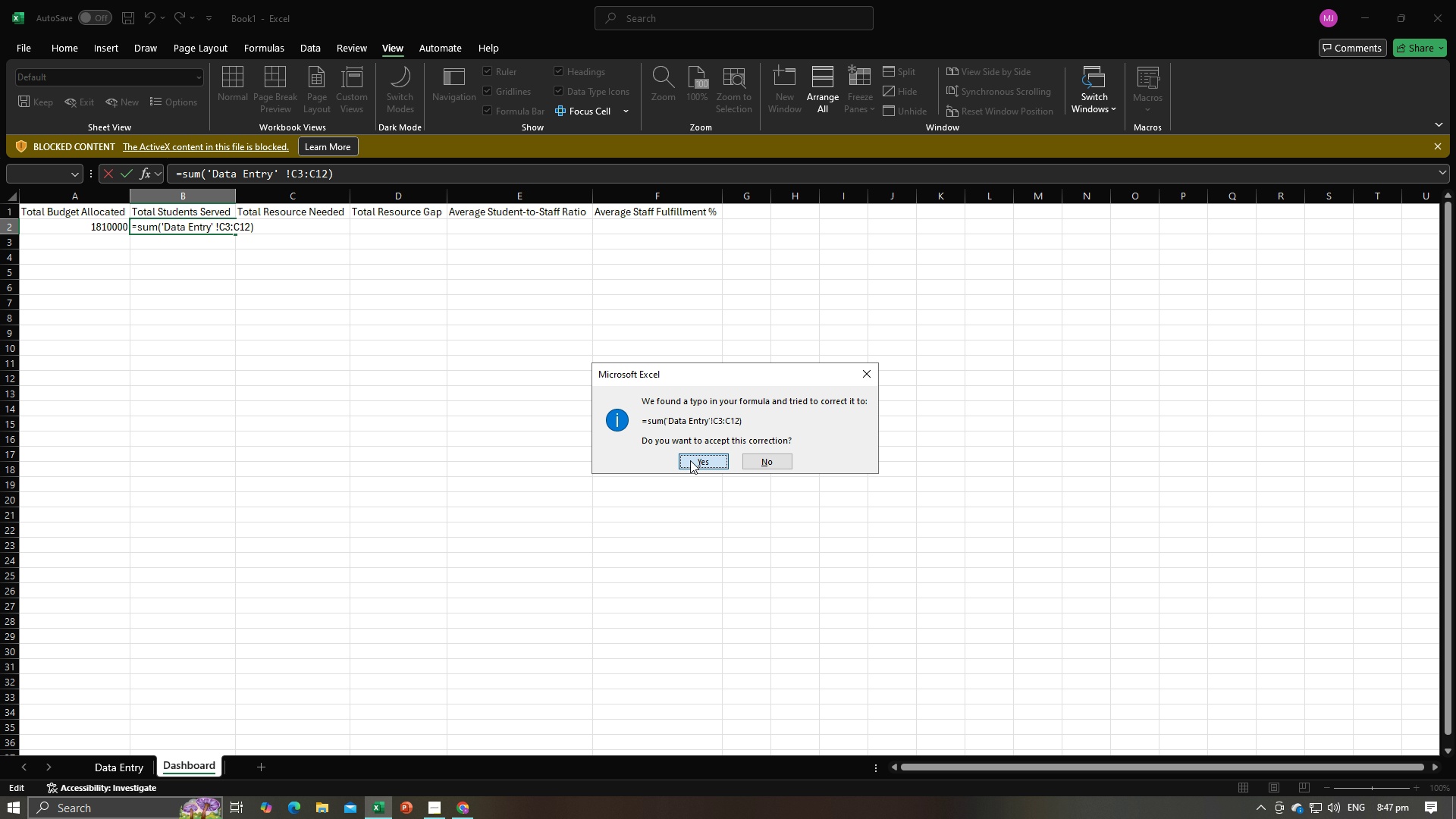 
left_click([690, 460])
 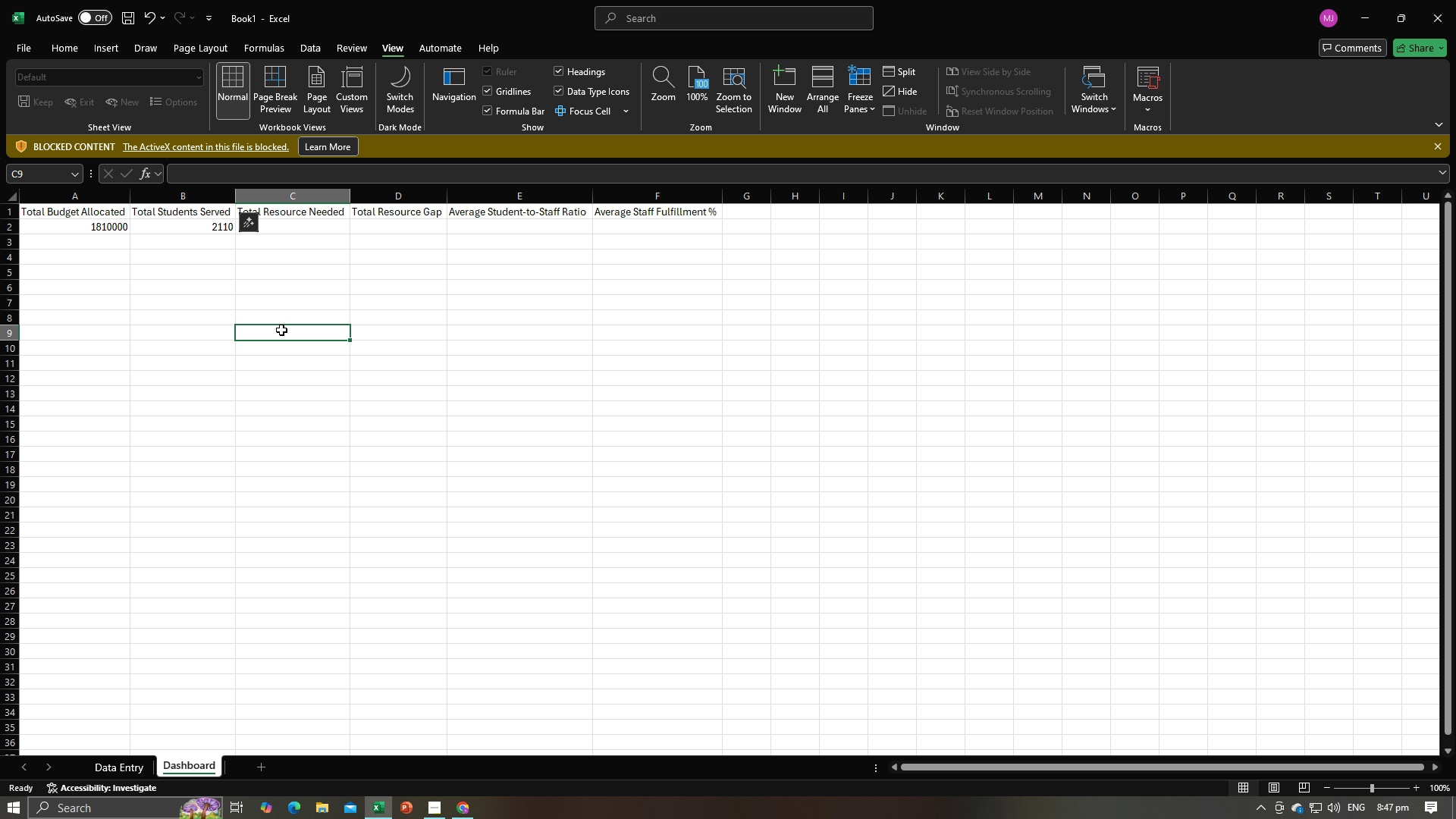 
left_click([281, 330])
 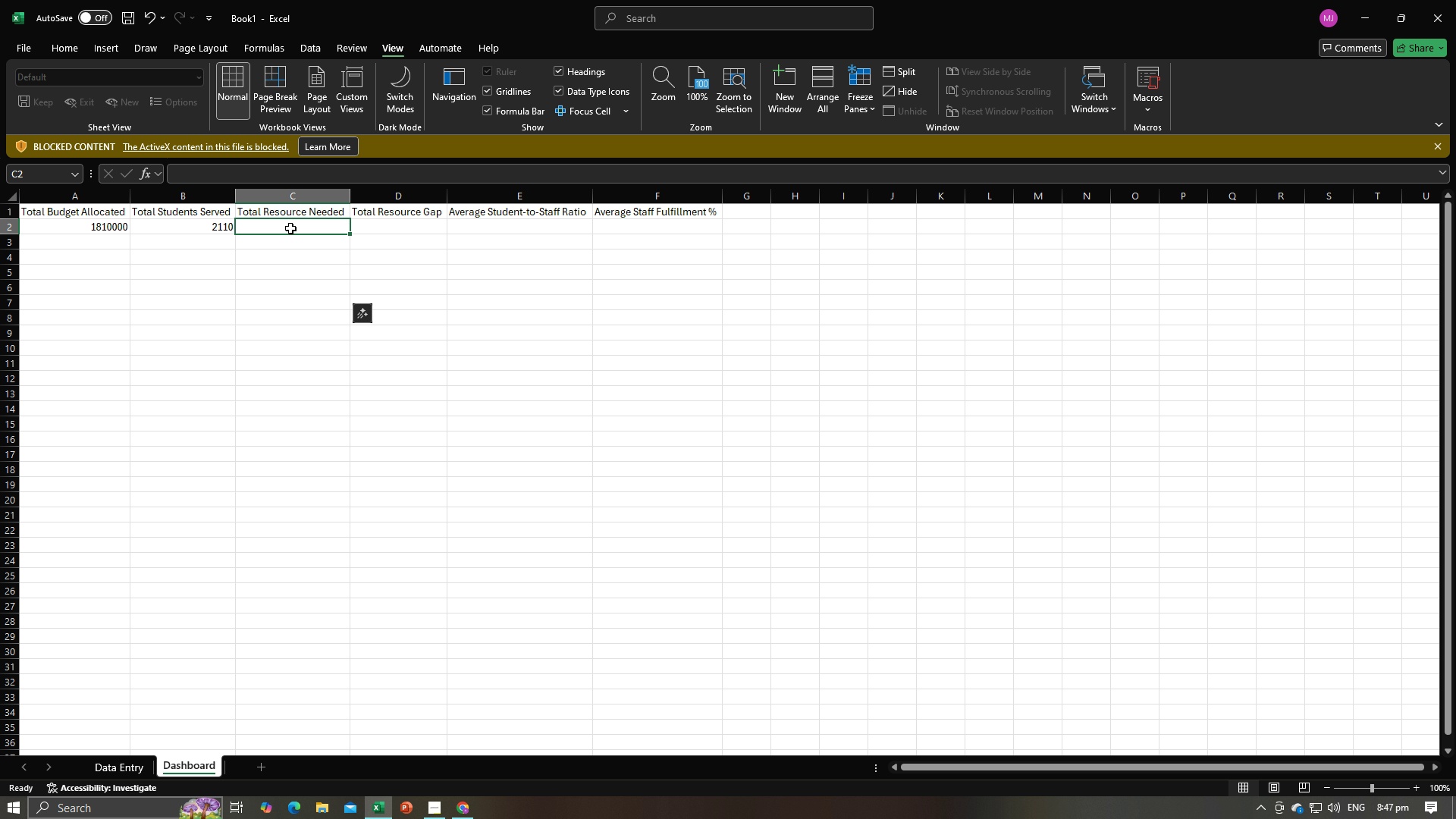 
left_click([290, 228])
 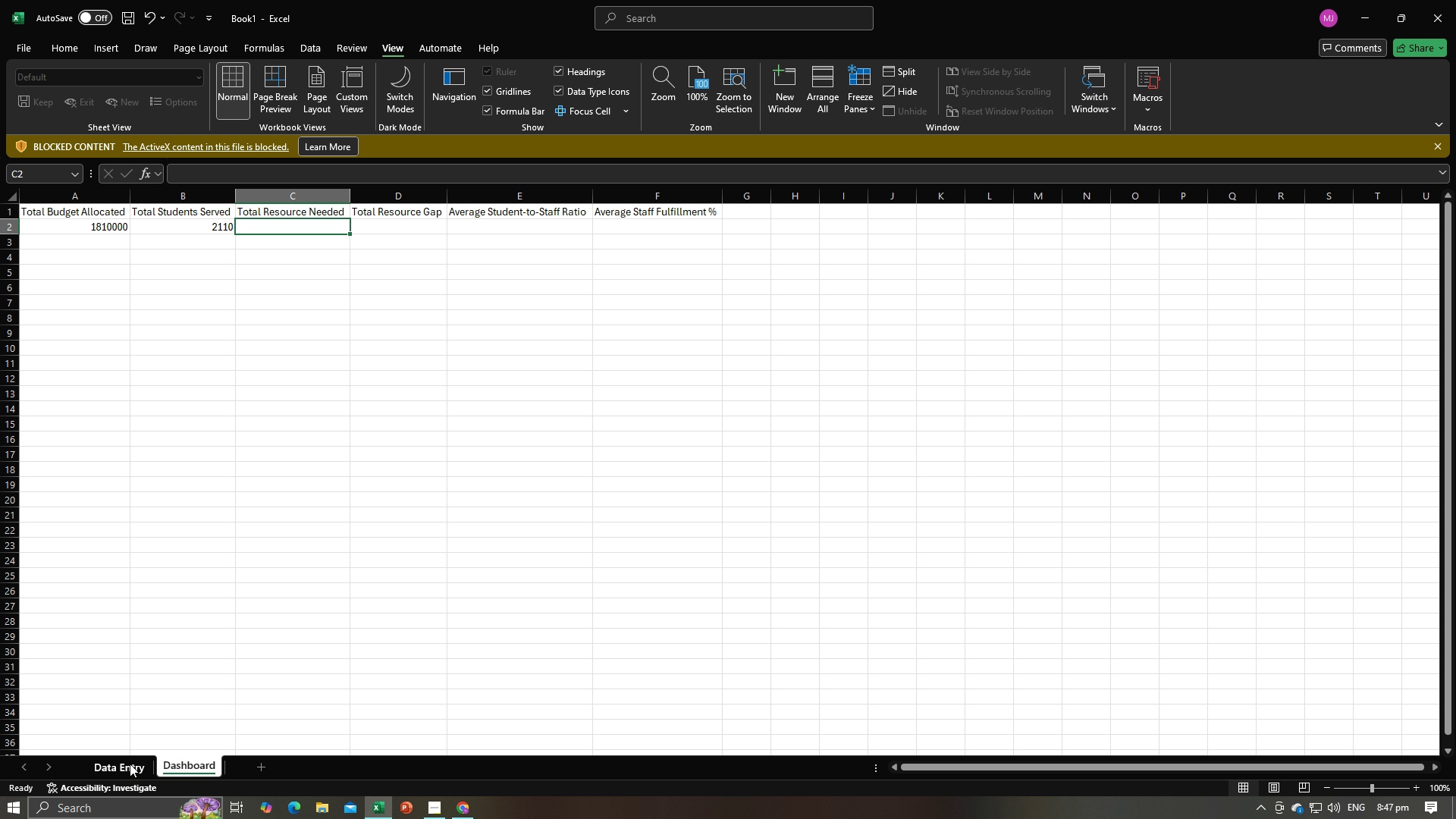 
left_click([129, 764])
 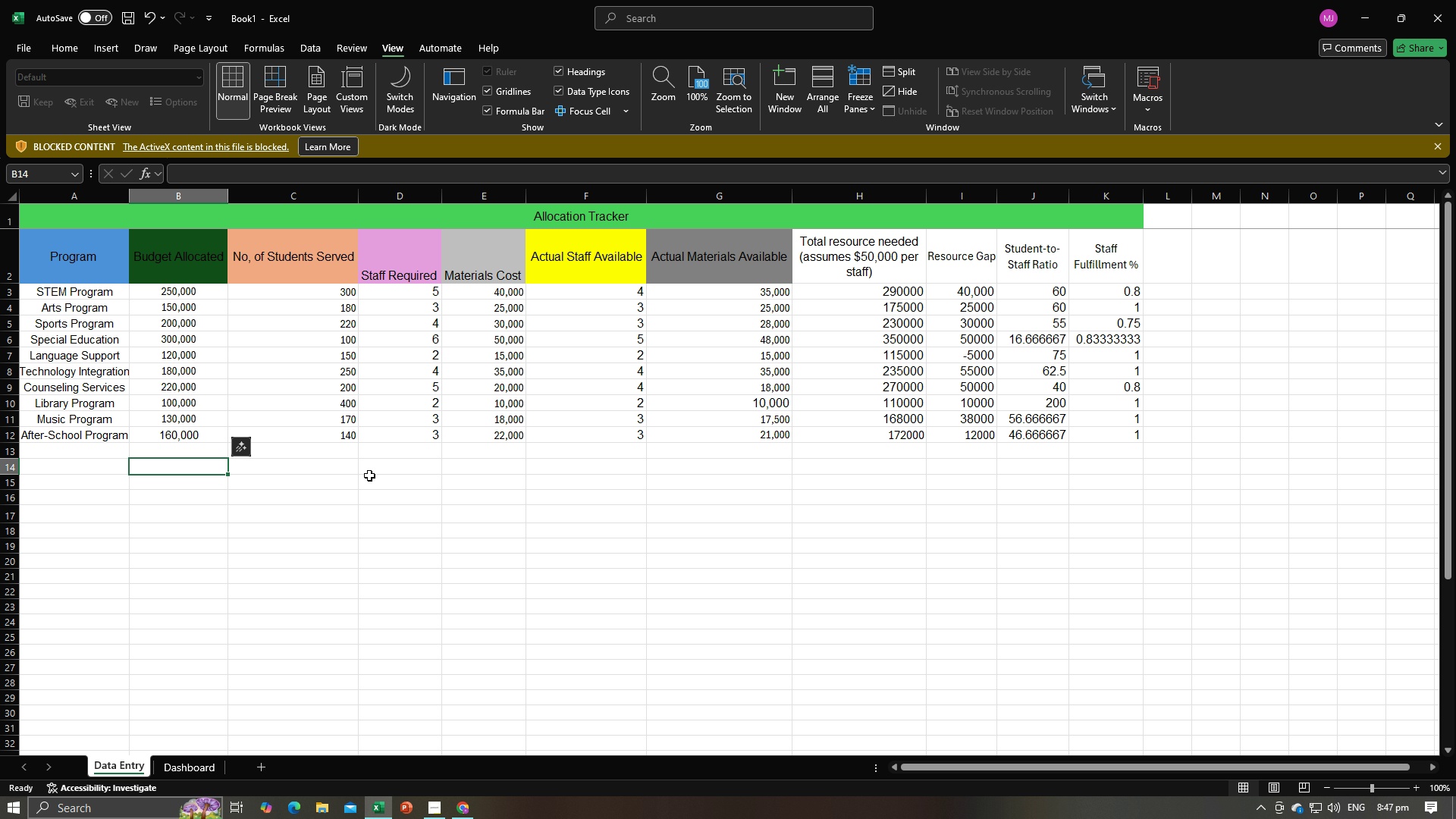 
left_click([371, 475])
 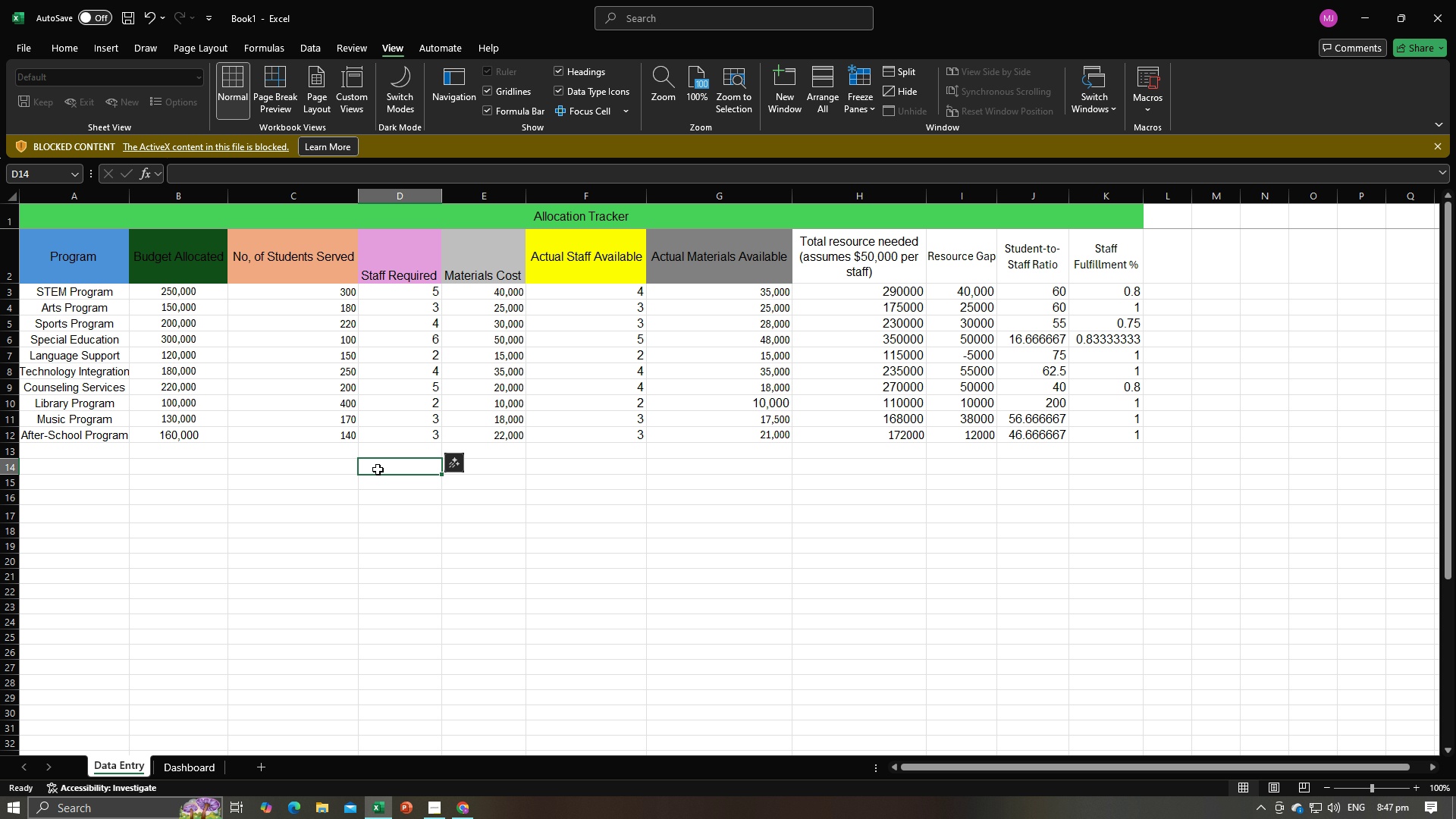 
left_click([378, 469])
 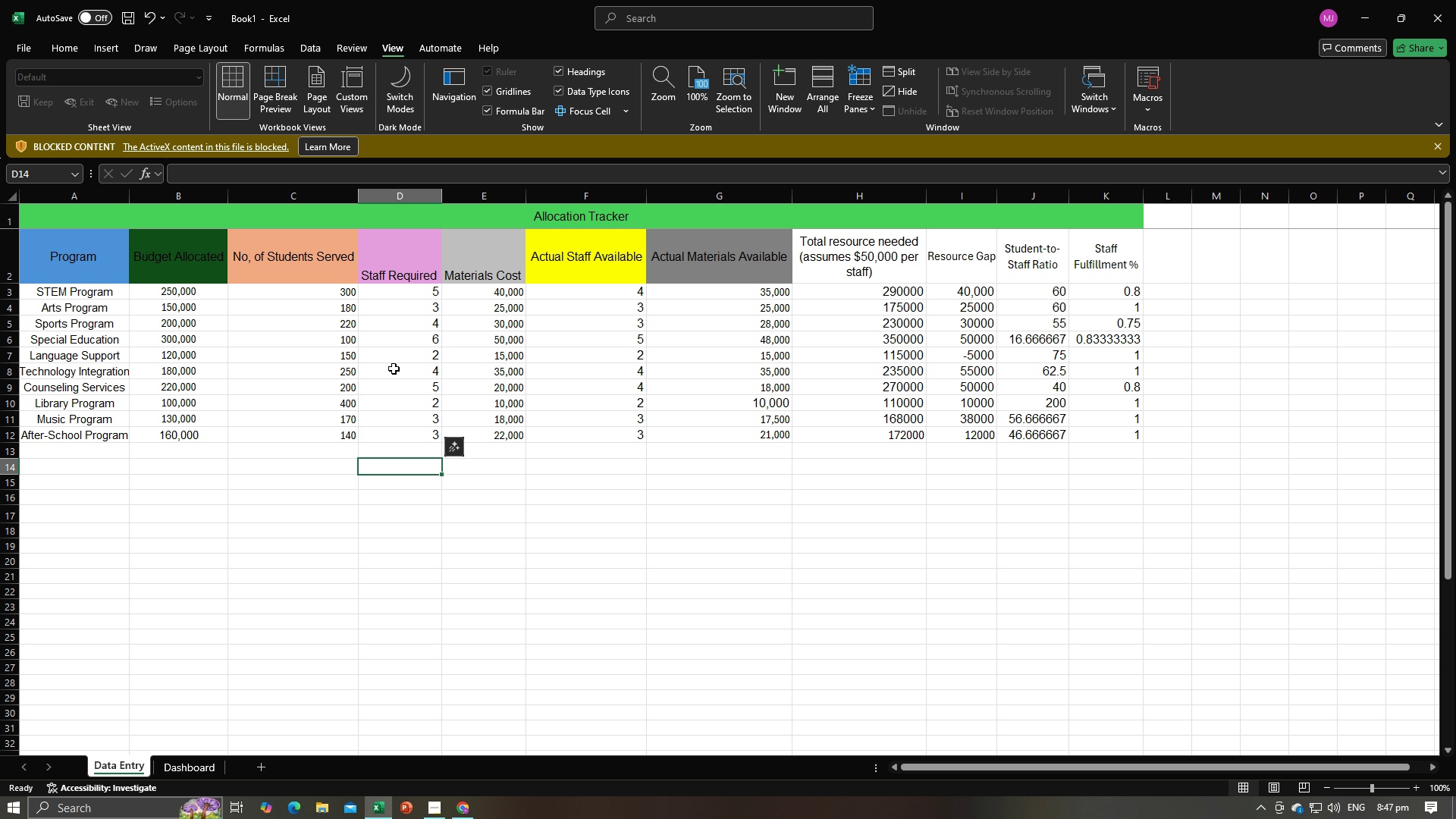 
left_click_drag(start_coordinate=[402, 256], to_coordinate=[480, 260])
 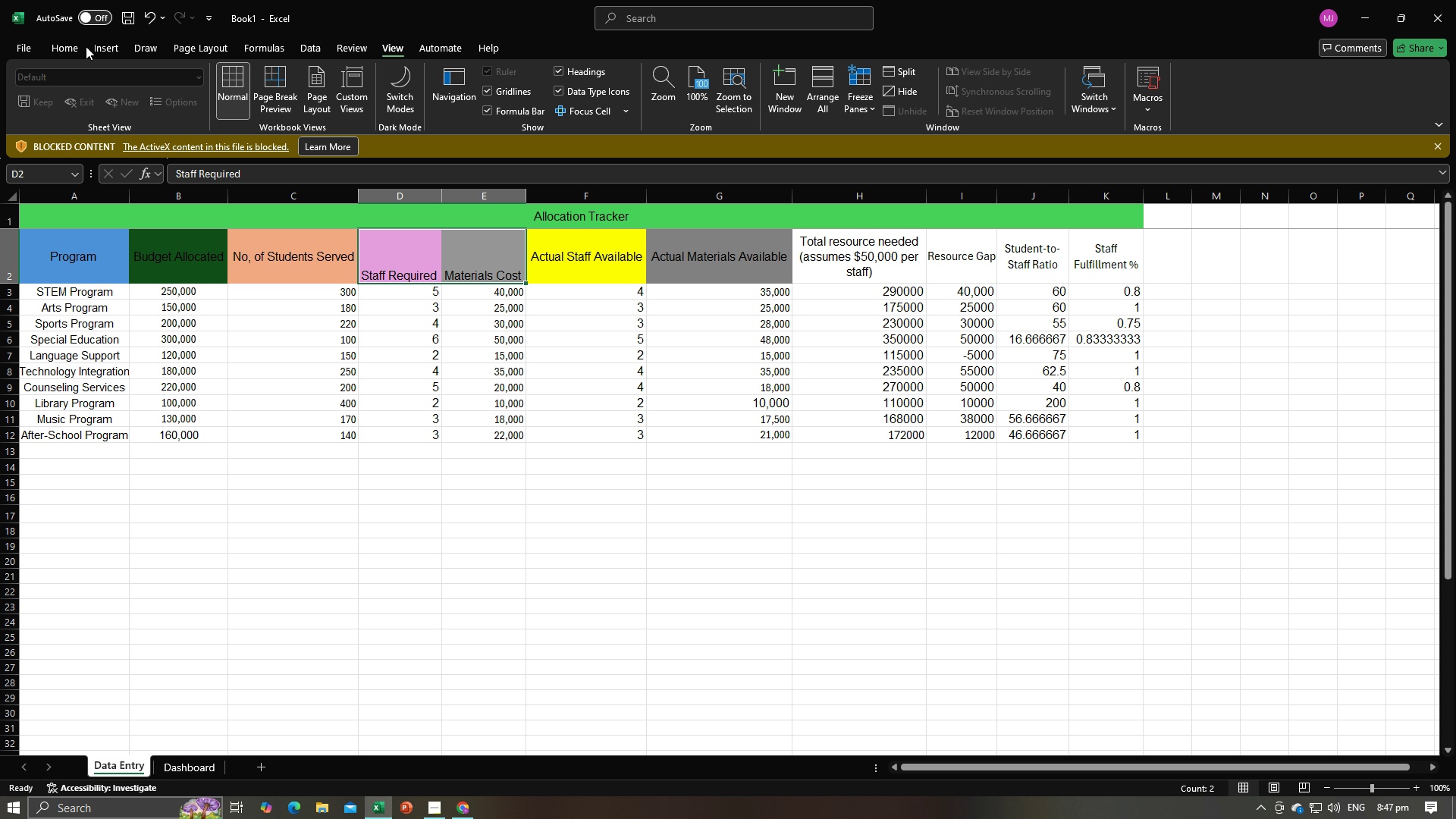 
left_click([89, 47])
 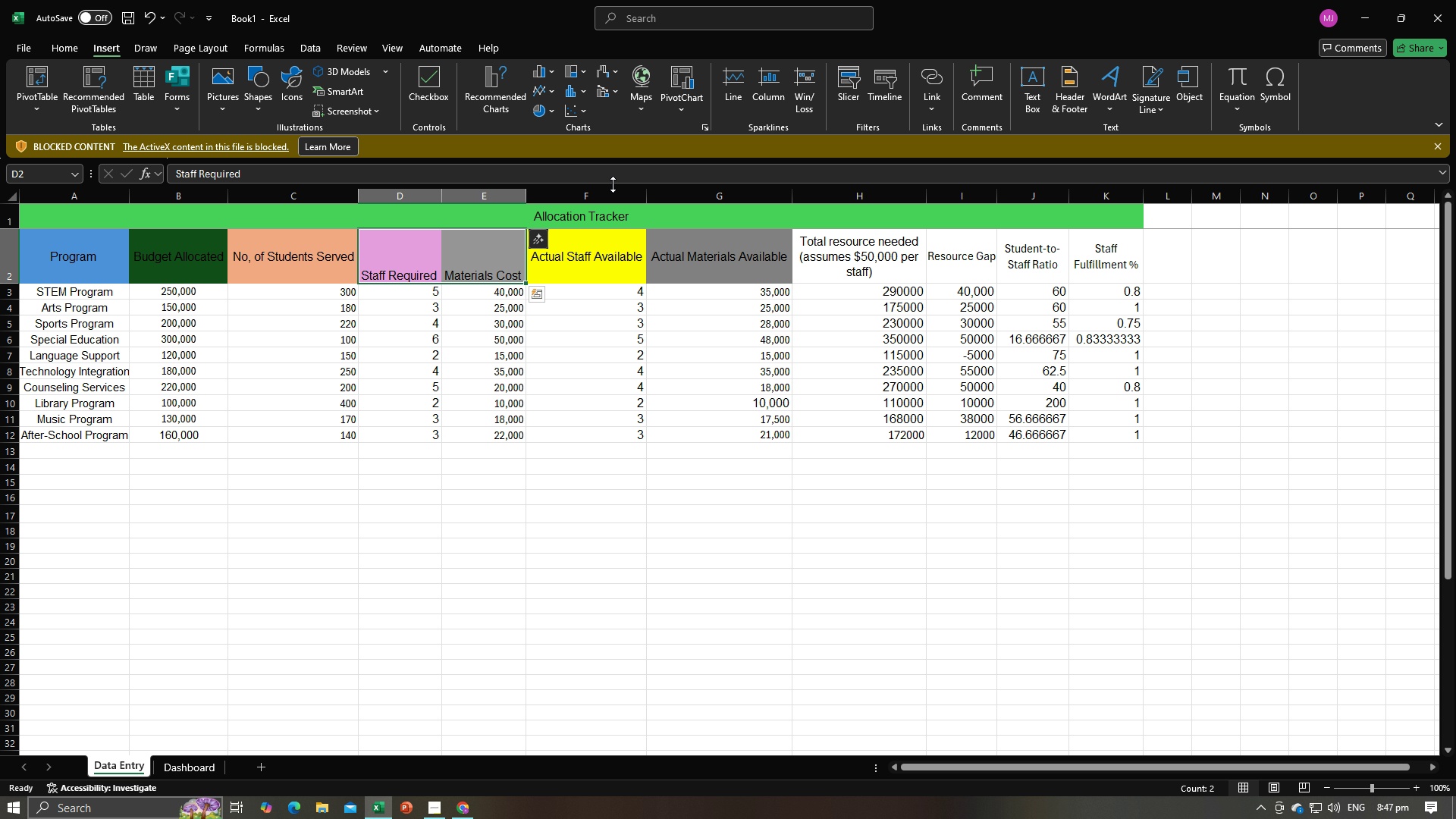 
wait(5.21)
 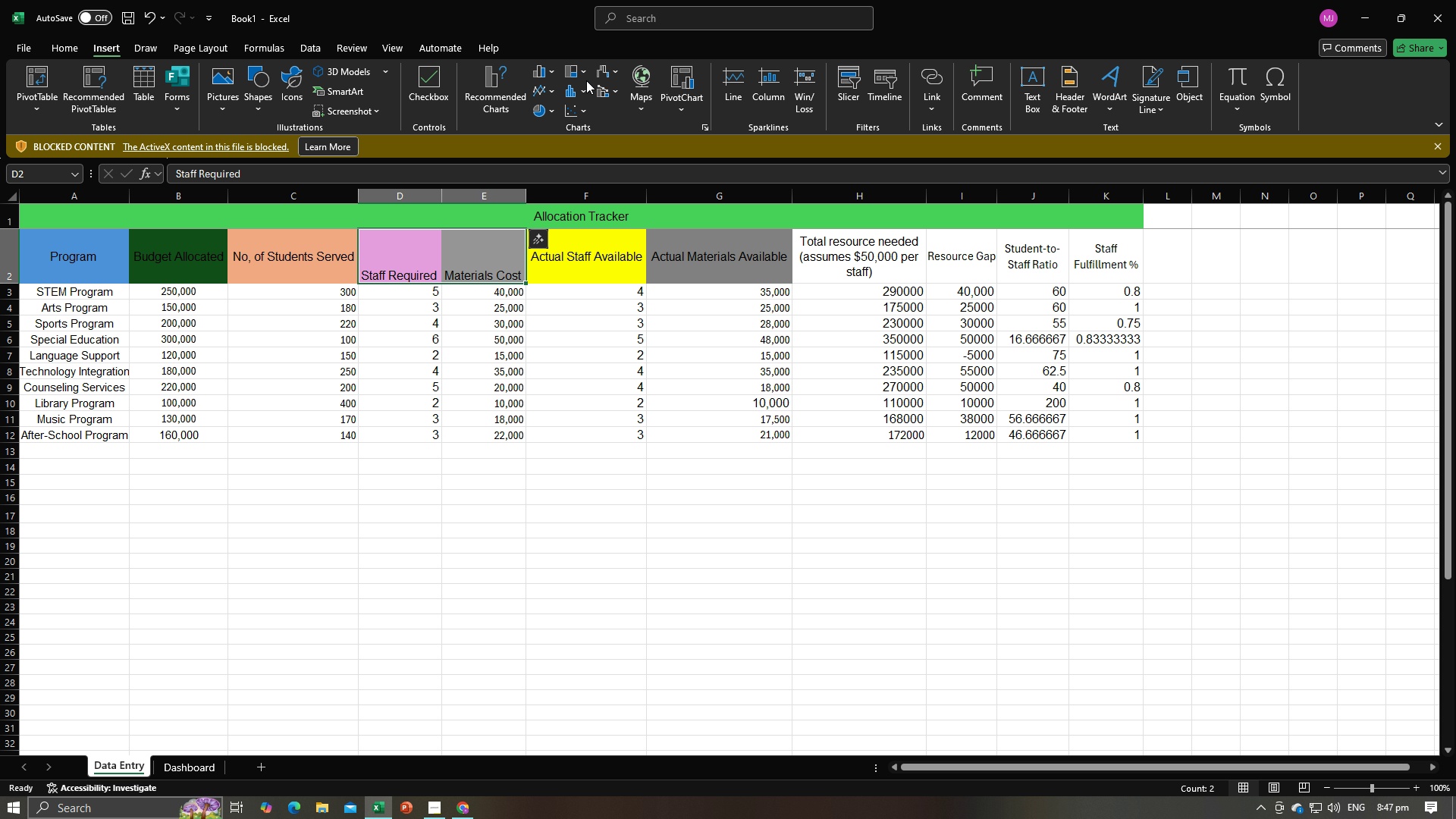 
left_click([64, 49])
 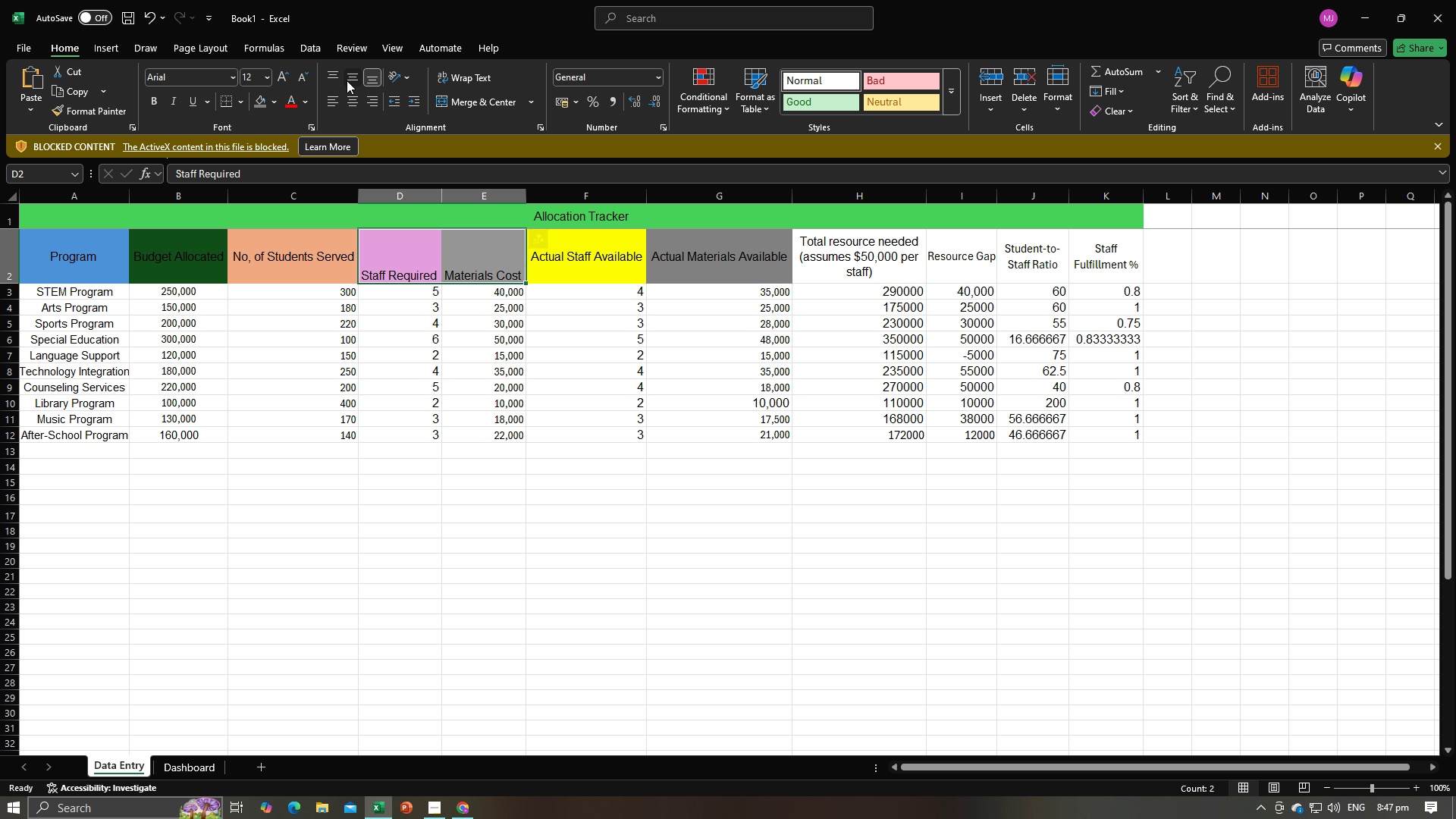 
double_click([344, 102])
 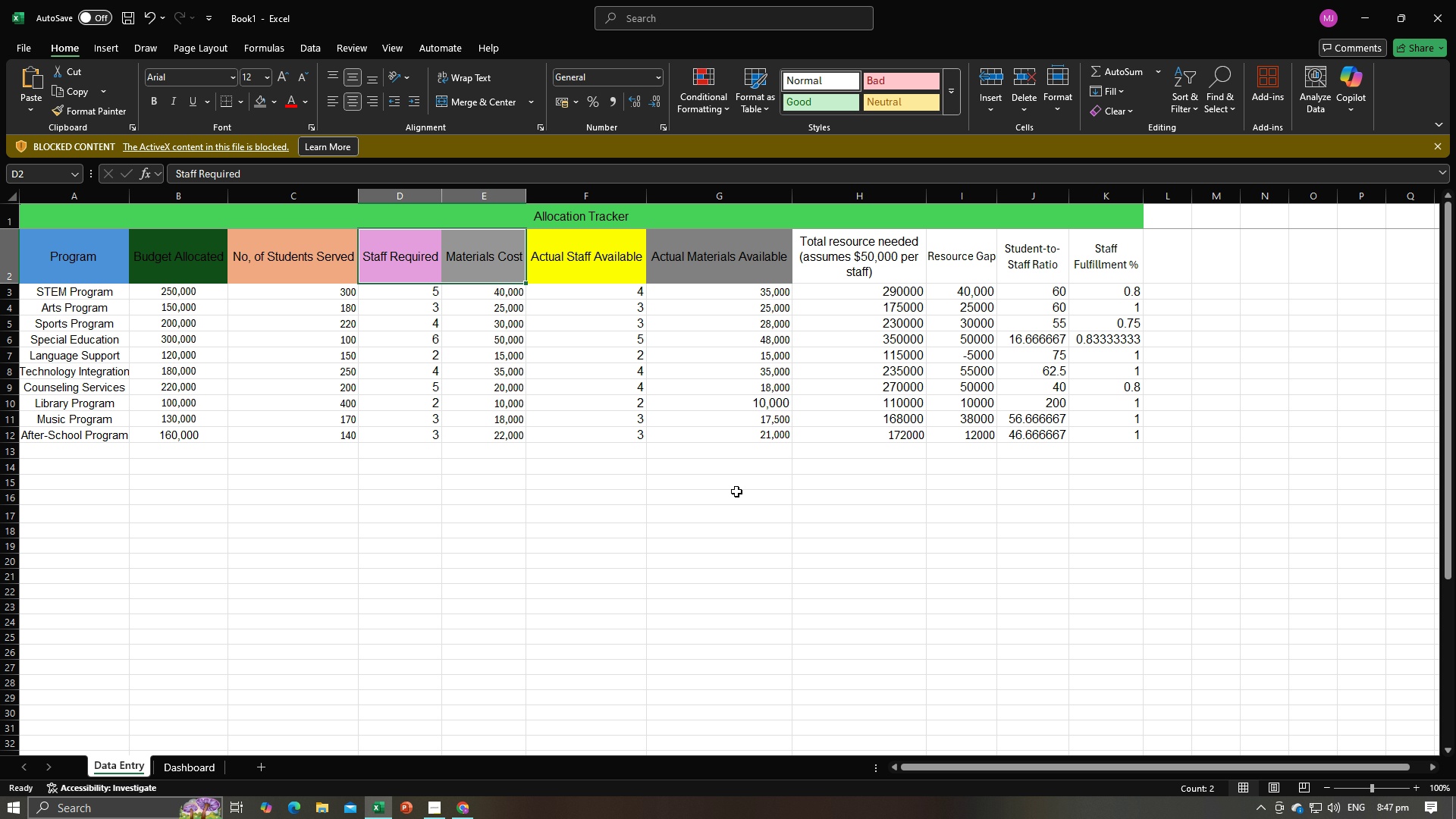 
left_click([736, 491])
 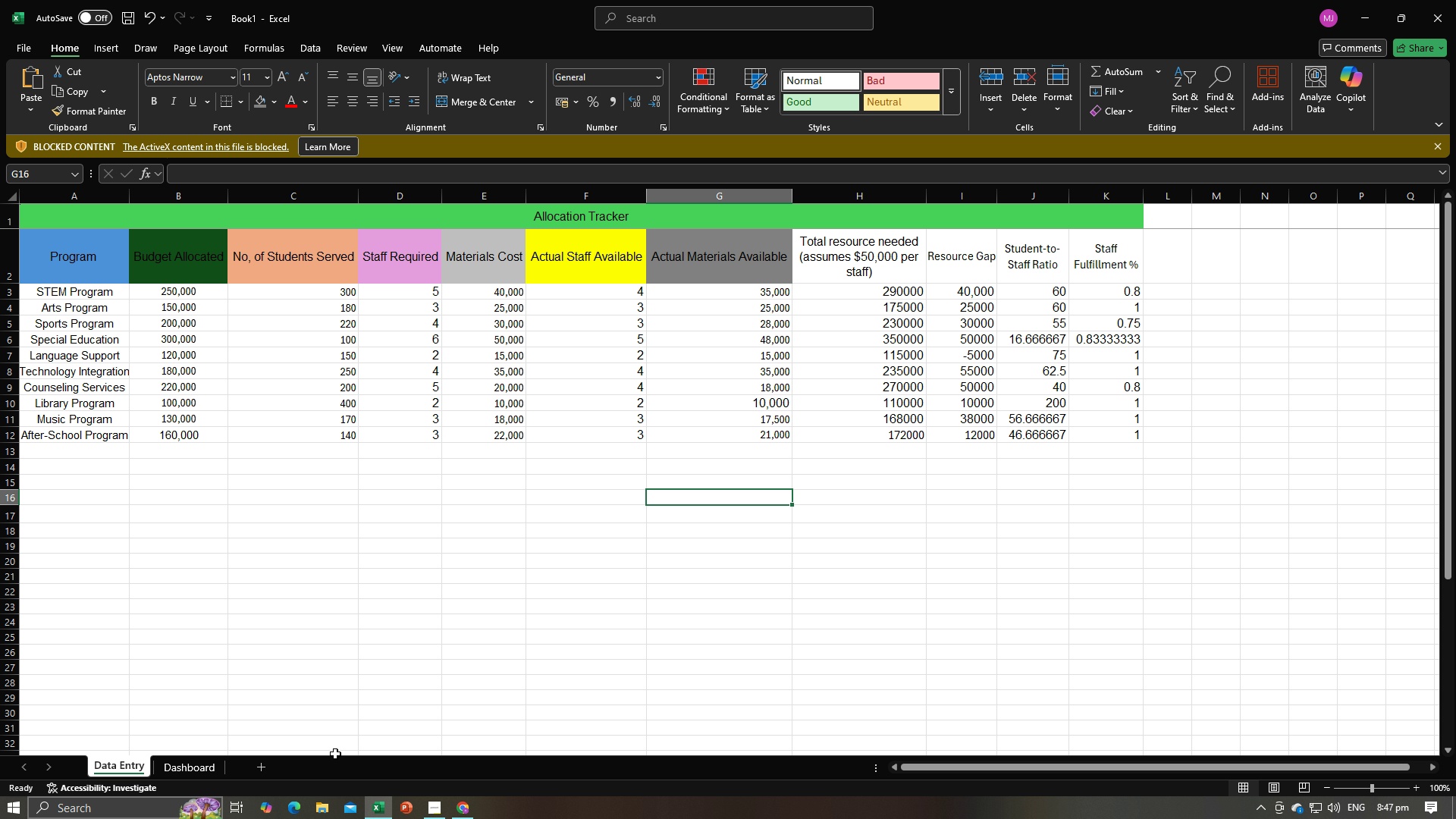 
left_click([190, 766])
 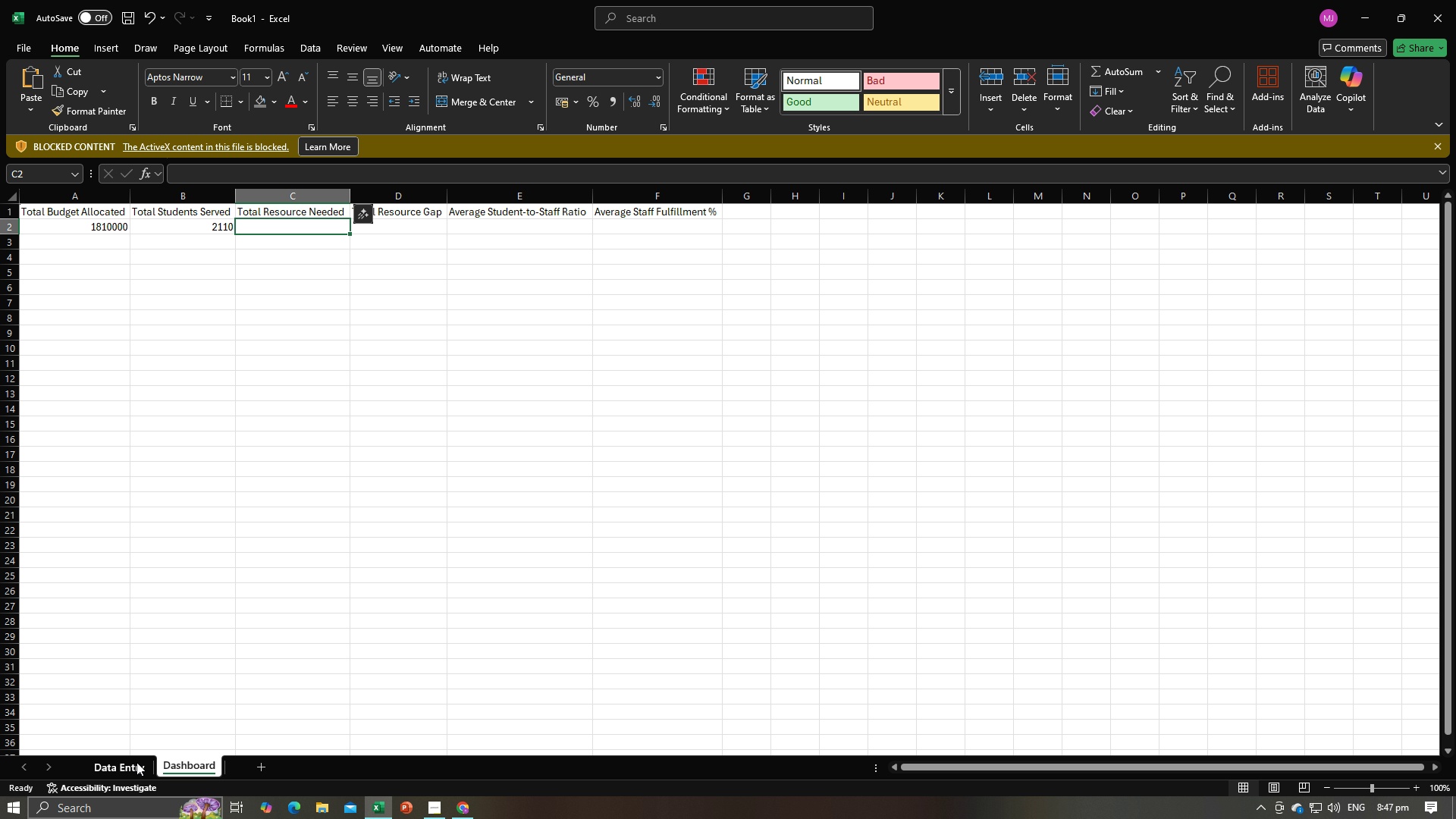 
left_click([136, 762])
 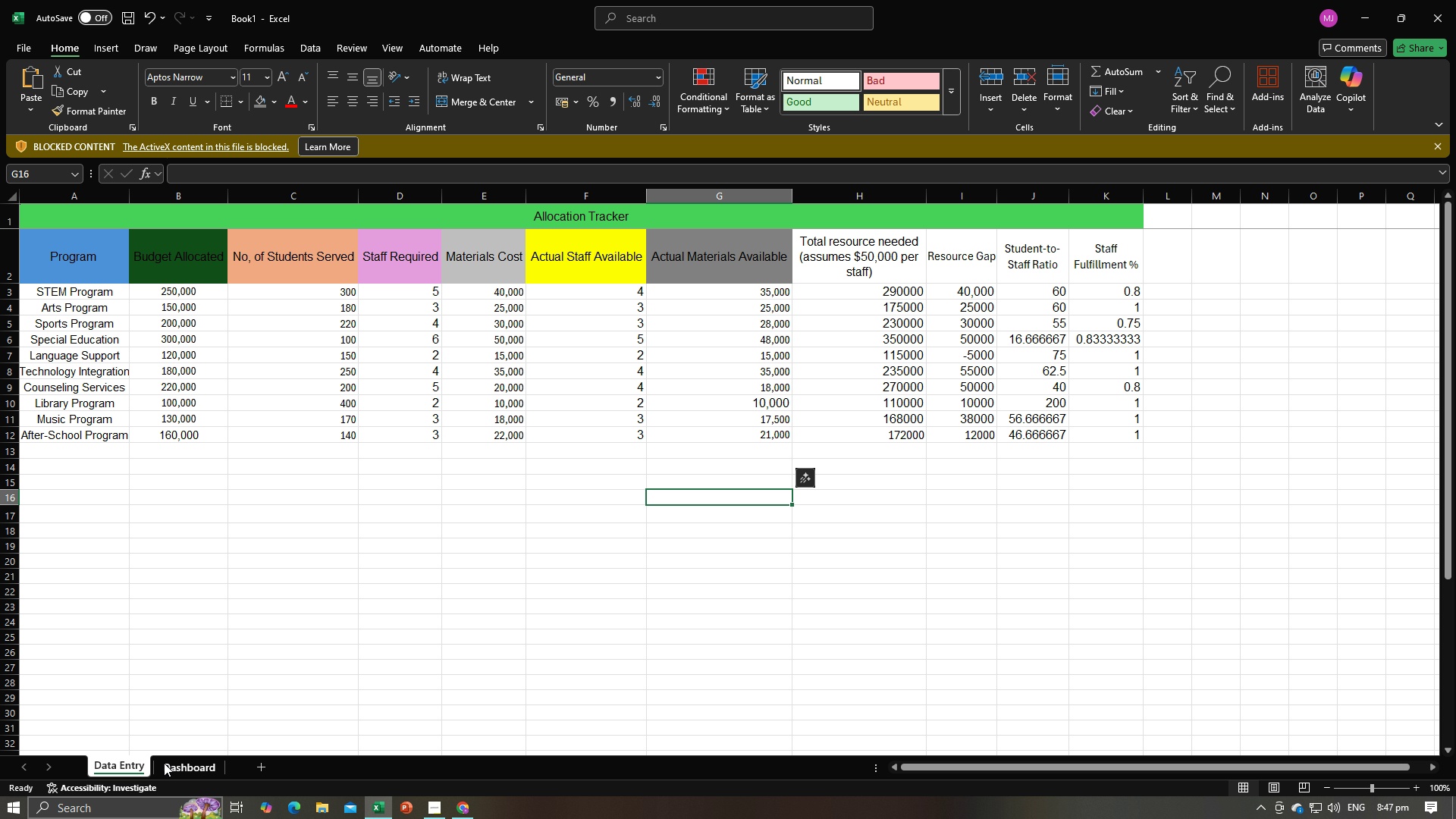 
left_click([165, 763])
 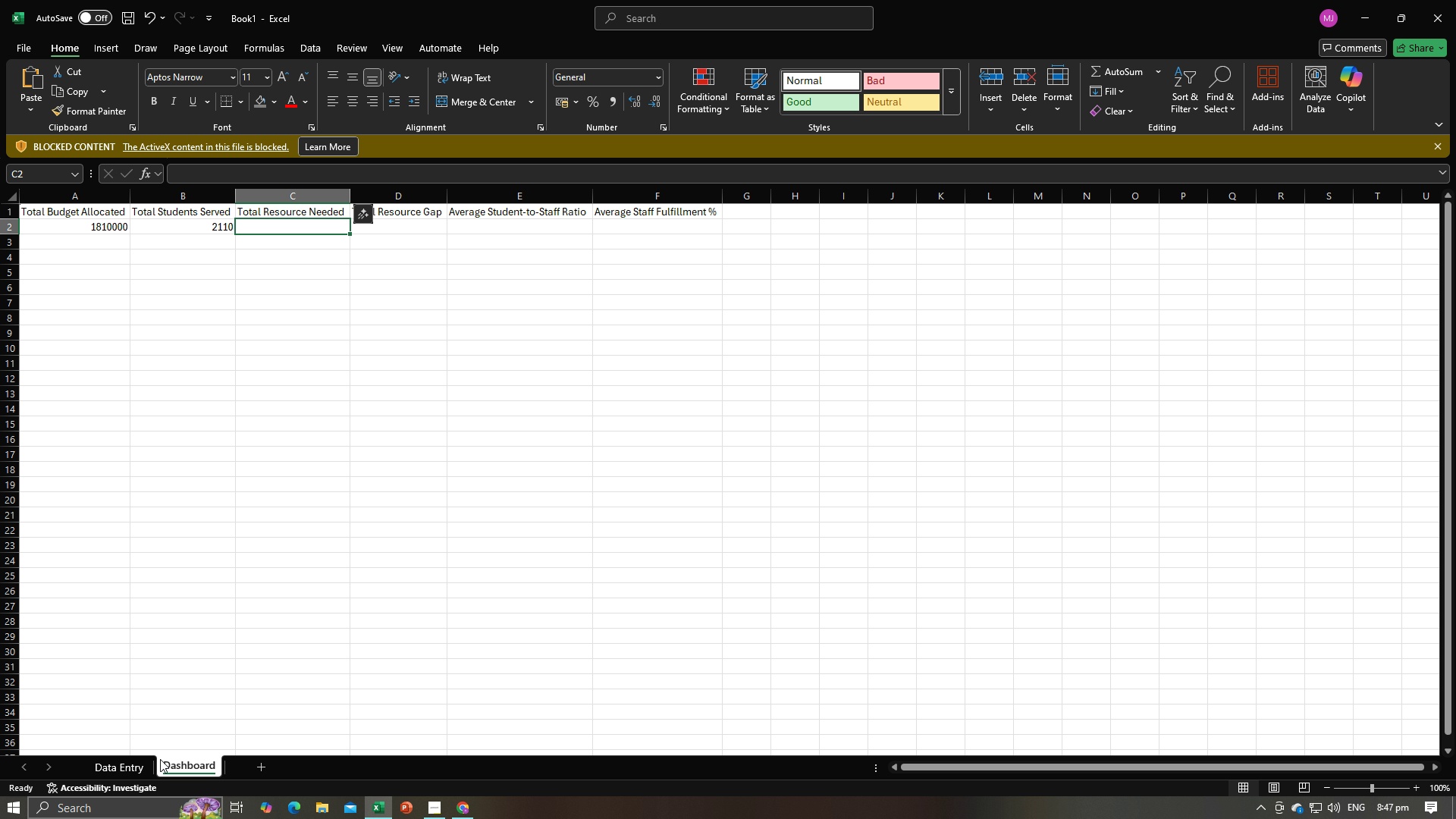 
left_click([130, 764])
 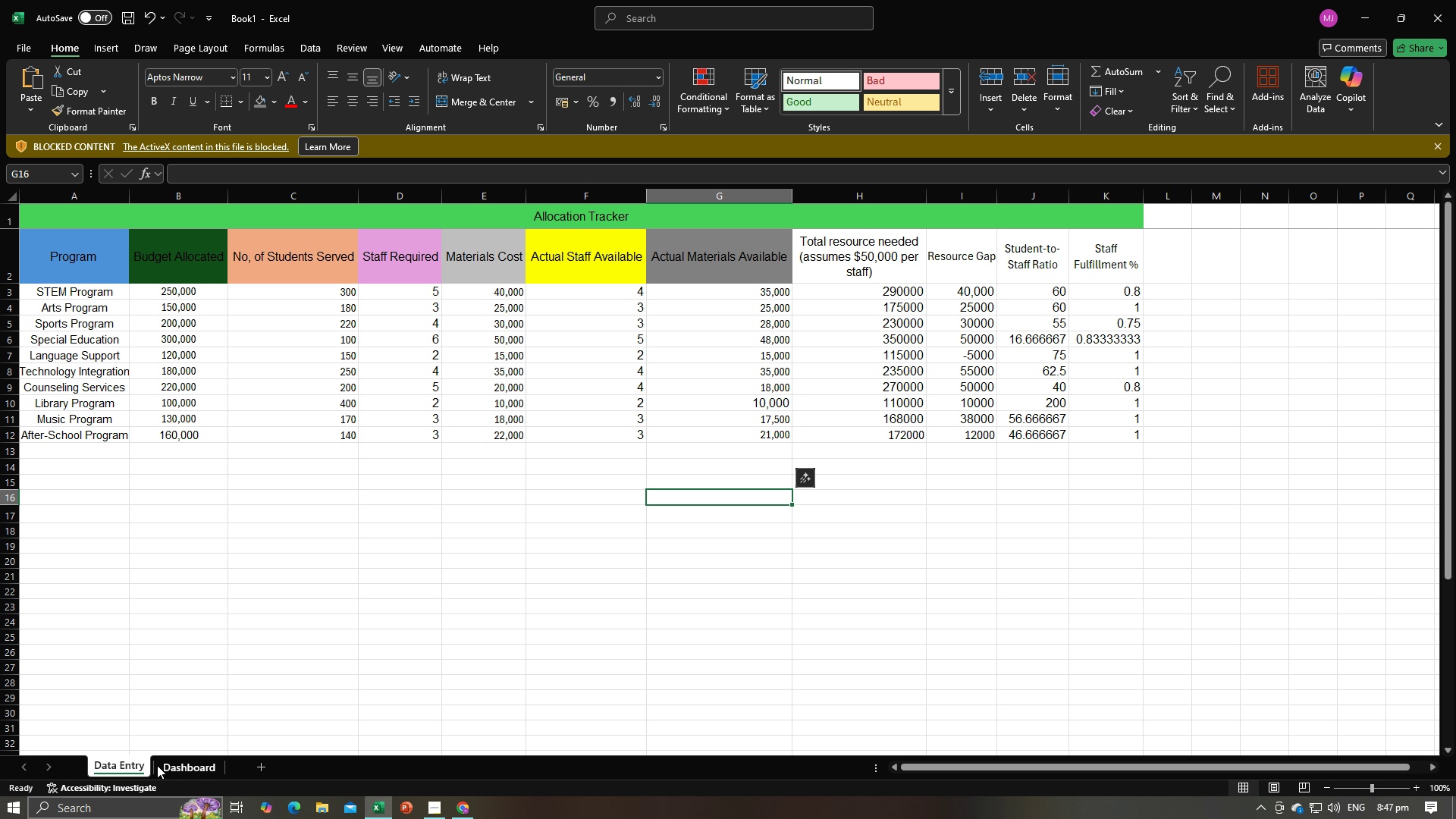 
wait(5.47)
 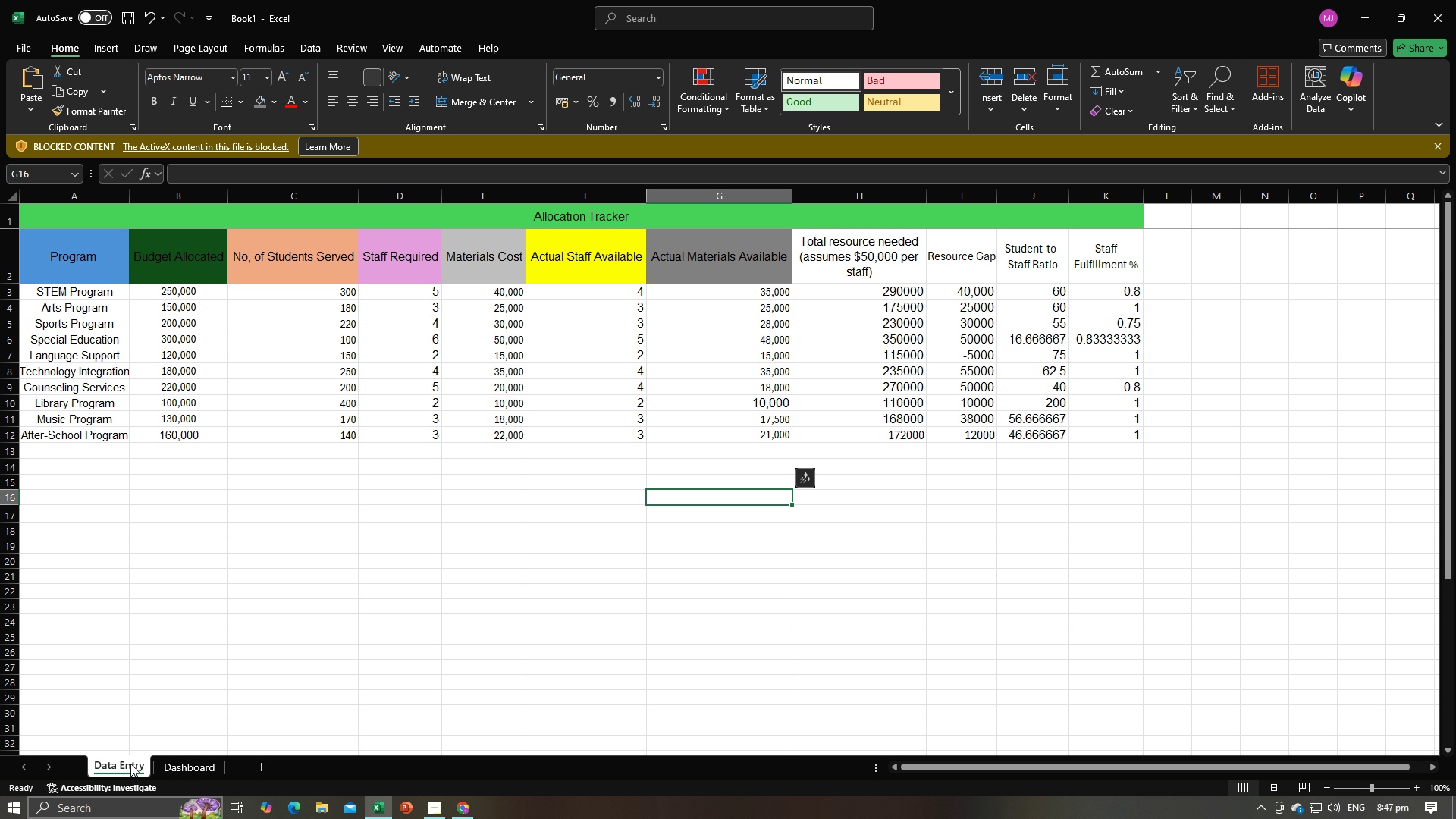 
left_click([164, 765])
 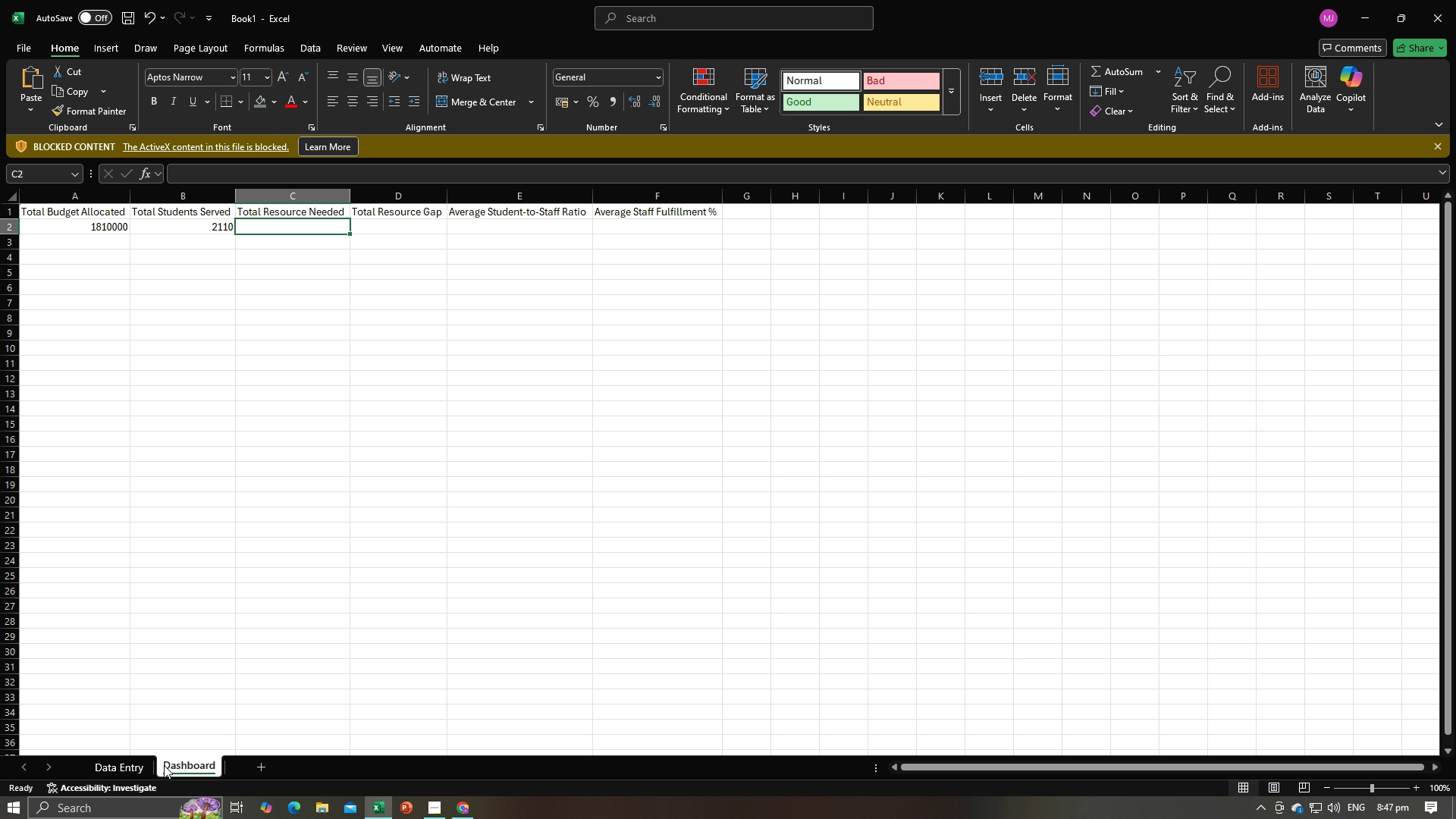 
key(Alt+AltLeft)
 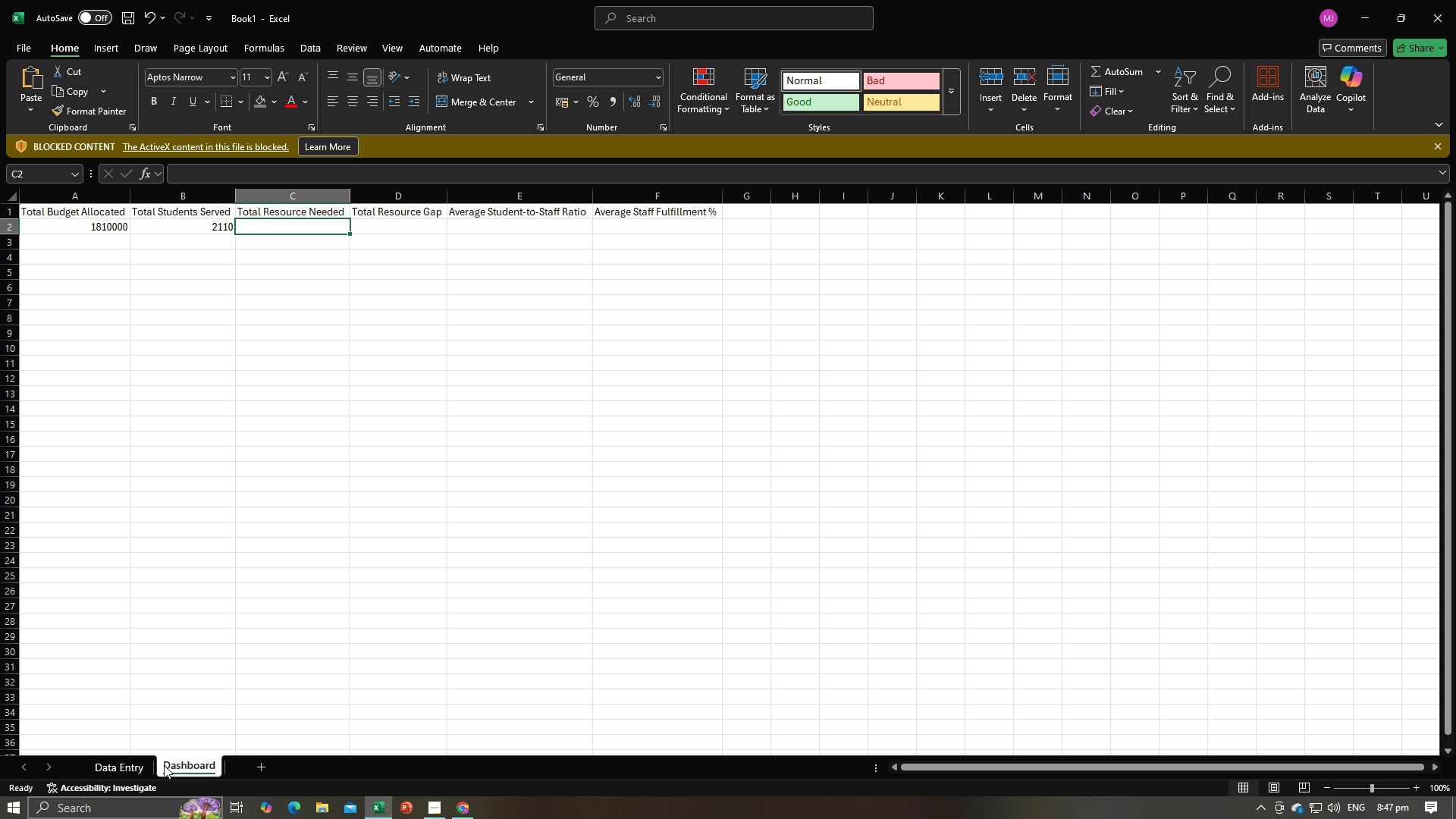 
key(Alt+Tab)
 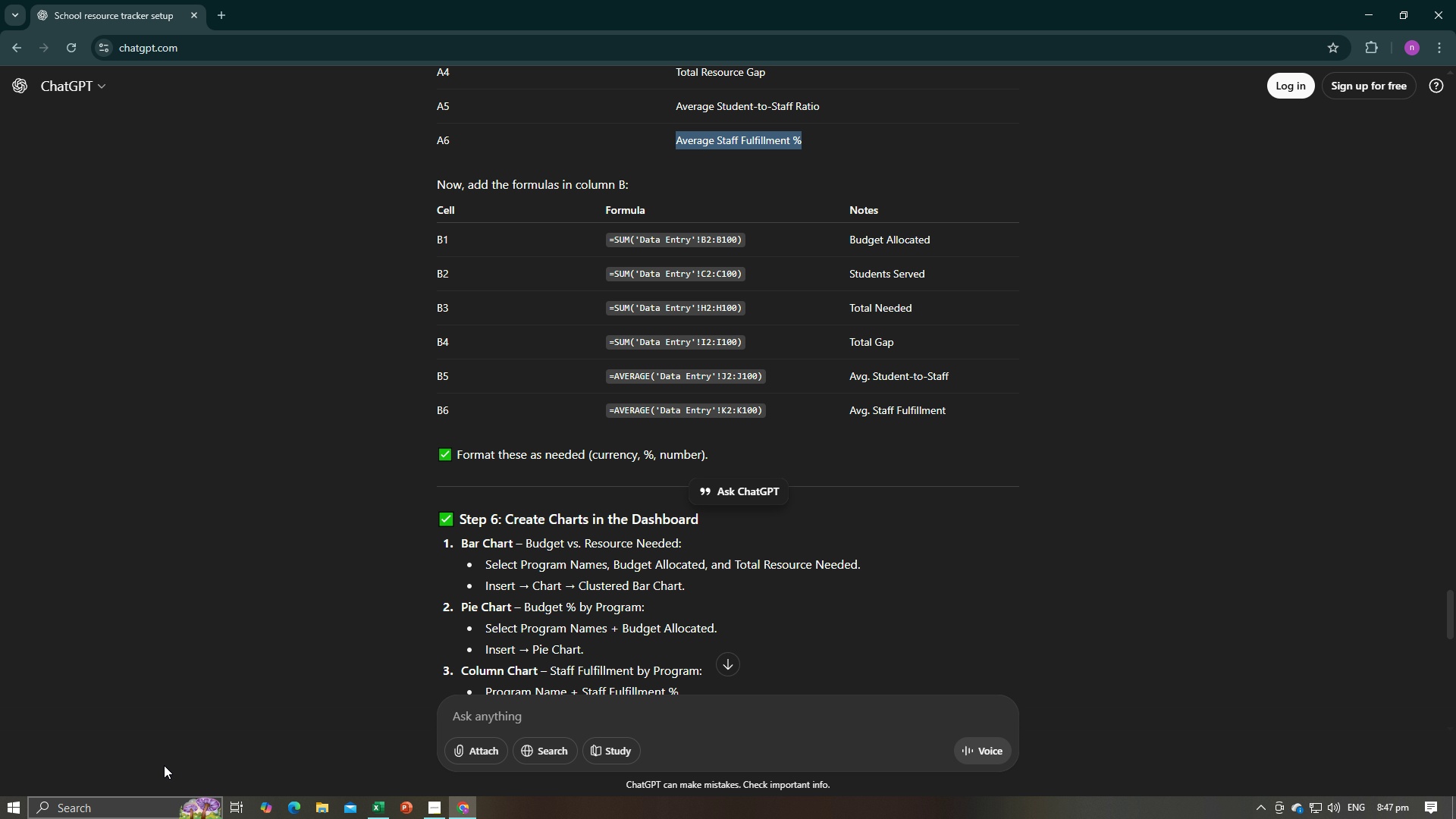 
key(Alt+AltLeft)
 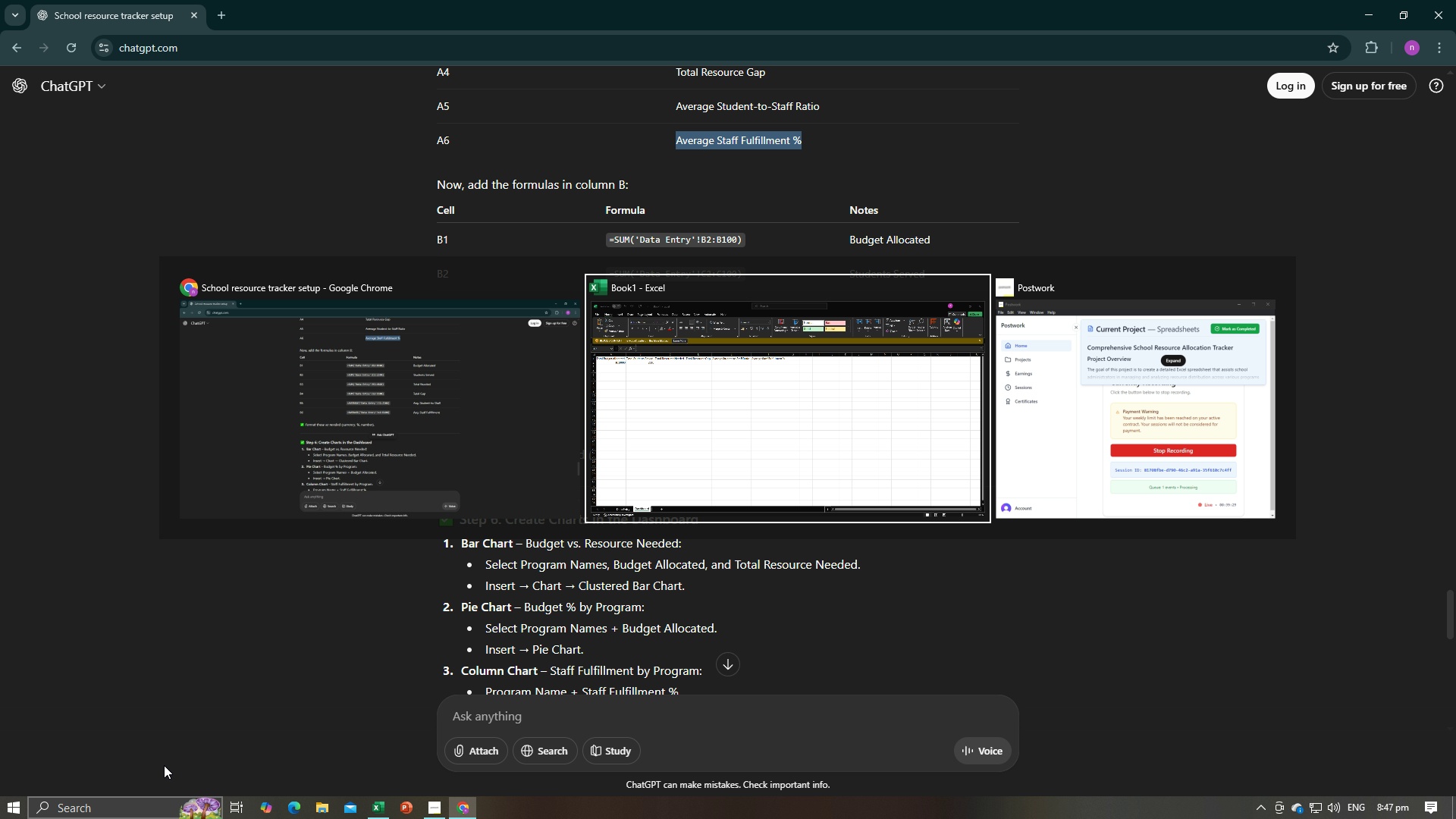 
key(Alt+Tab)
 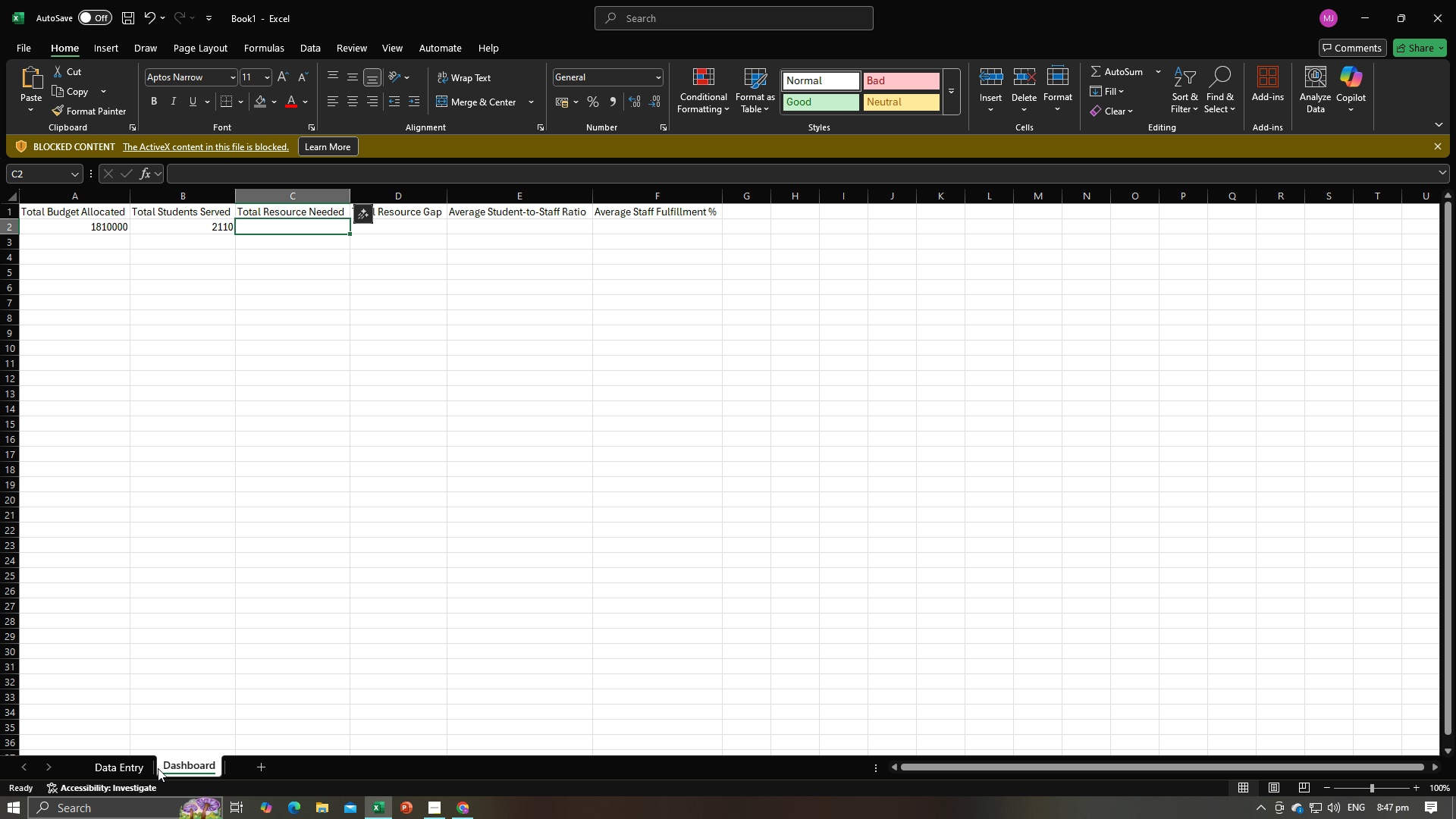 
key(Alt+AltLeft)
 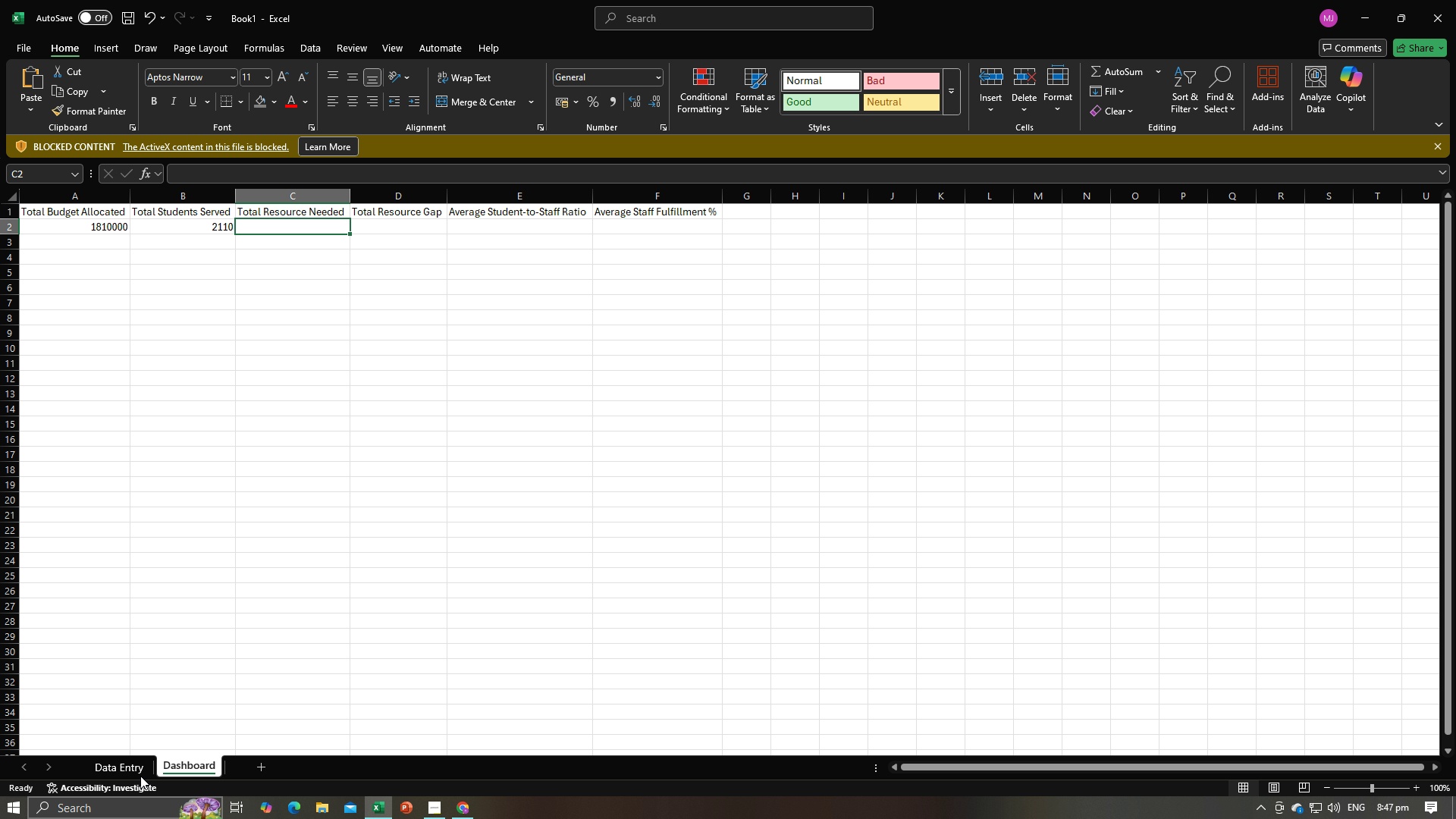 
key(Alt+Tab)
 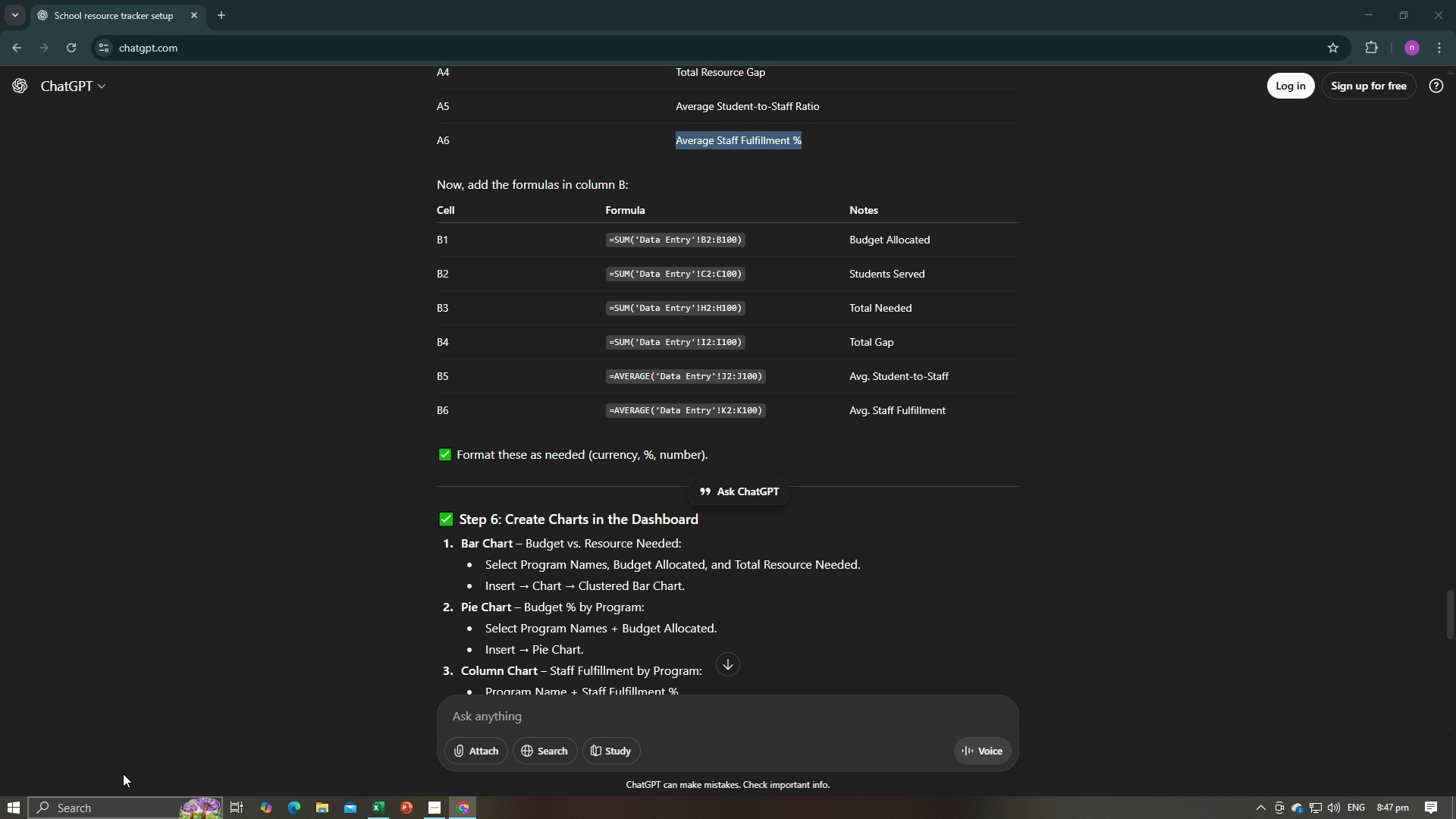 
key(Alt+AltLeft)
 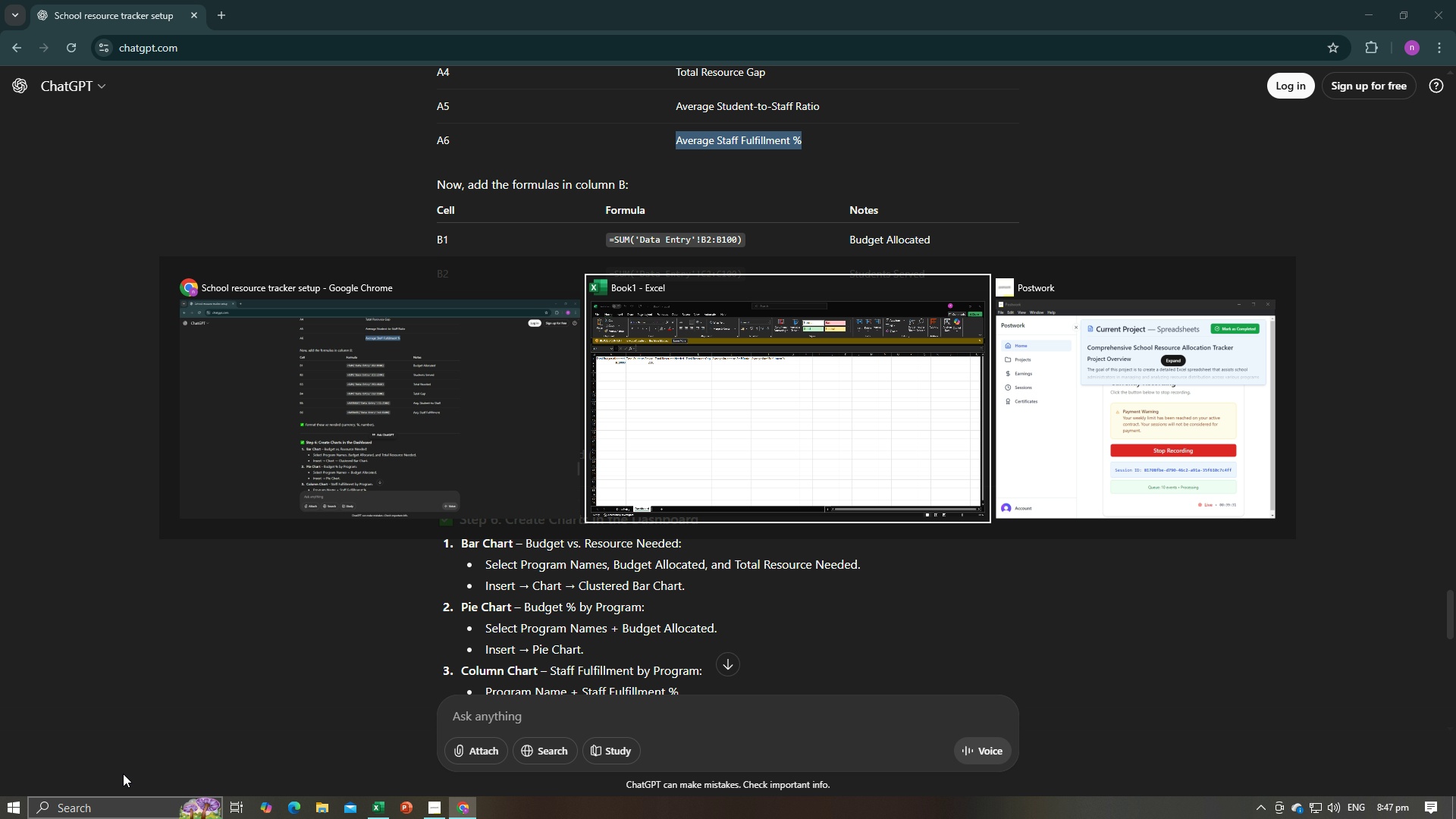 
key(Alt+Tab)
 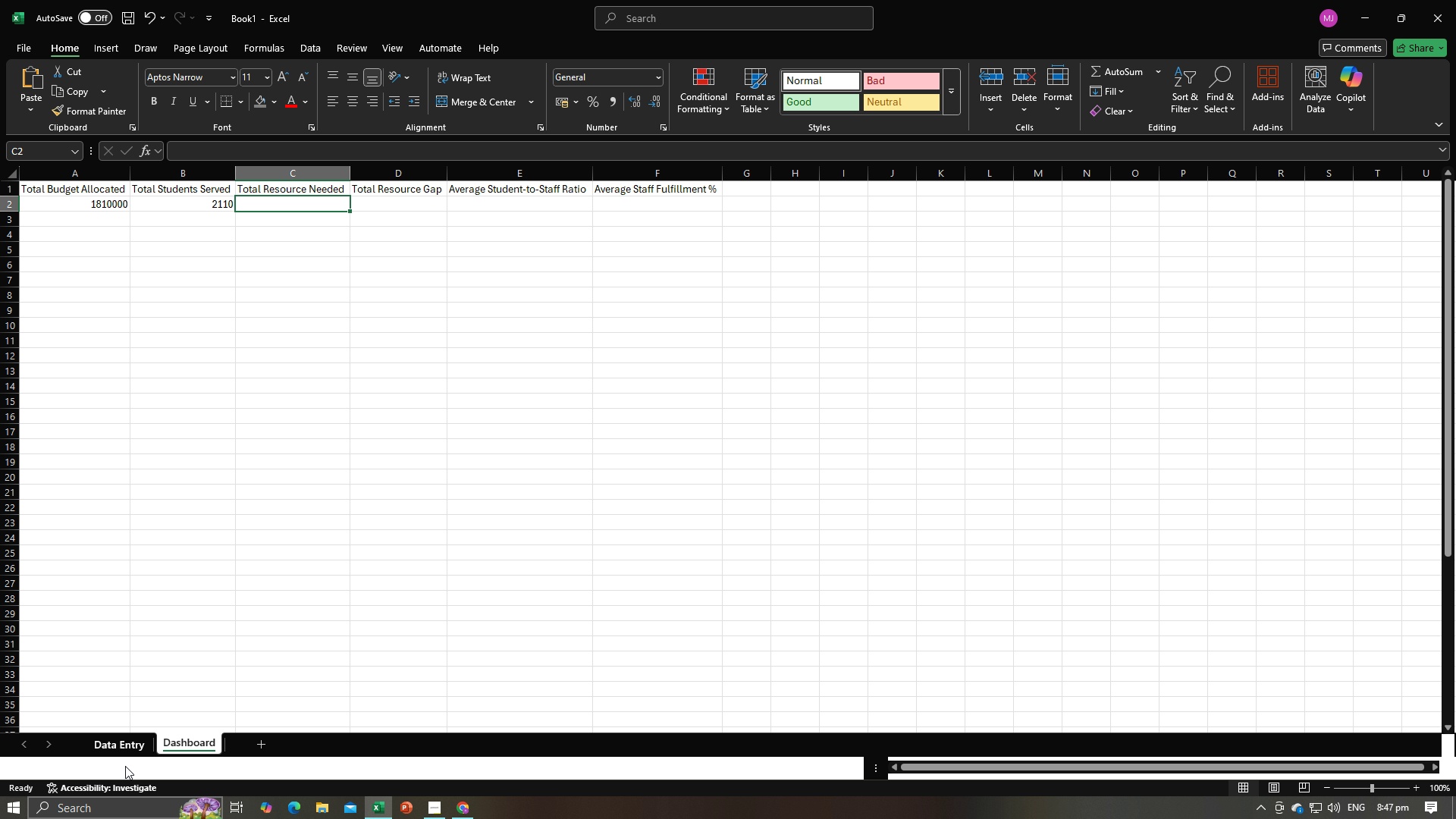 
left_click([125, 766])
 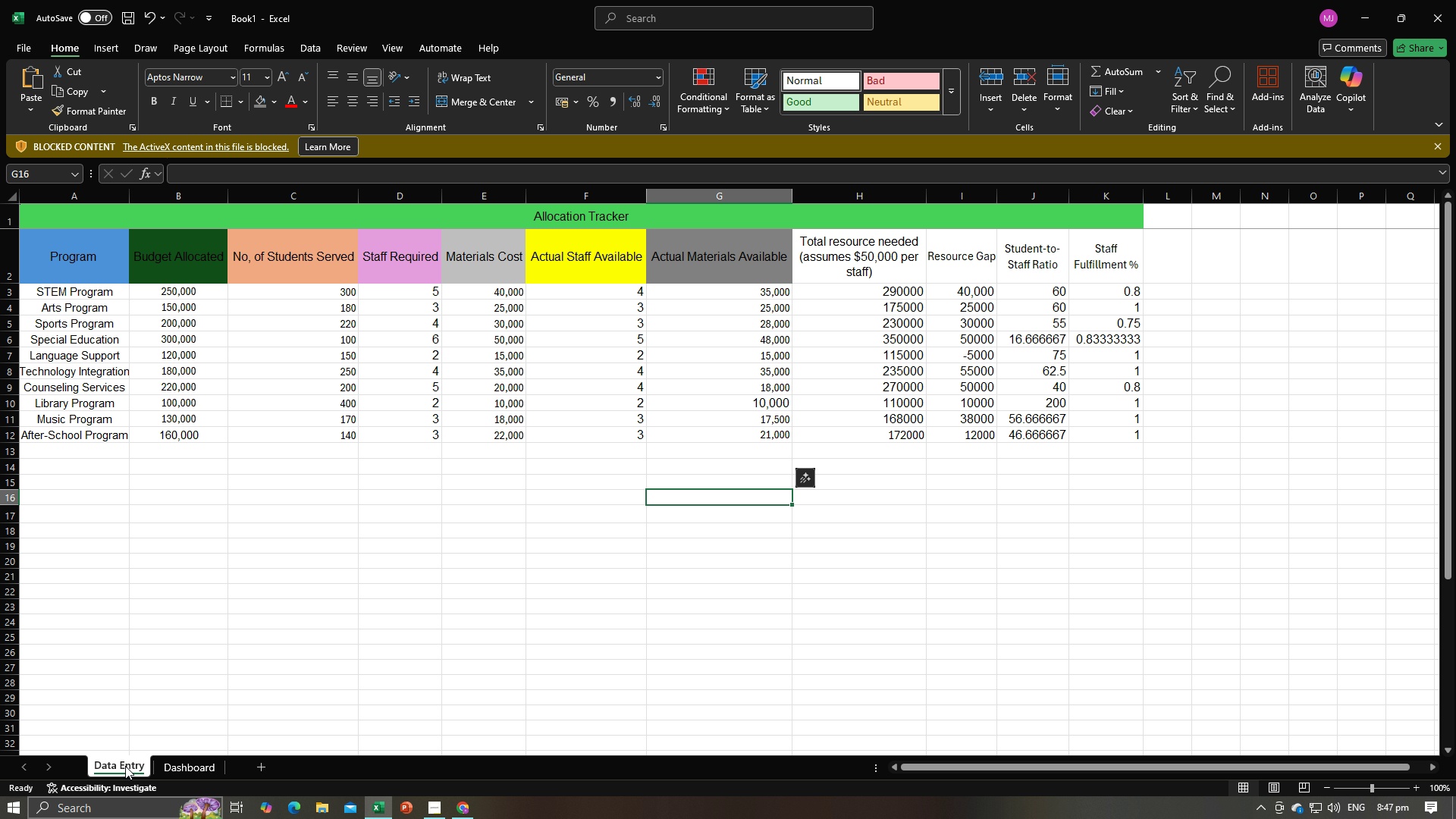 
key(Alt+AltLeft)
 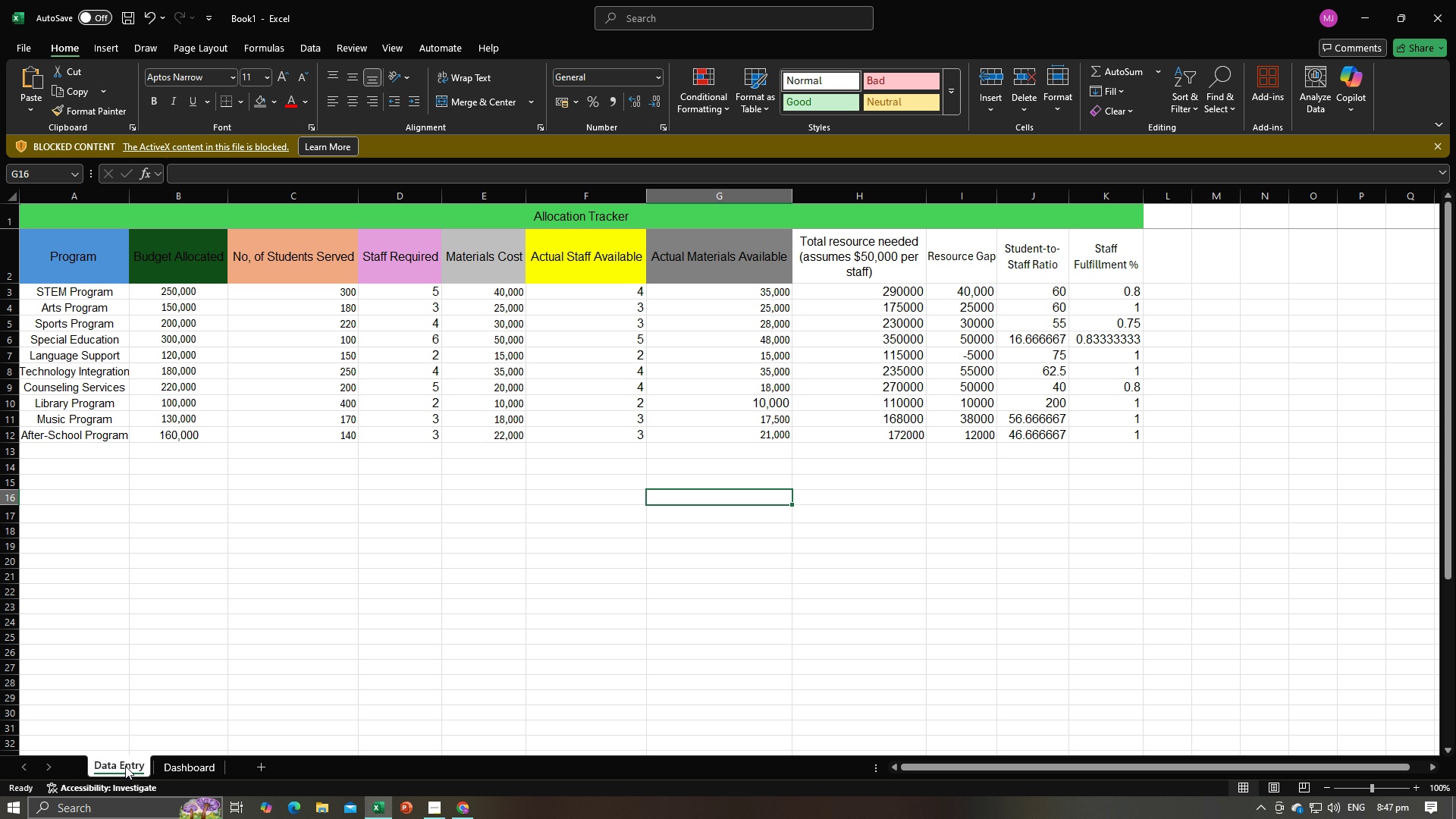 
key(Alt+Tab)
 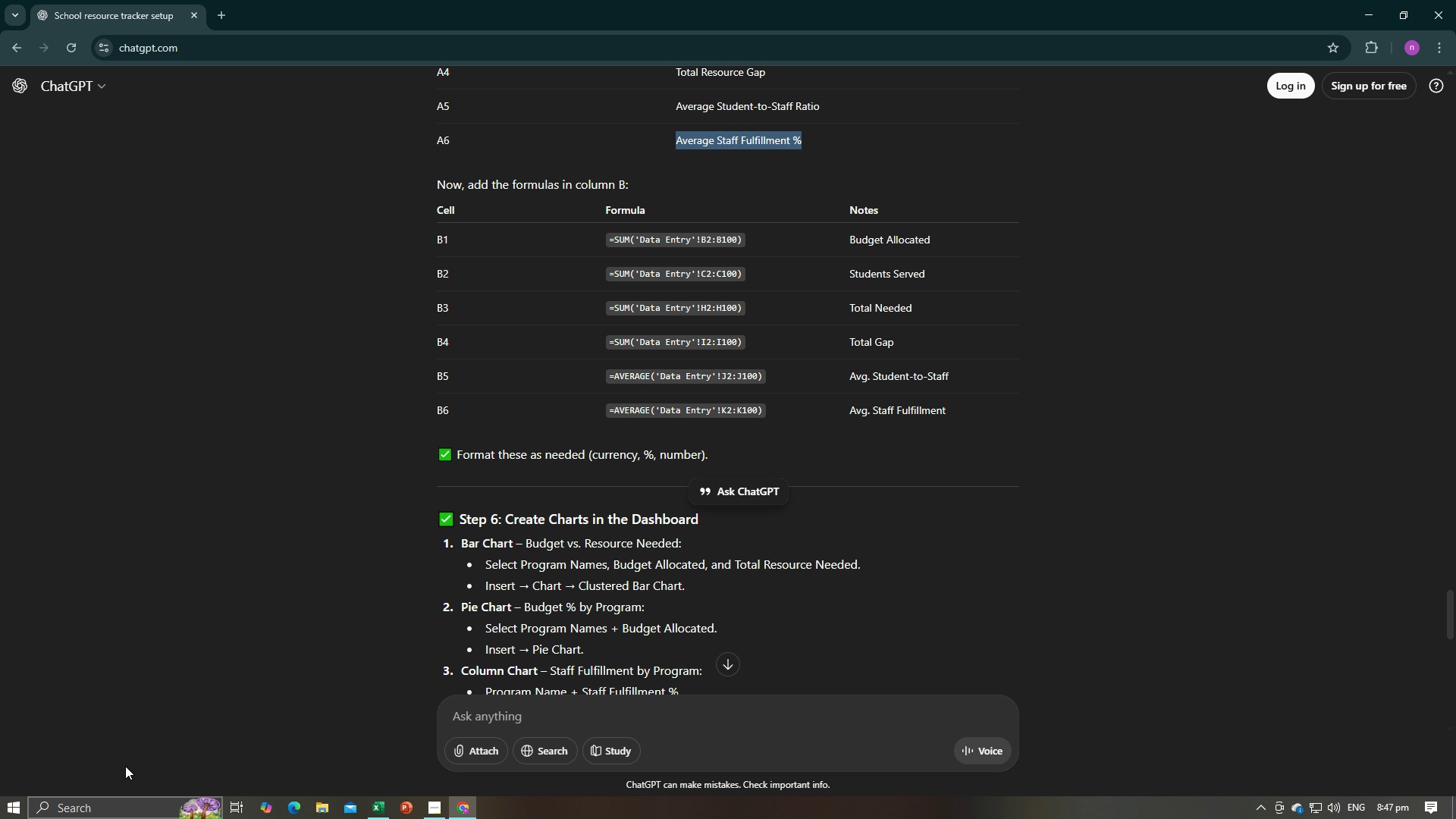 
key(Alt+AltLeft)
 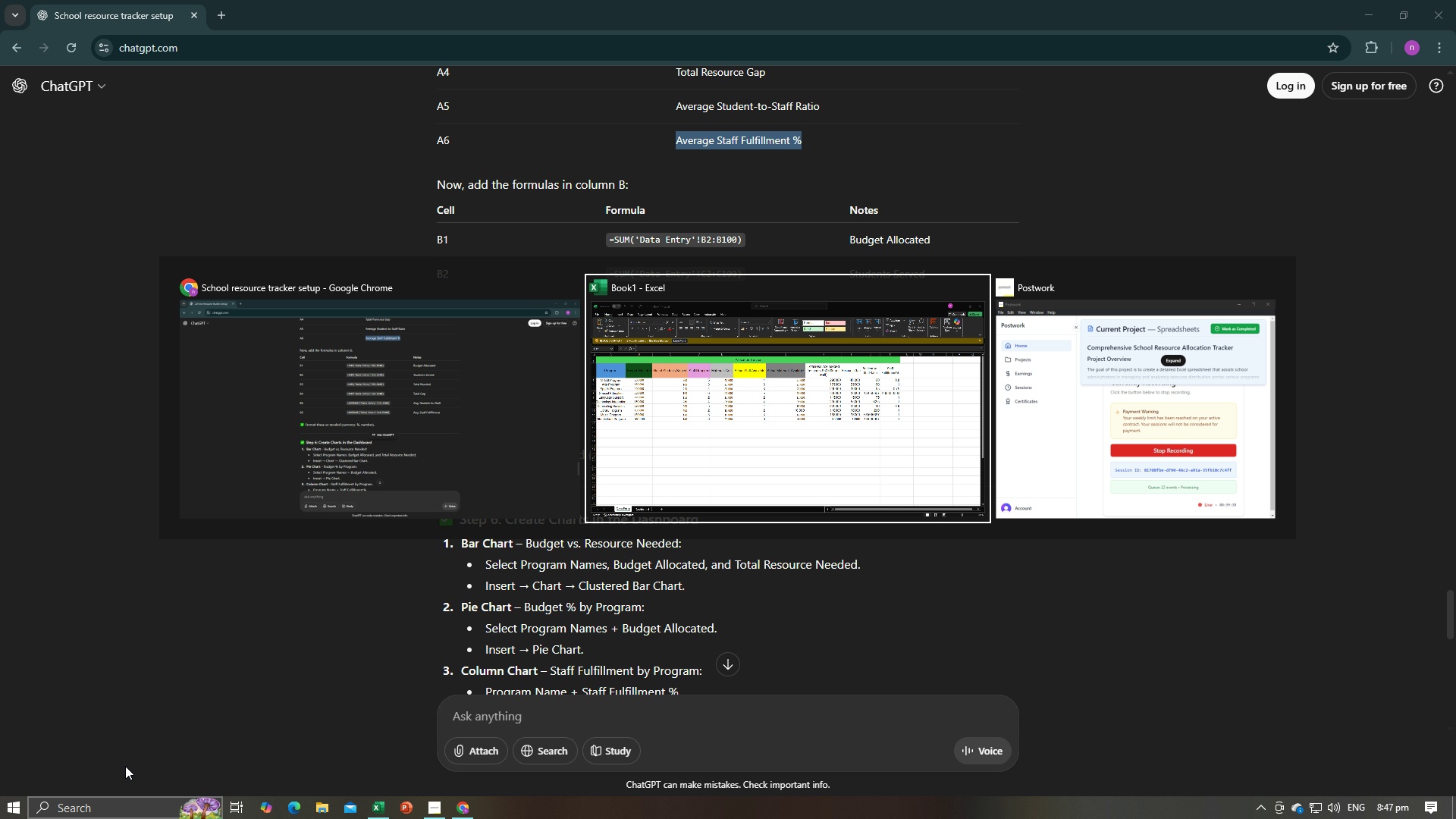 
key(Alt+Tab)
 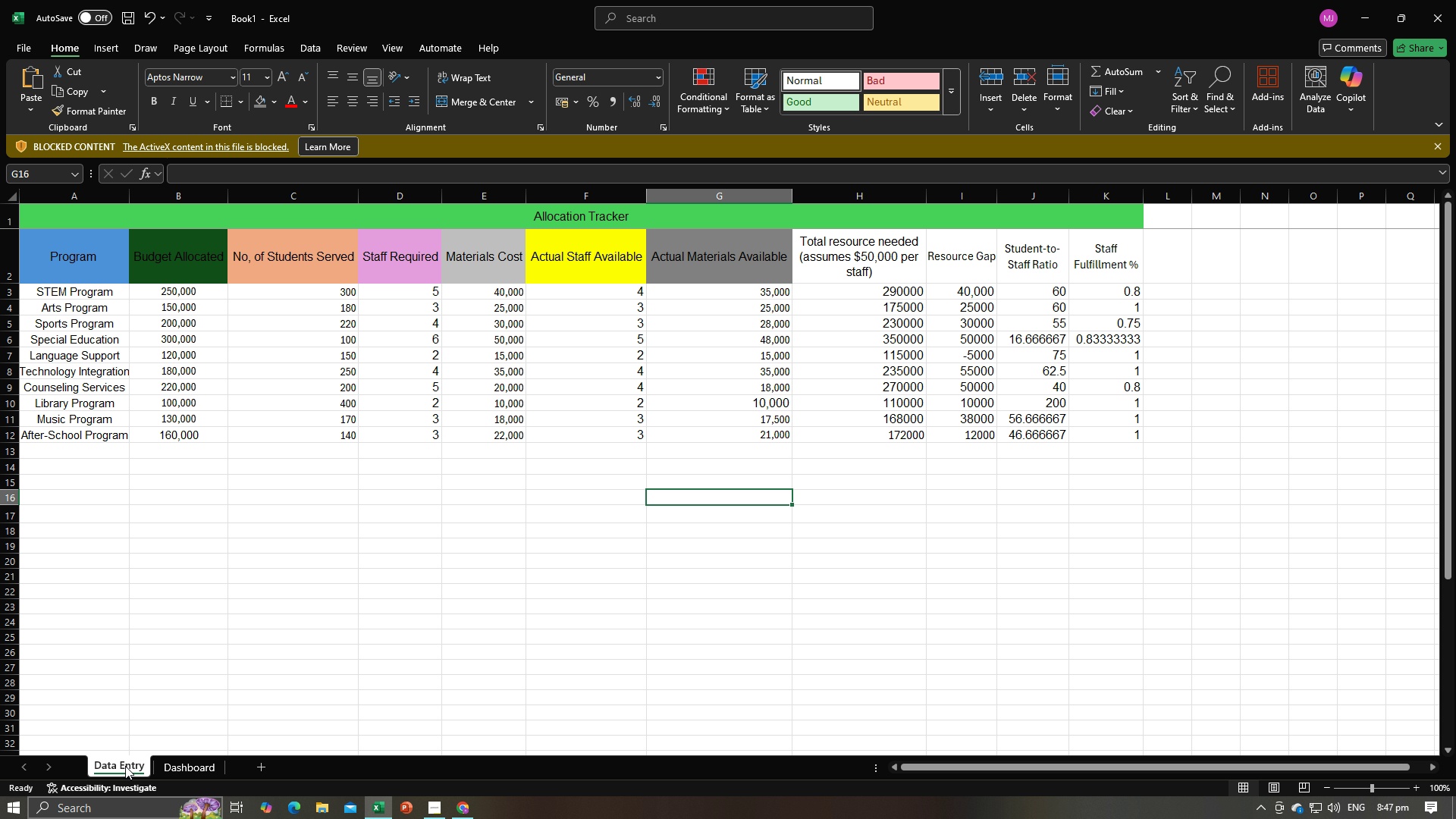 
key(Alt+AltLeft)
 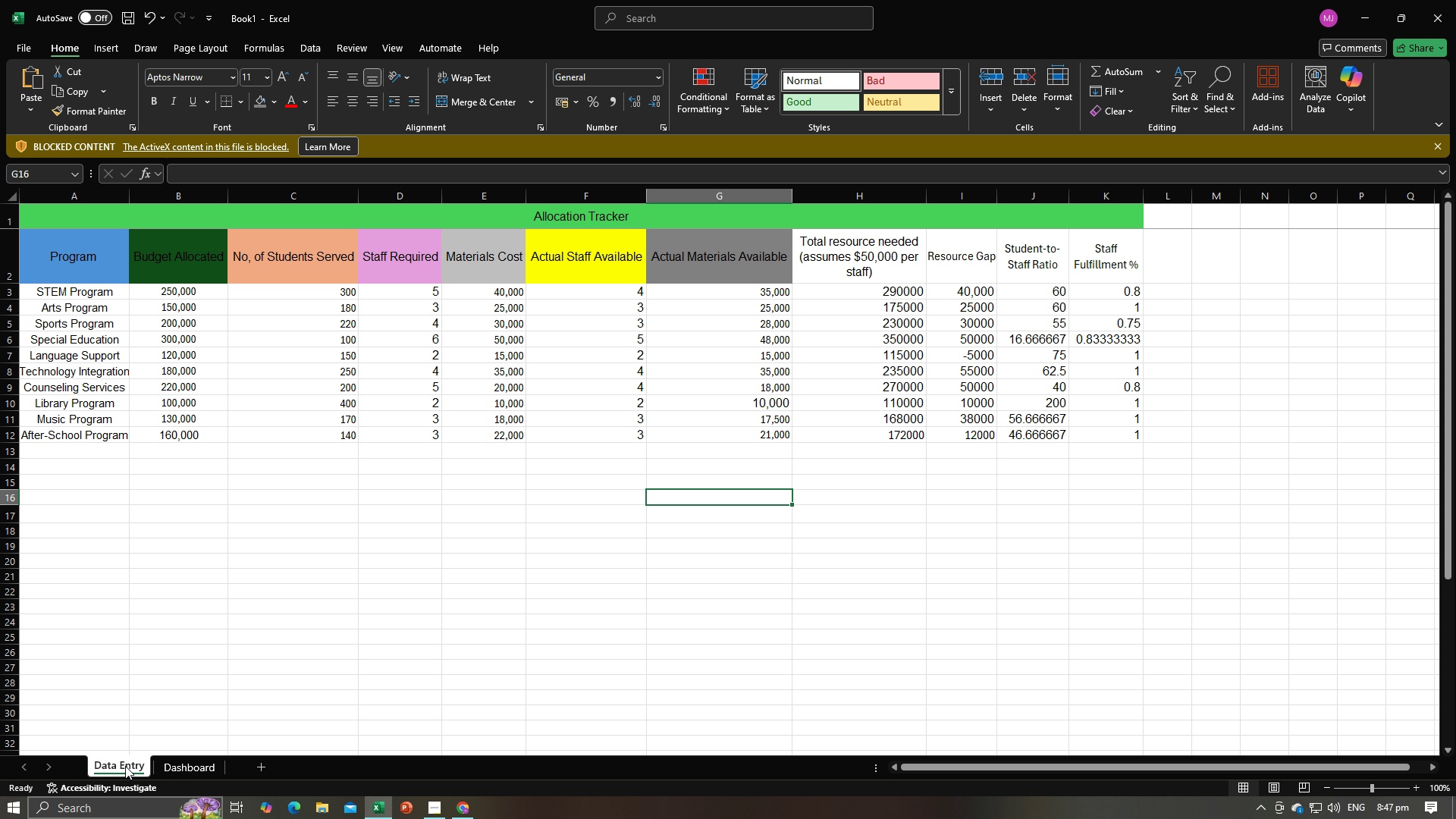 
key(Alt+Tab)
 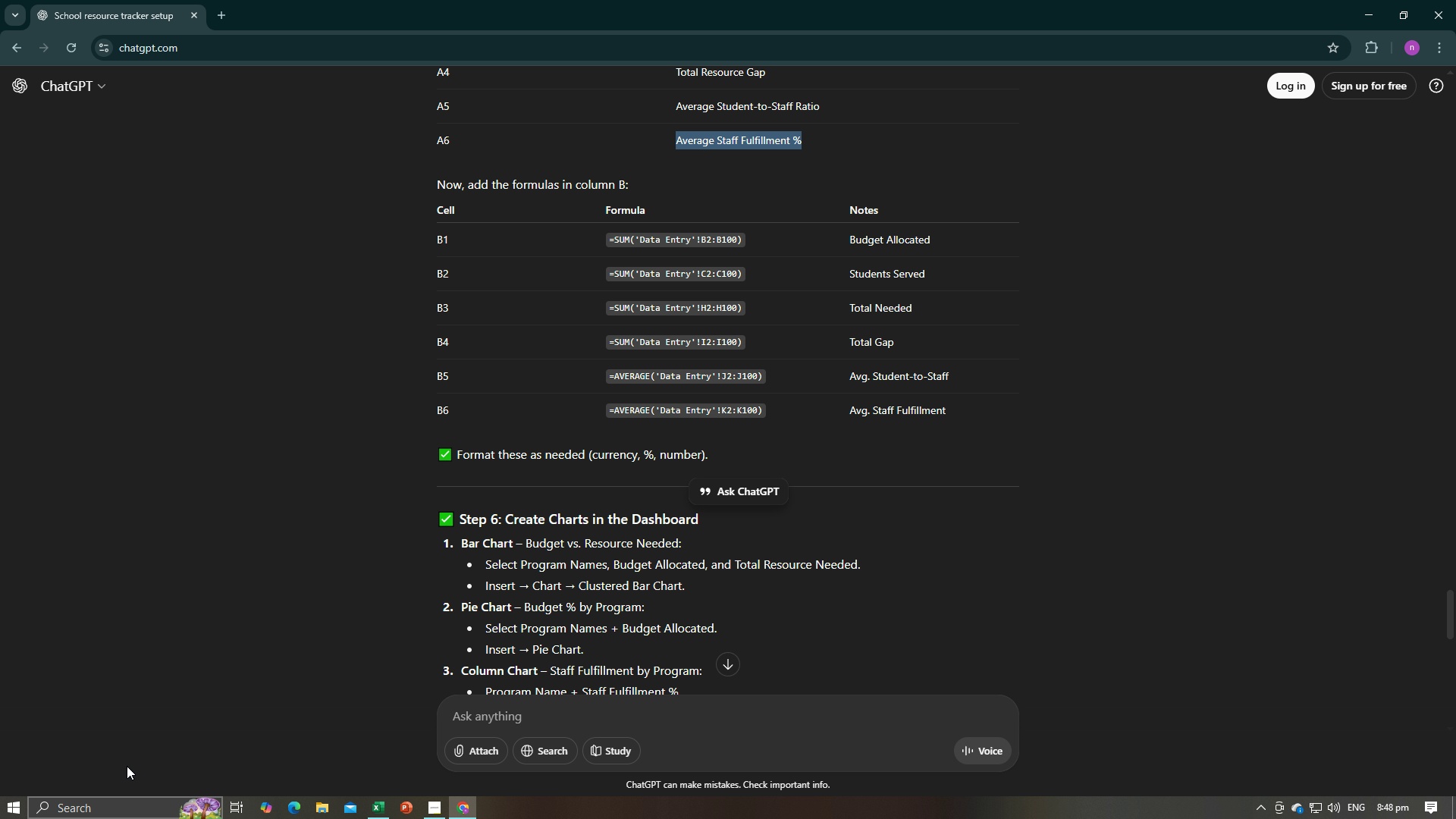 
wait(6.67)
 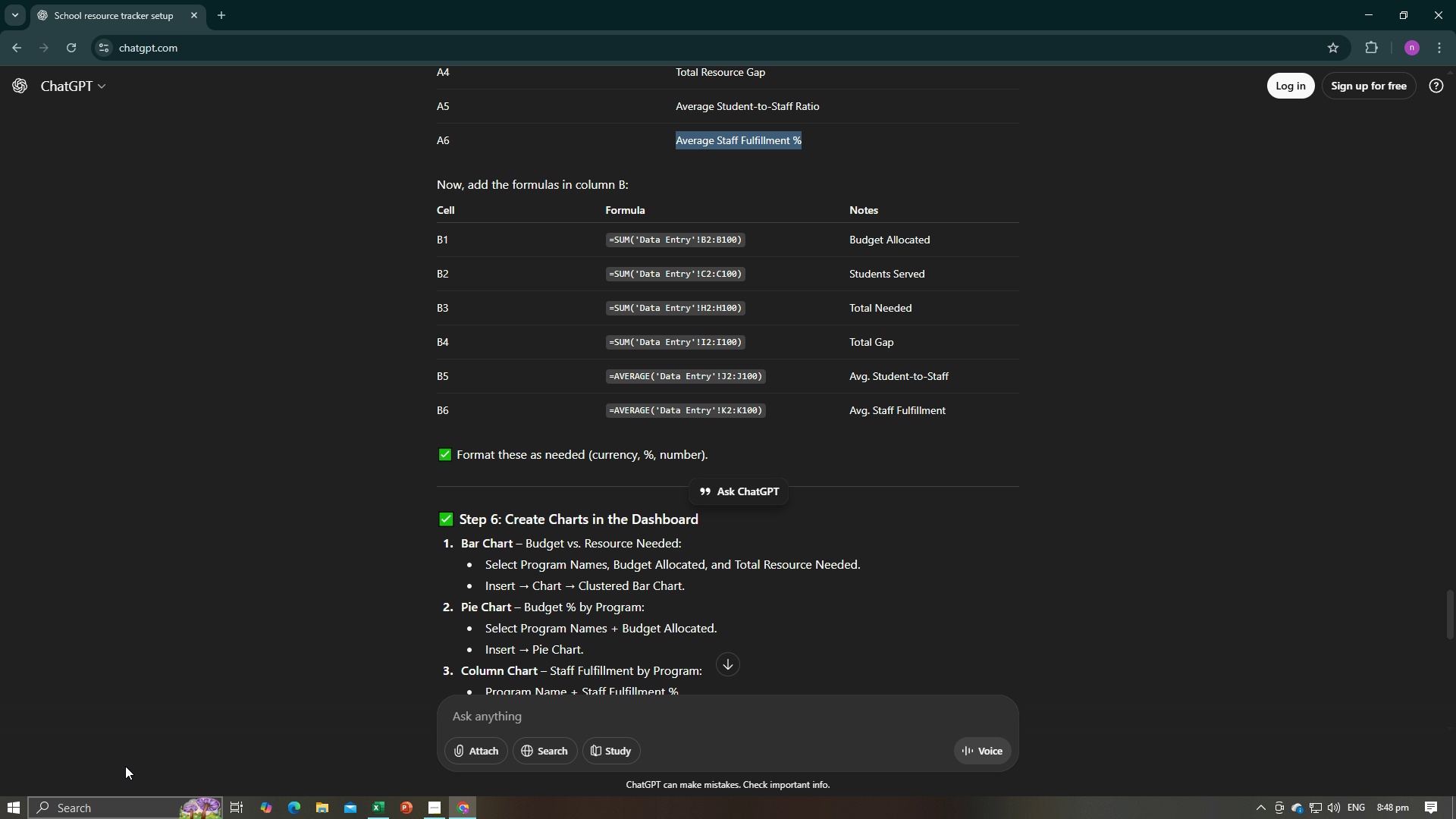 
key(Alt+AltLeft)
 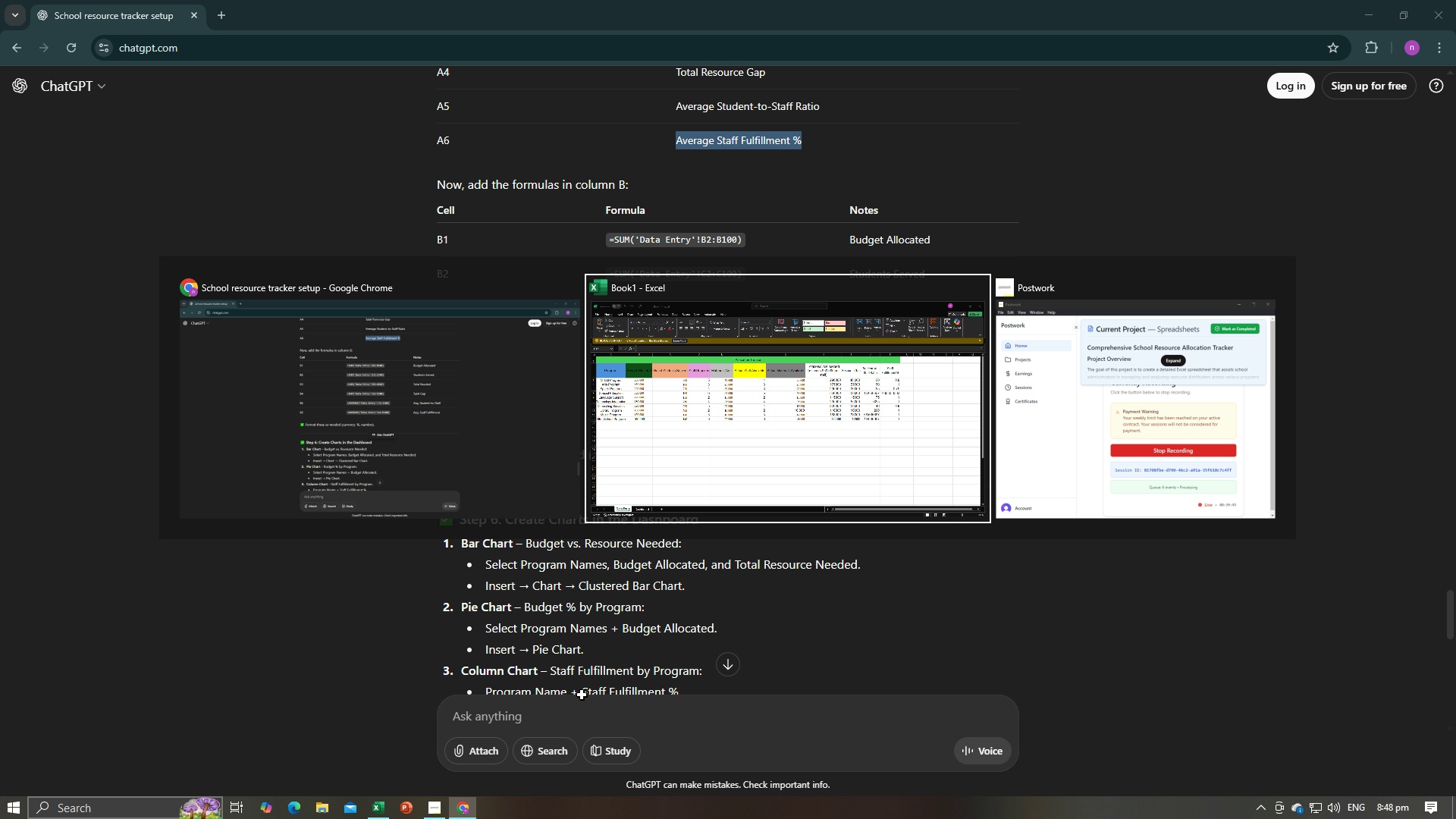 
key(Alt+Tab)
 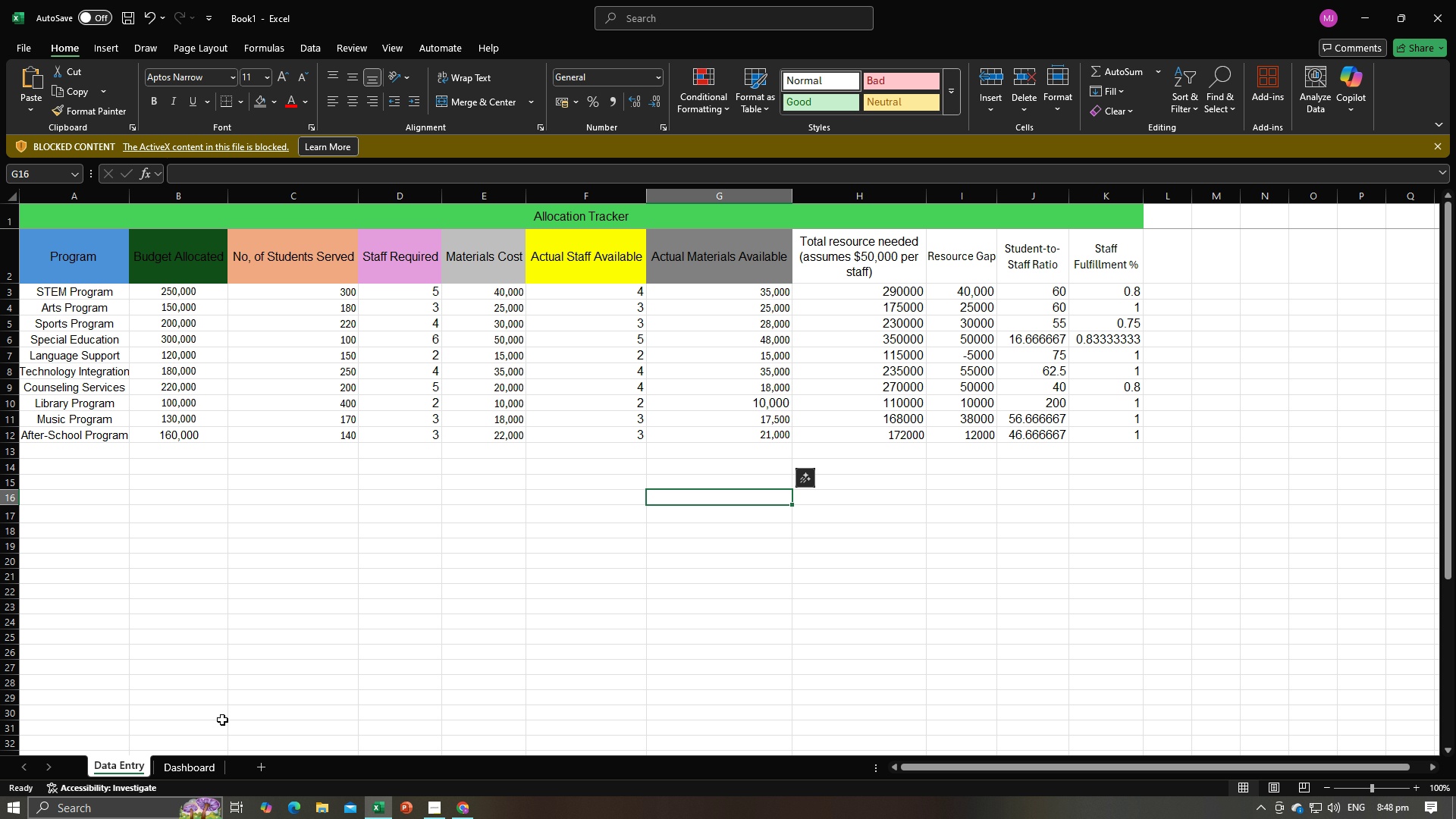 
left_click([204, 766])
 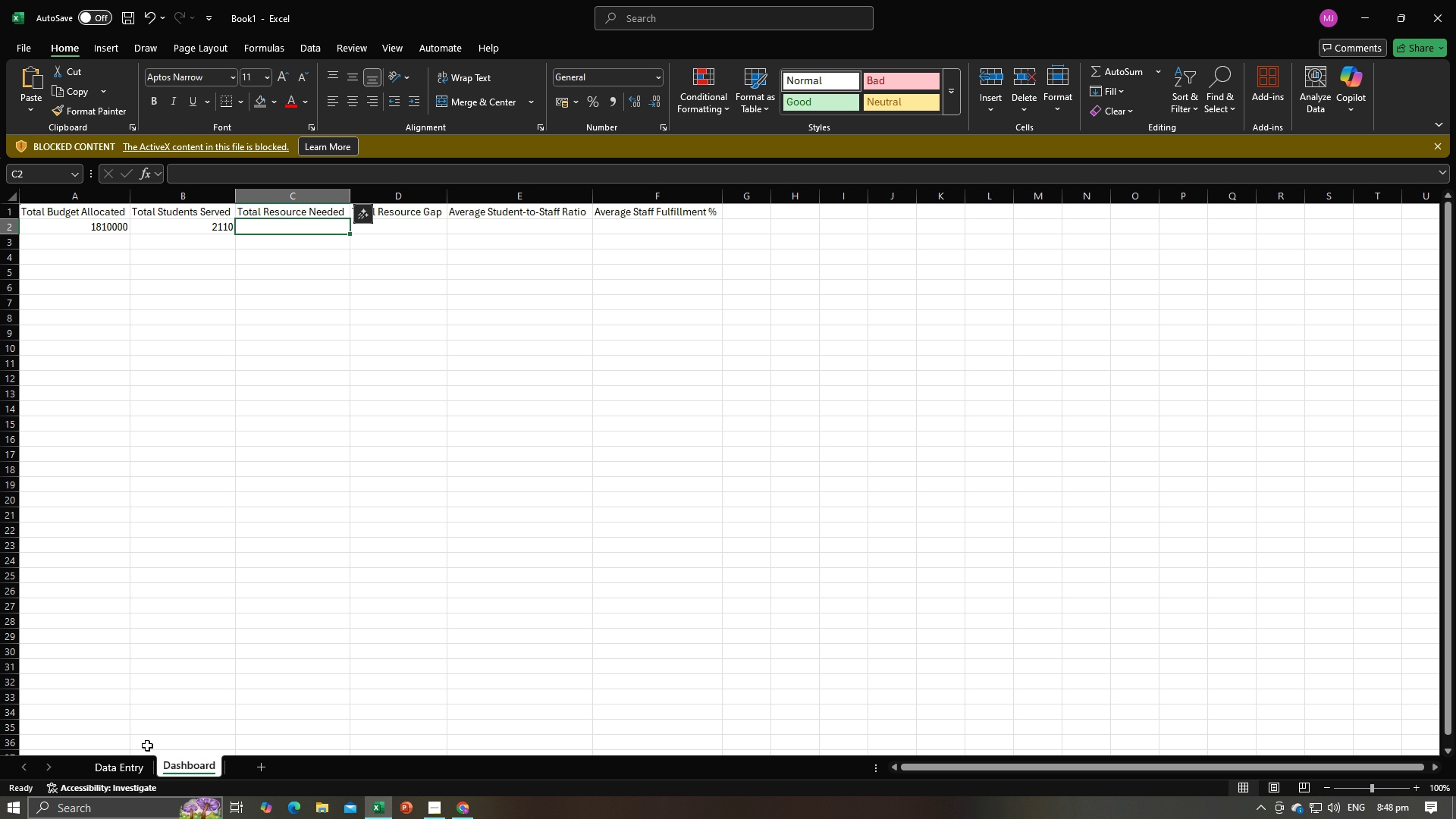 
left_click([123, 761])
 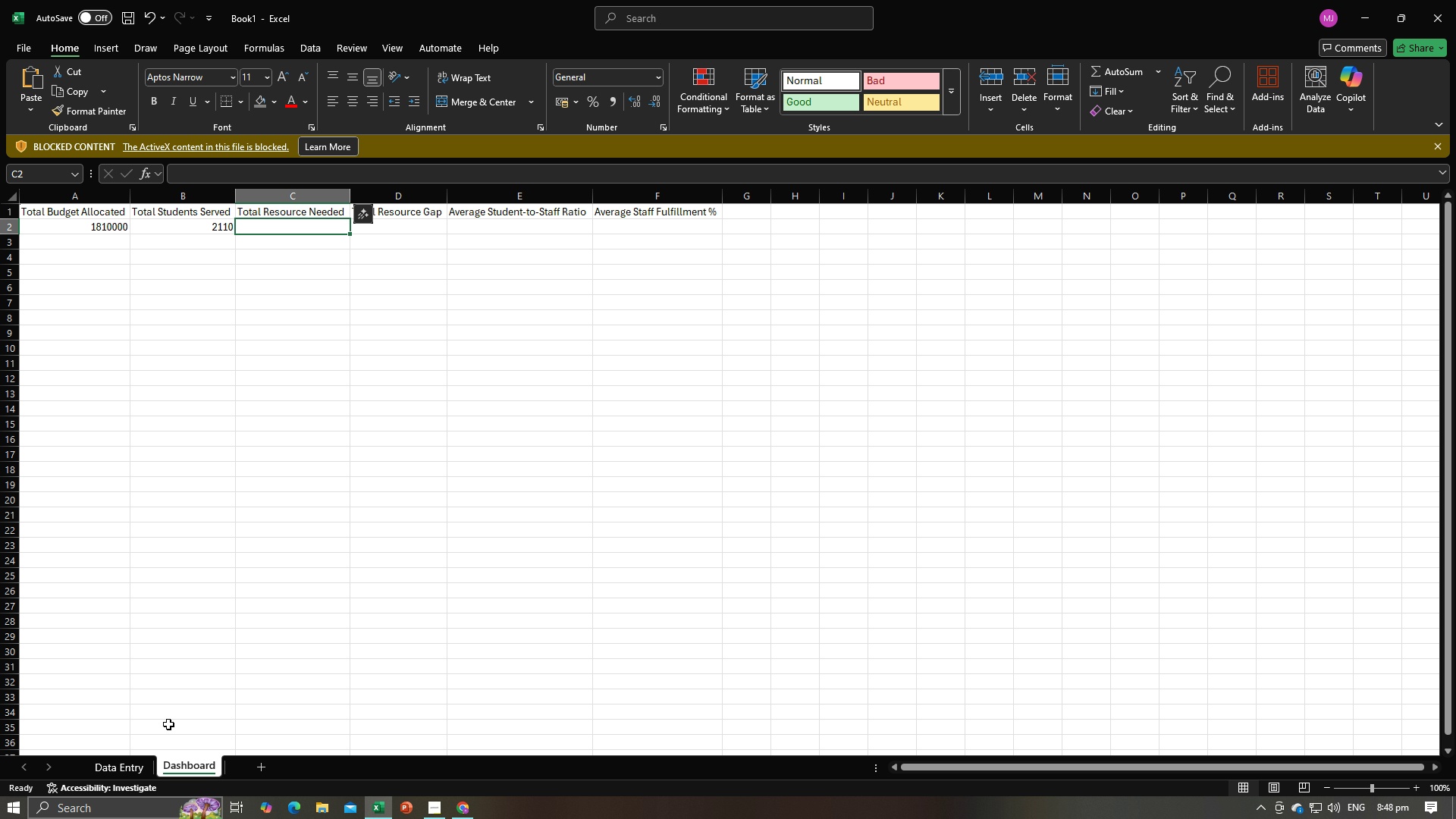 
type(=Sum('da)
key(Backspace)
key(Backspace)
type(Data Entry' !H3:H12)
 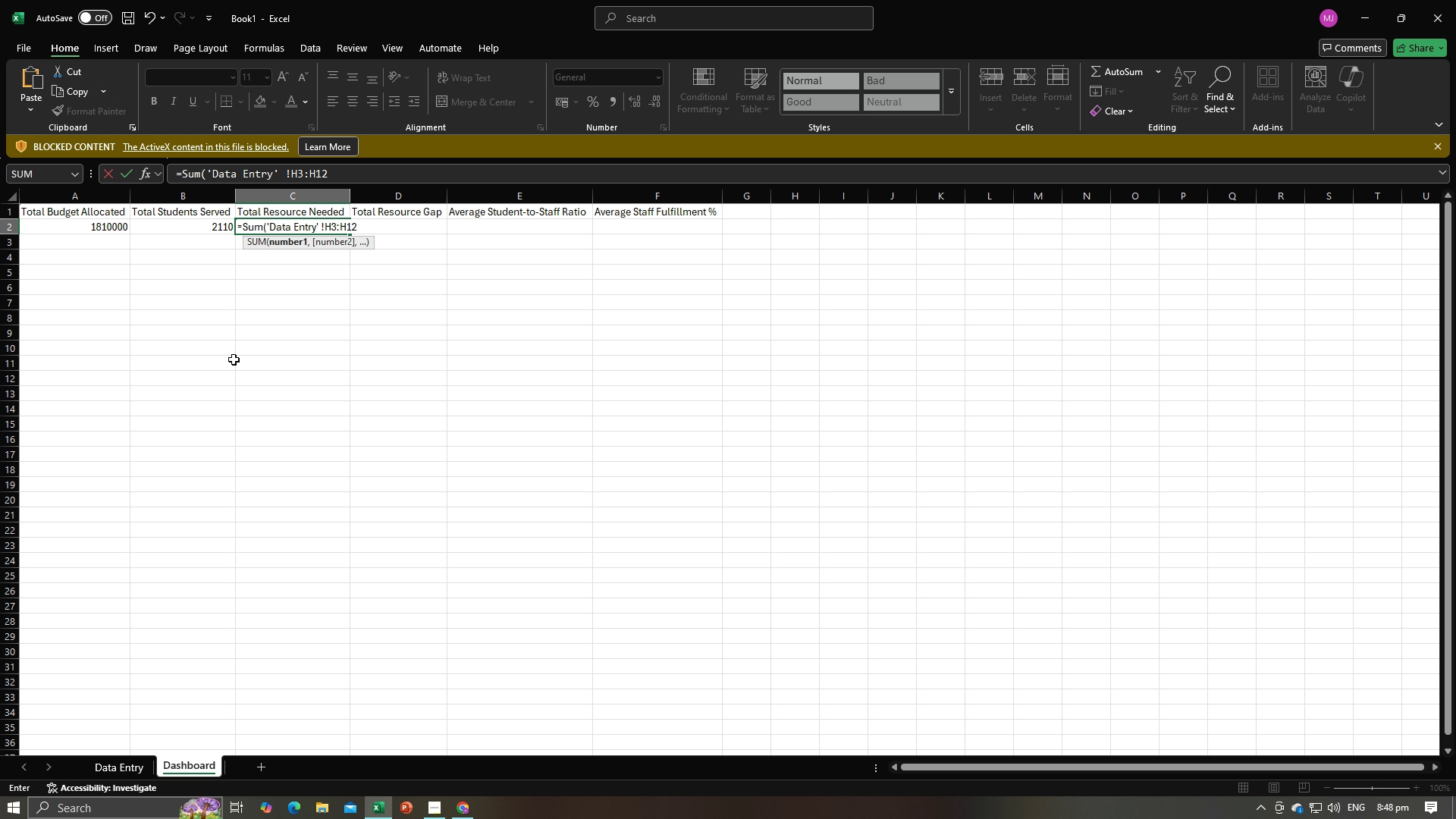 
key(Enter)
 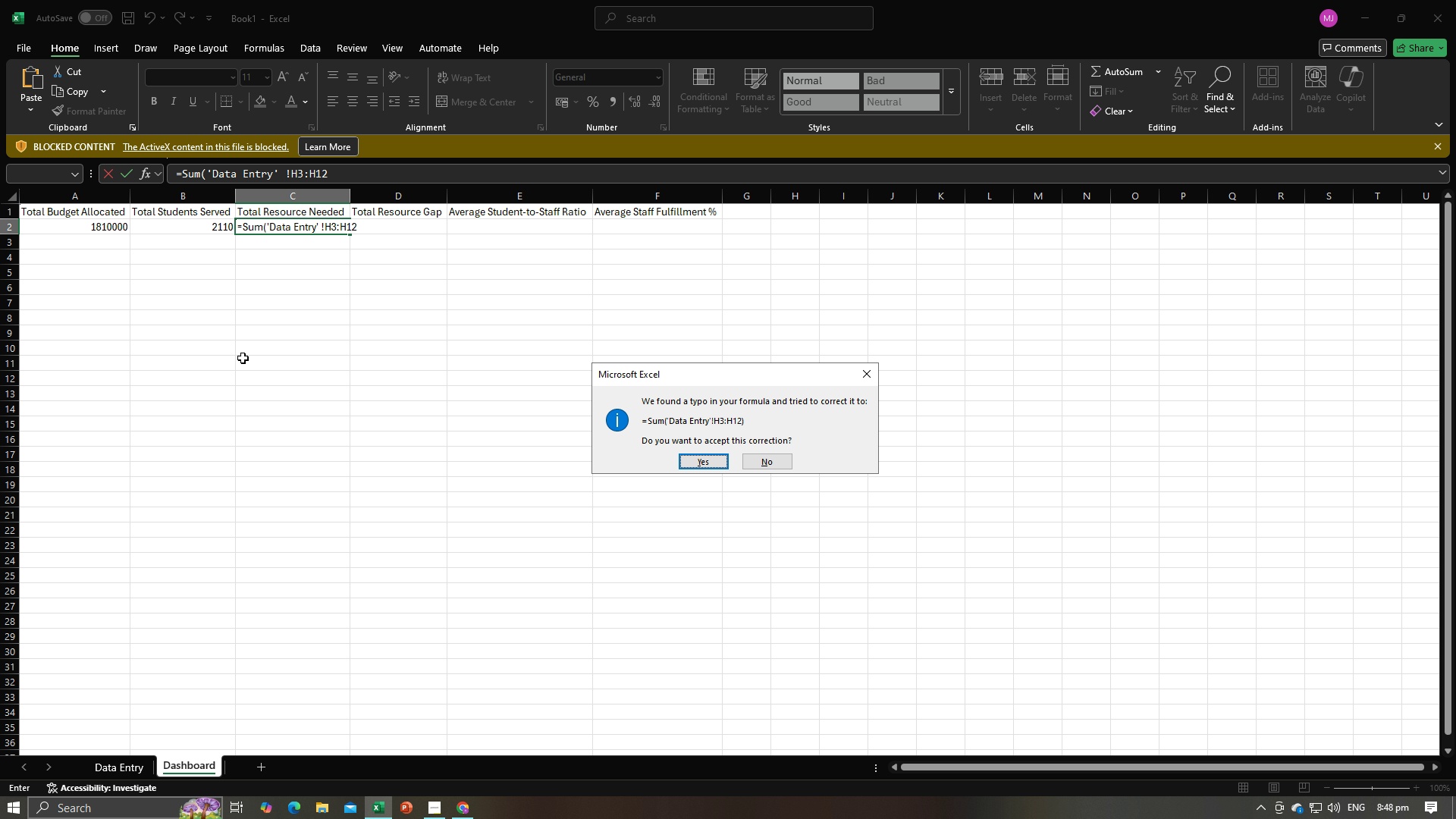 
key(Enter)
 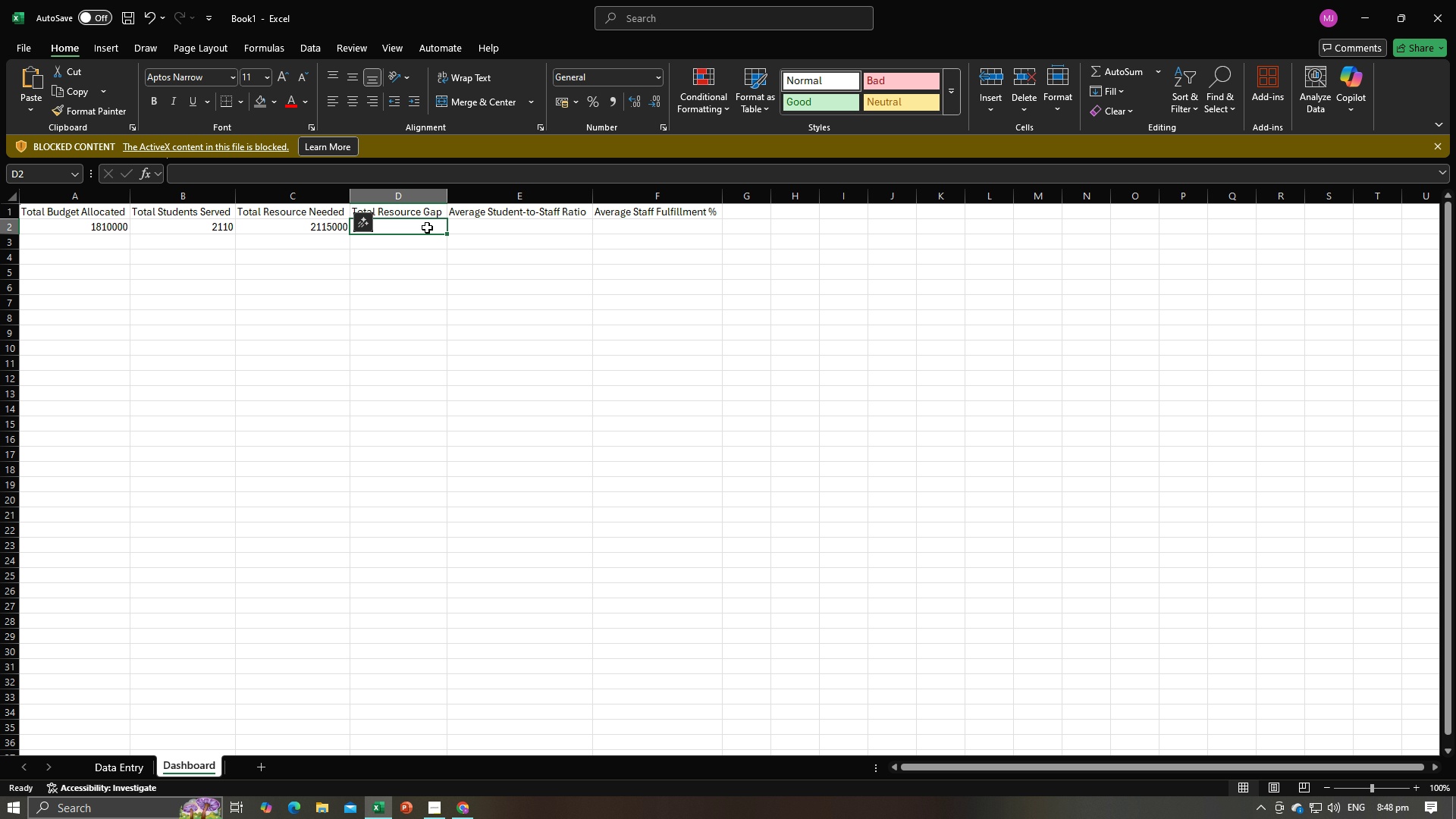 
double_click([427, 228])
 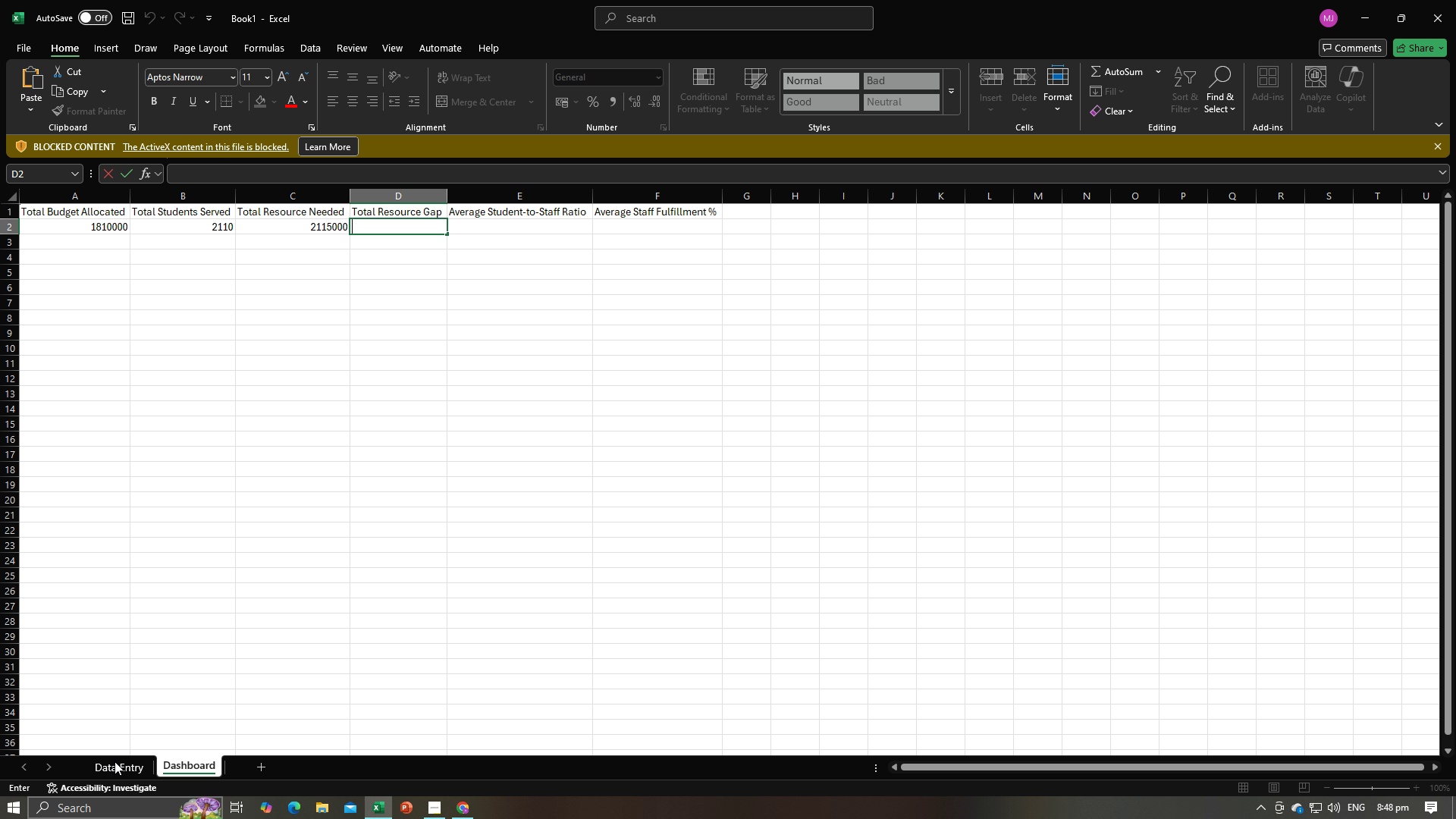 
left_click([115, 761])
 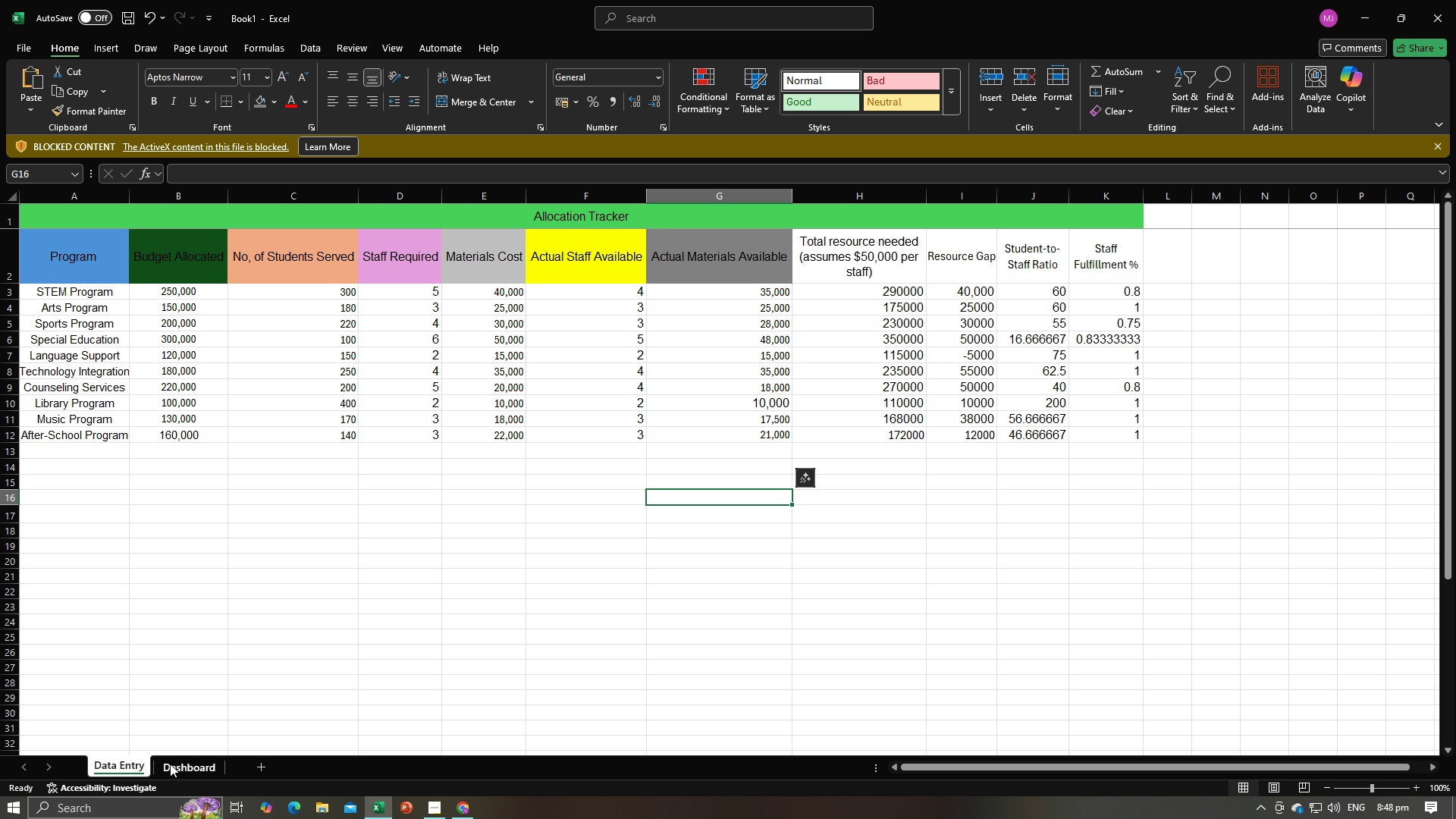 
left_click([174, 765])
 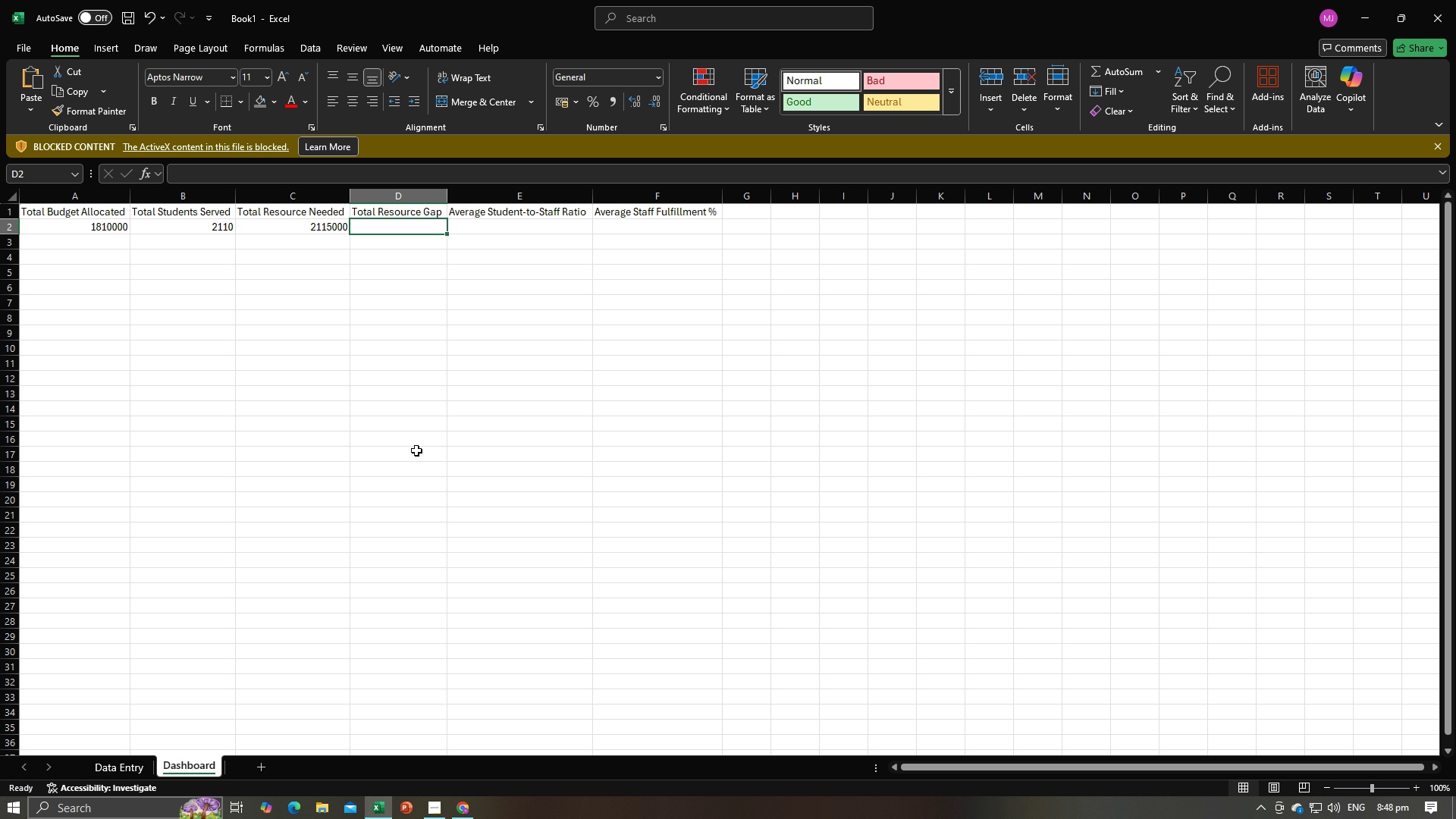 
type(=sum()
 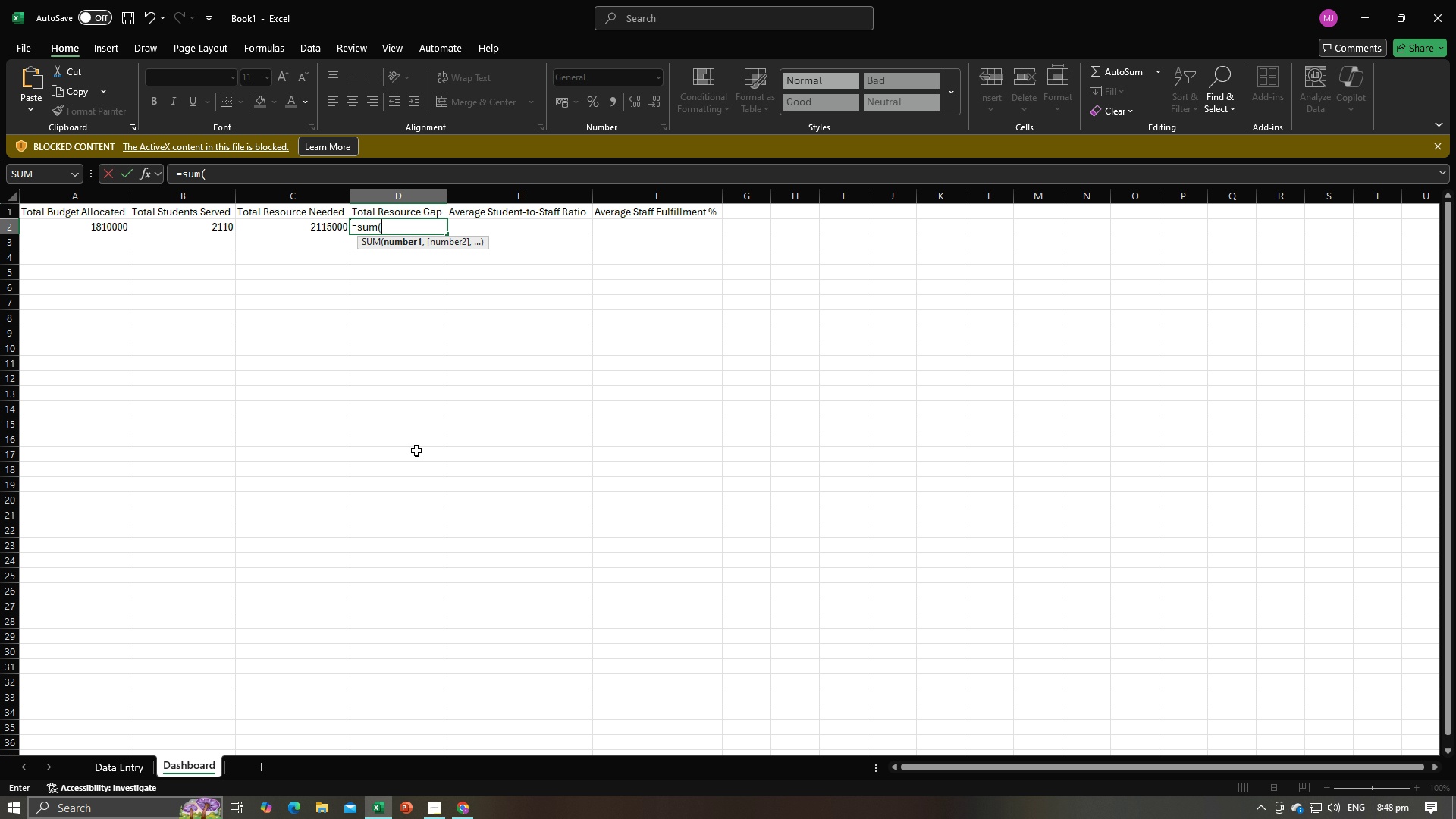 
wait(7.24)
 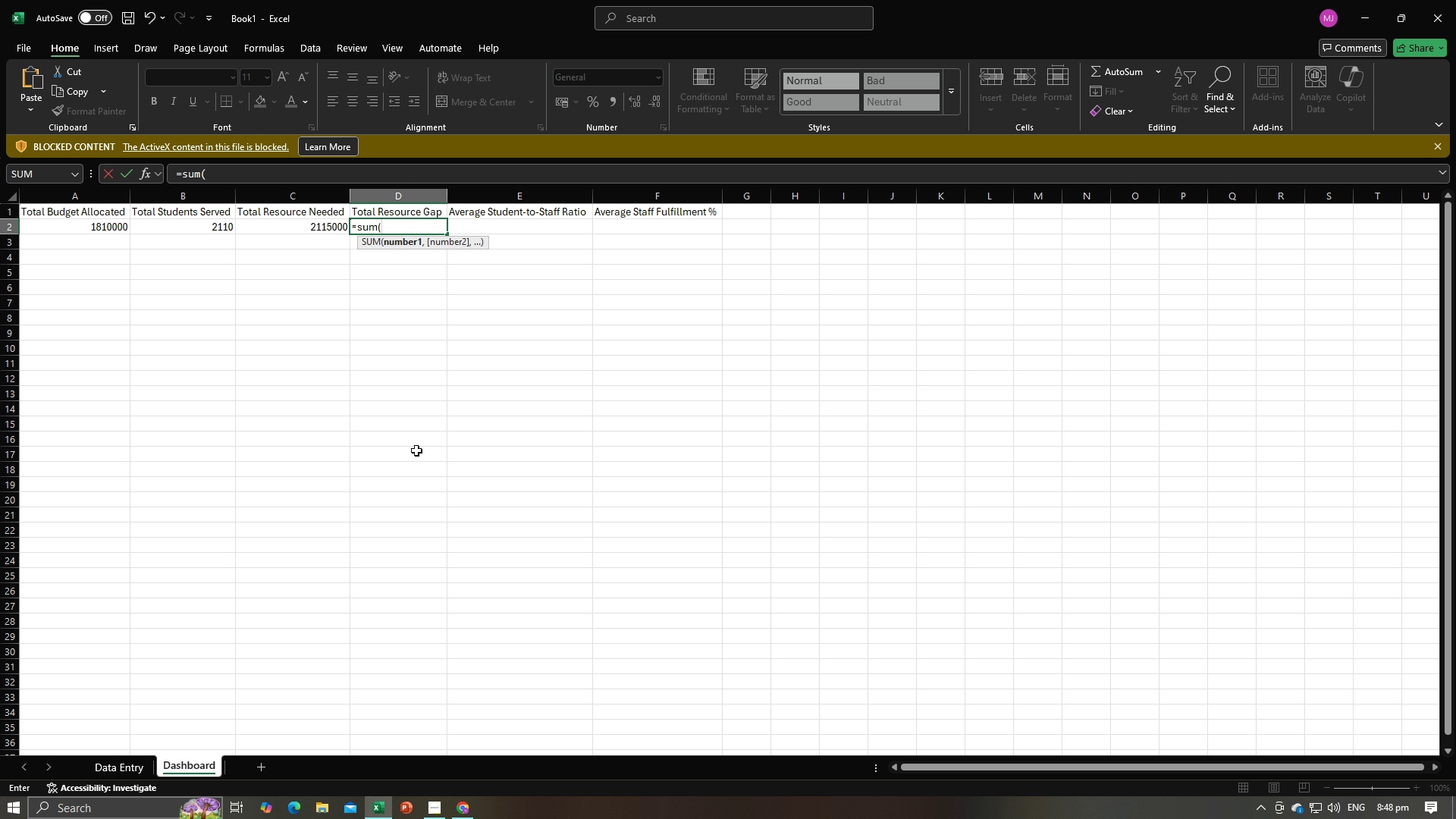 
type('dat)
key(Backspace)
key(Backspace)
key(Backspace)
type(Data Entry' !I2)
key(Backspace)
type(3:I12)
 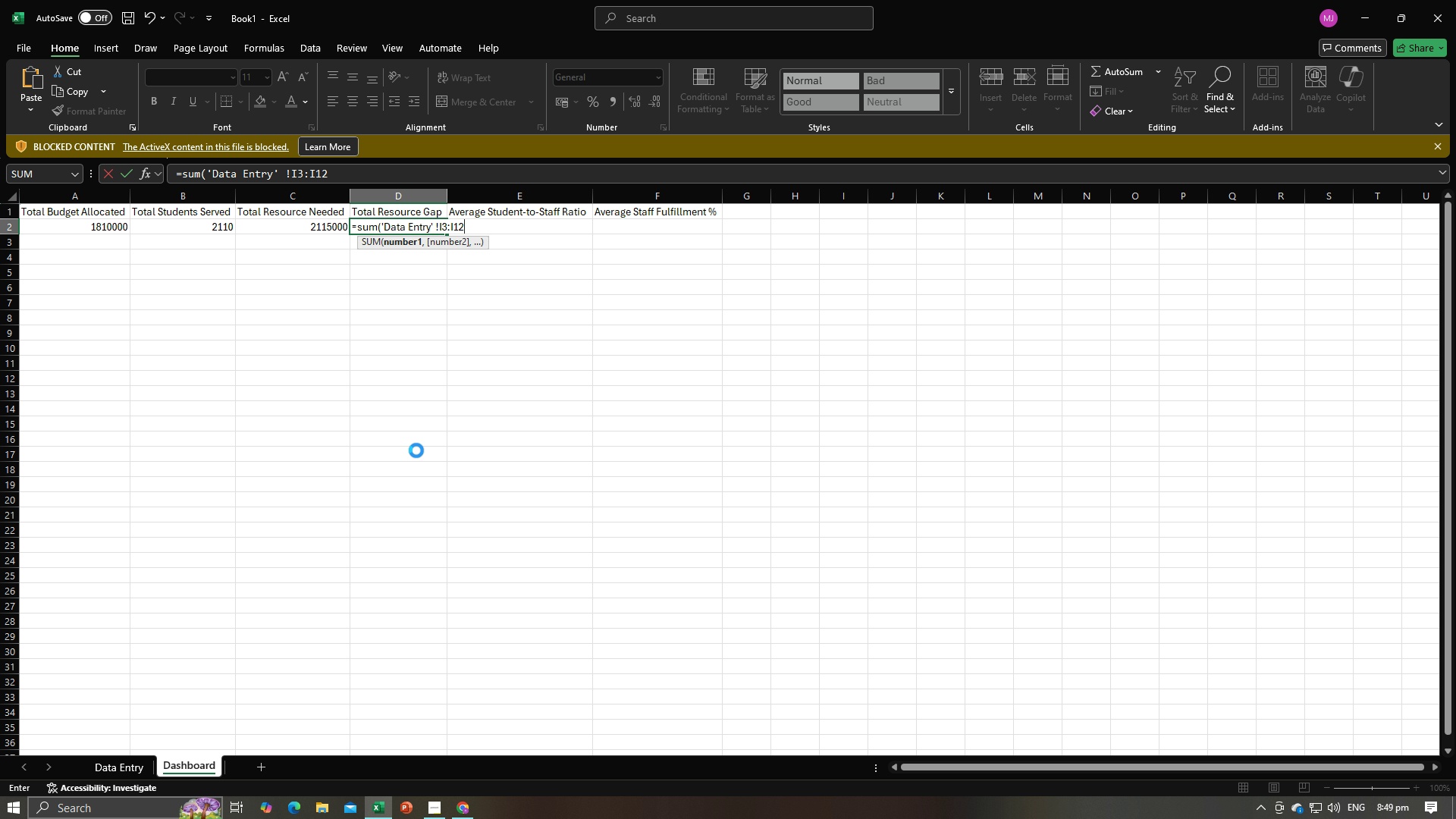 
key(Enter)
 